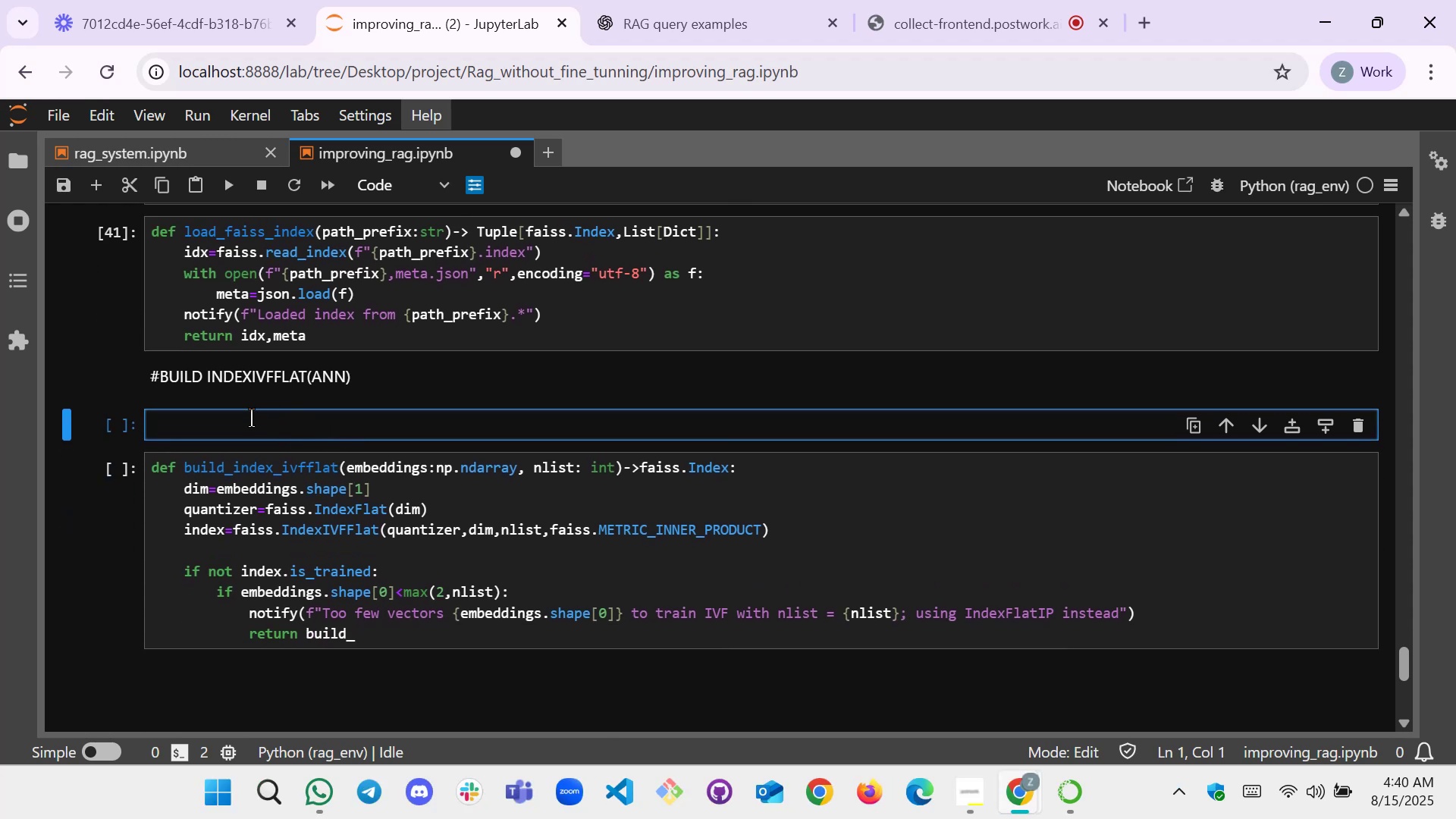 
type(def build_index_)
 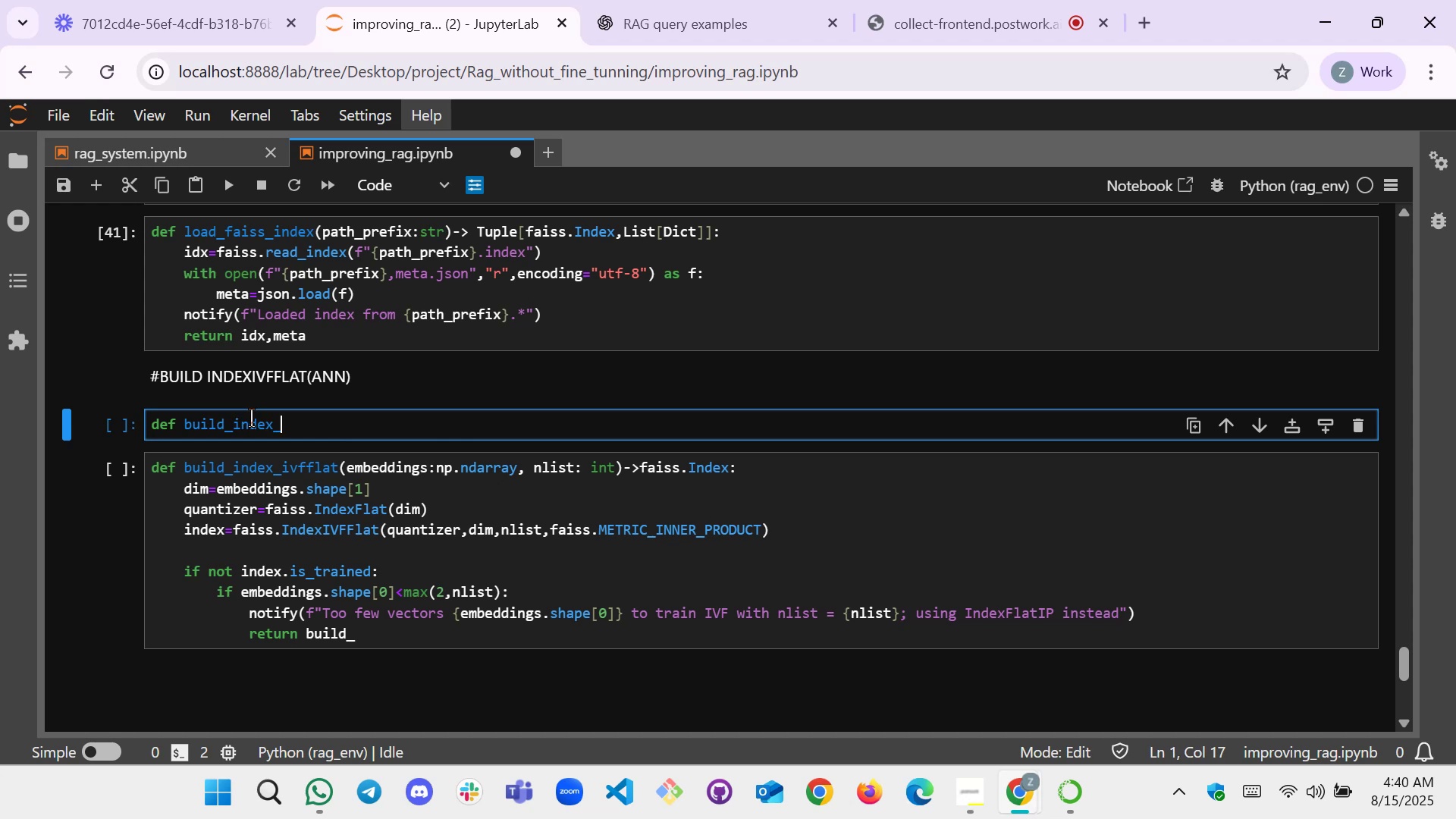 
type(flat_ip())
 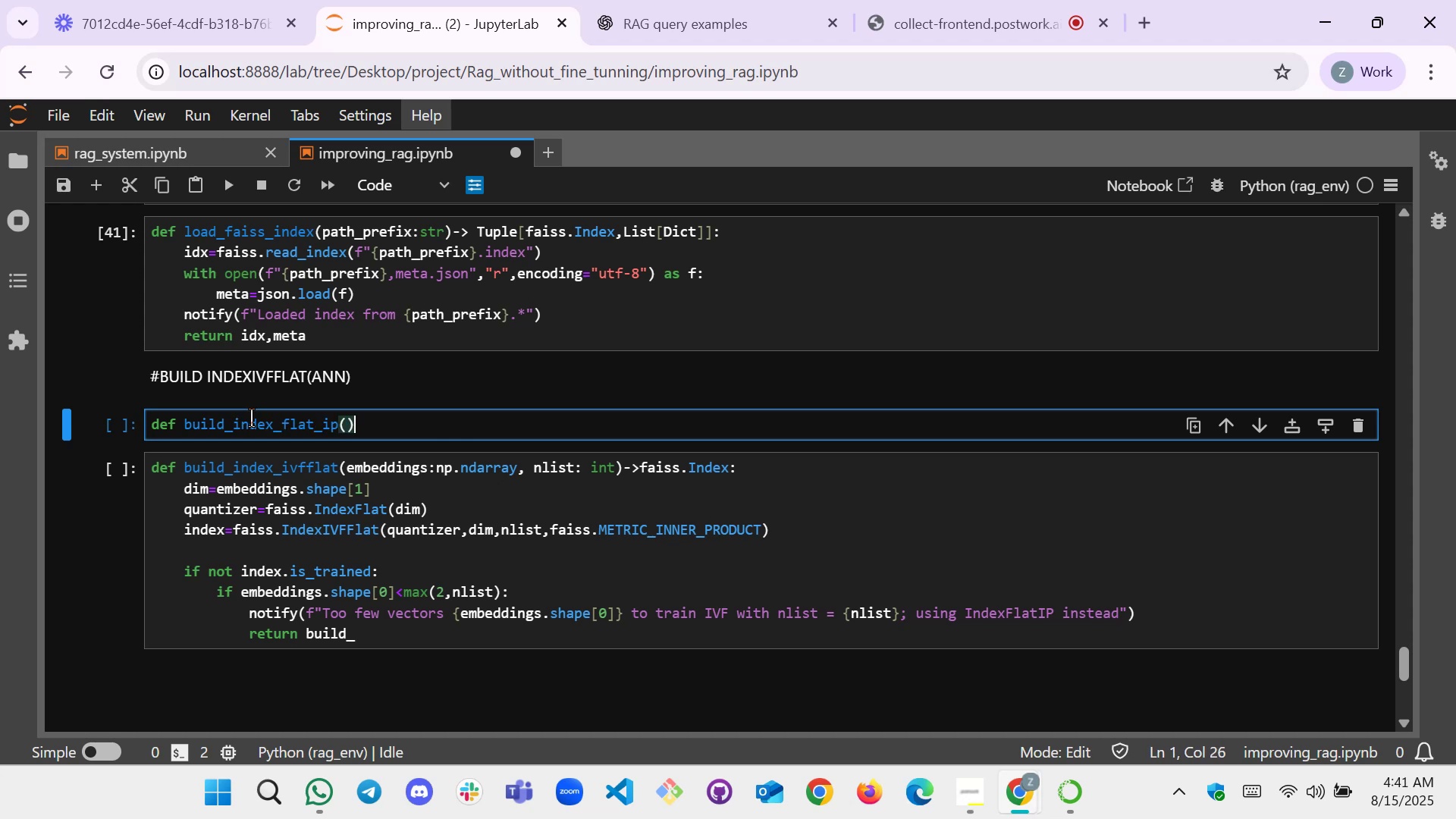 
key(ArrowLeft)
 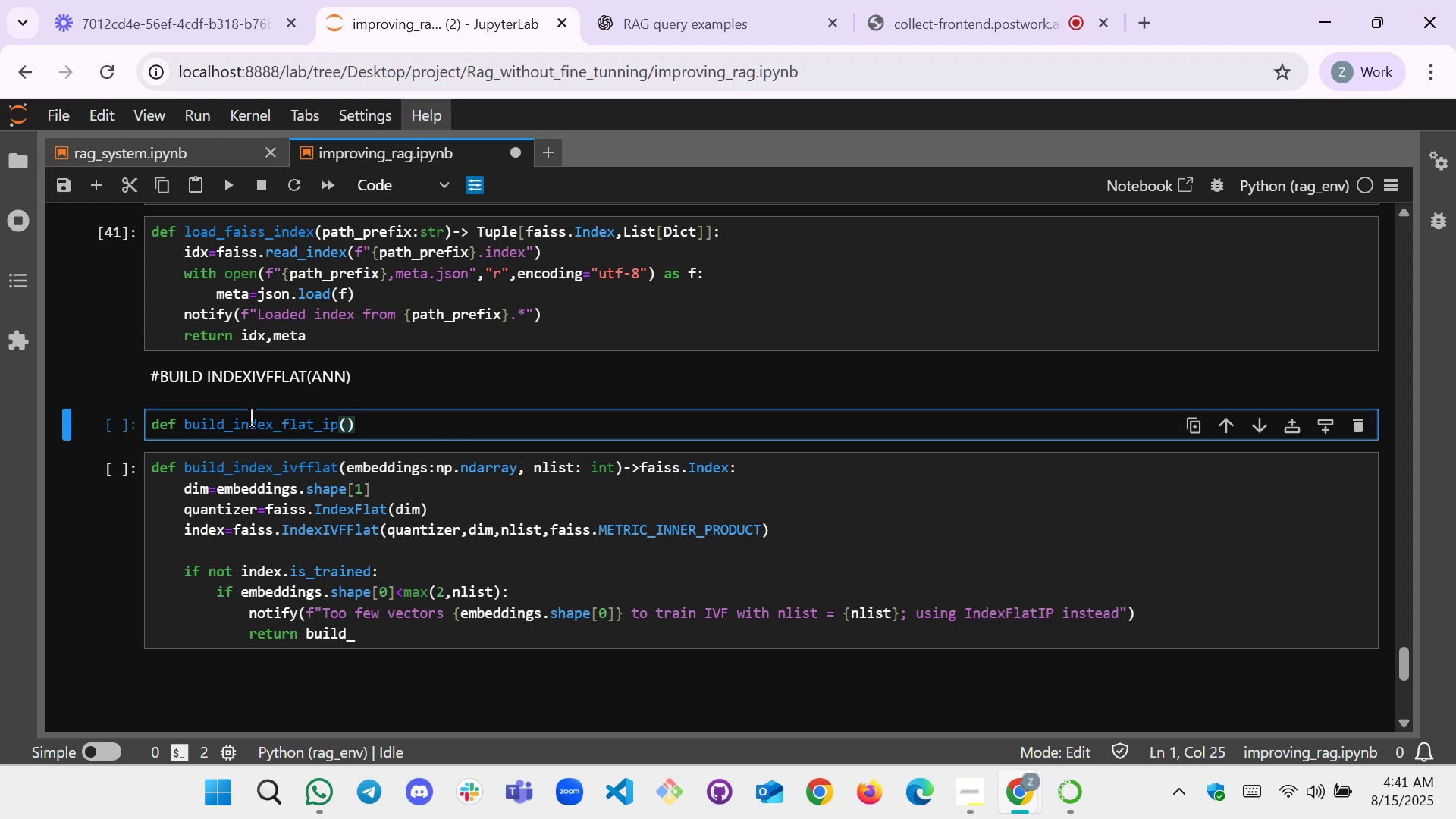 
type(embedd)
key(Tab)
type(ings:np.)
 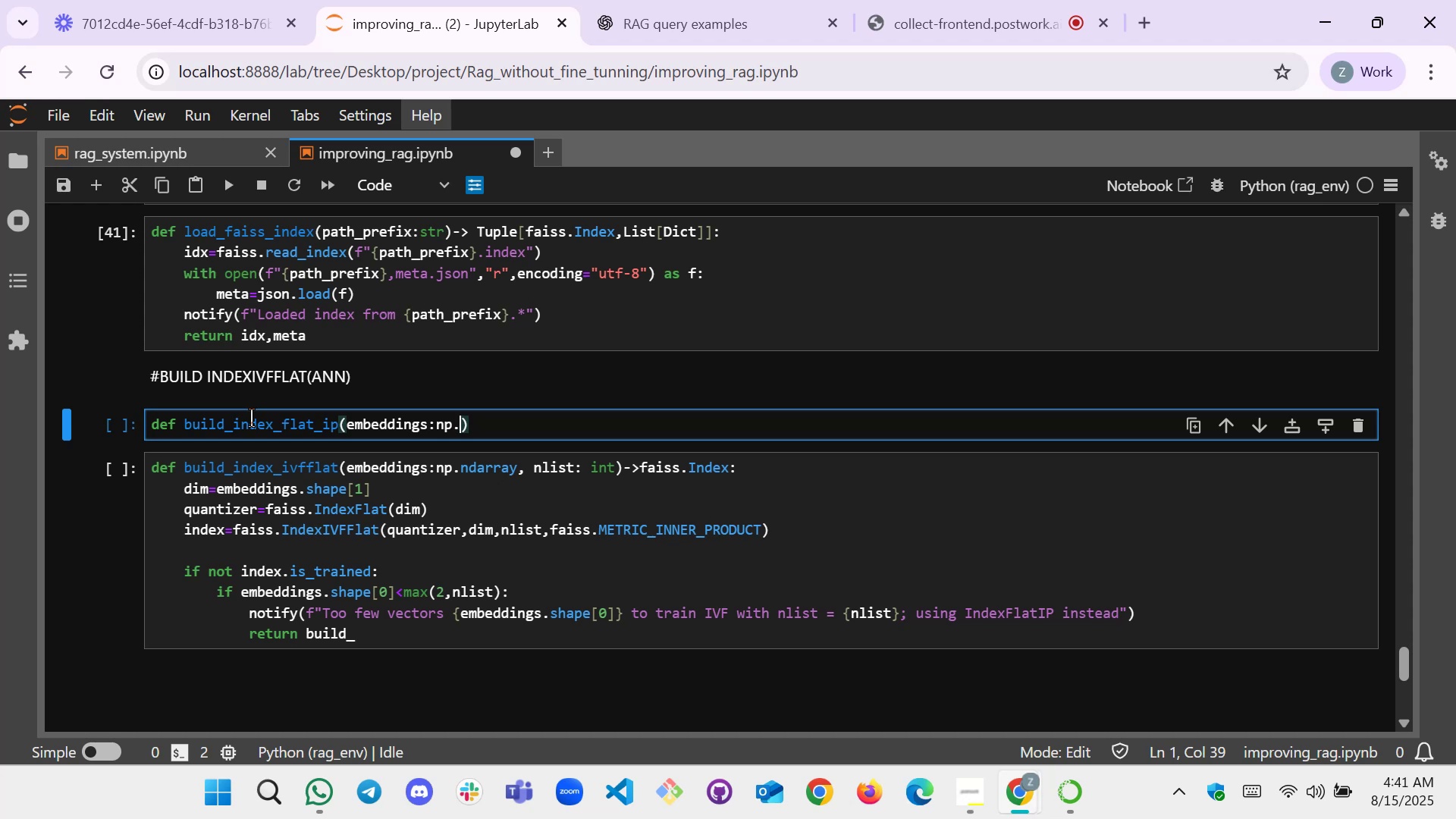 
wait(8.97)
 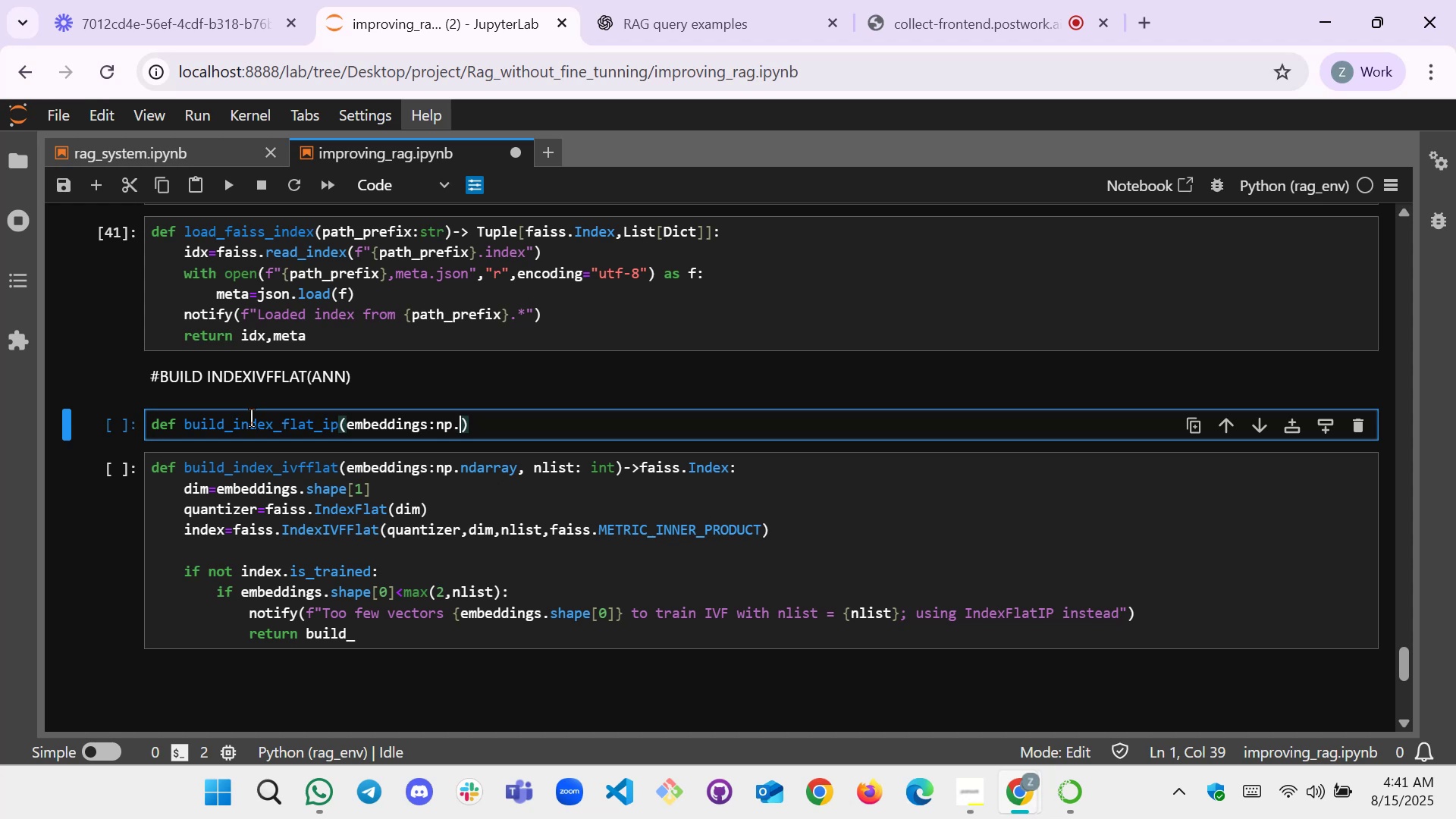 
type(ndarray, nlist in)
key(Backspace)
key(Backspace)
key(Backspace)
type(: ins)
key(Backspace)
type(t )
key(Backspace)
type([PageDown]->)
 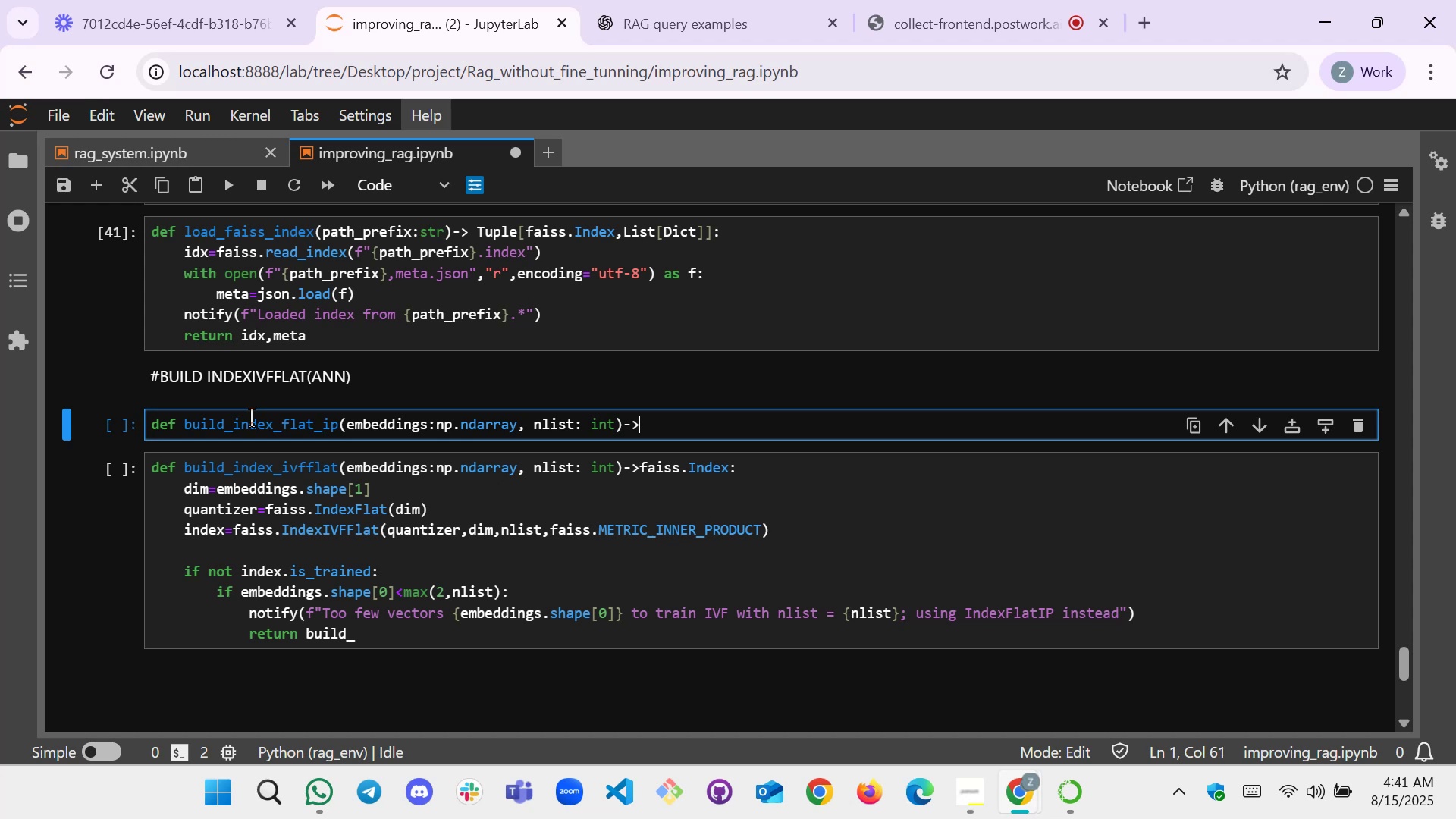 
type(faiss.i)
key(Backspace)
type(Index:)
 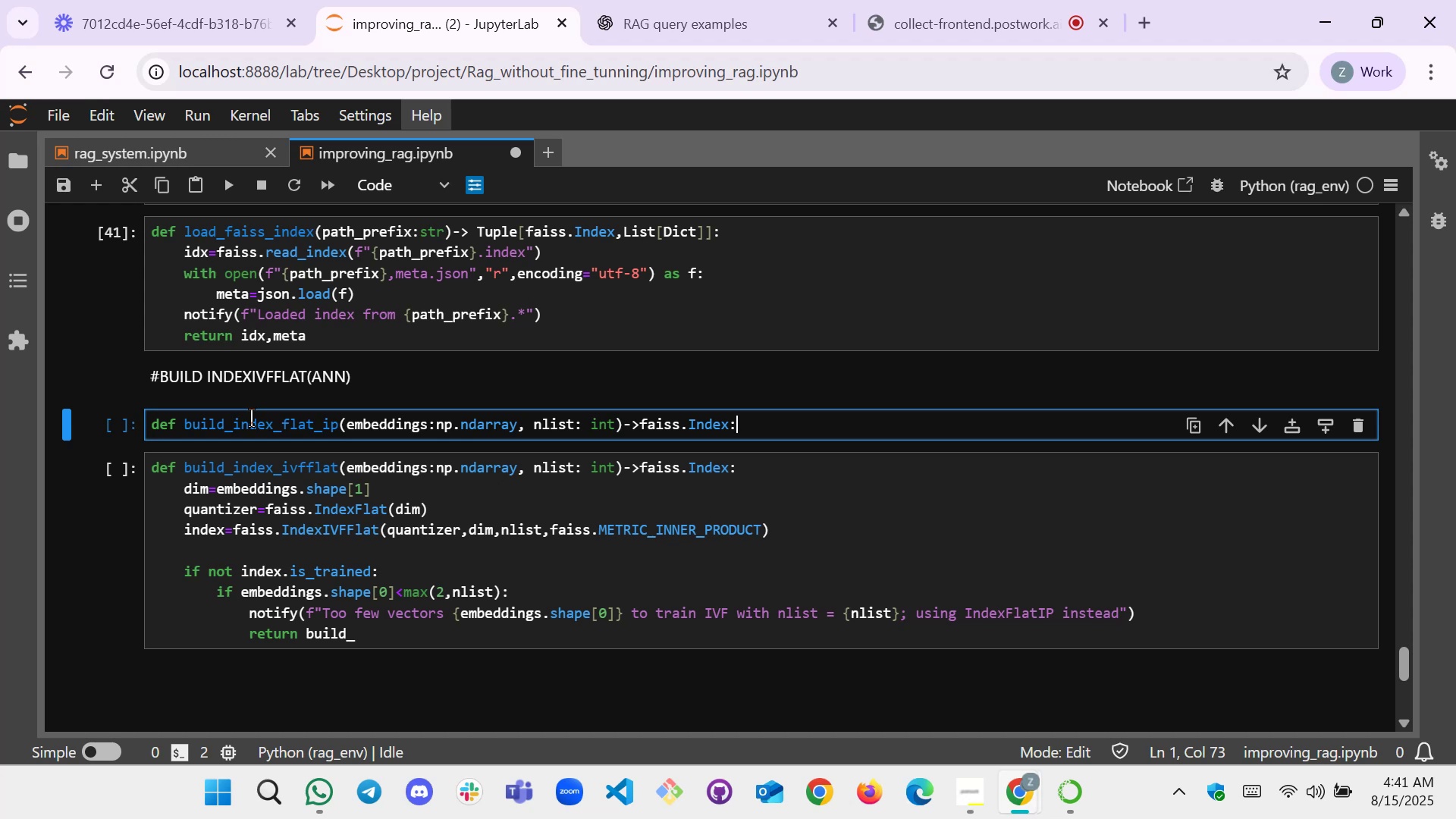 
wait(12.41)
 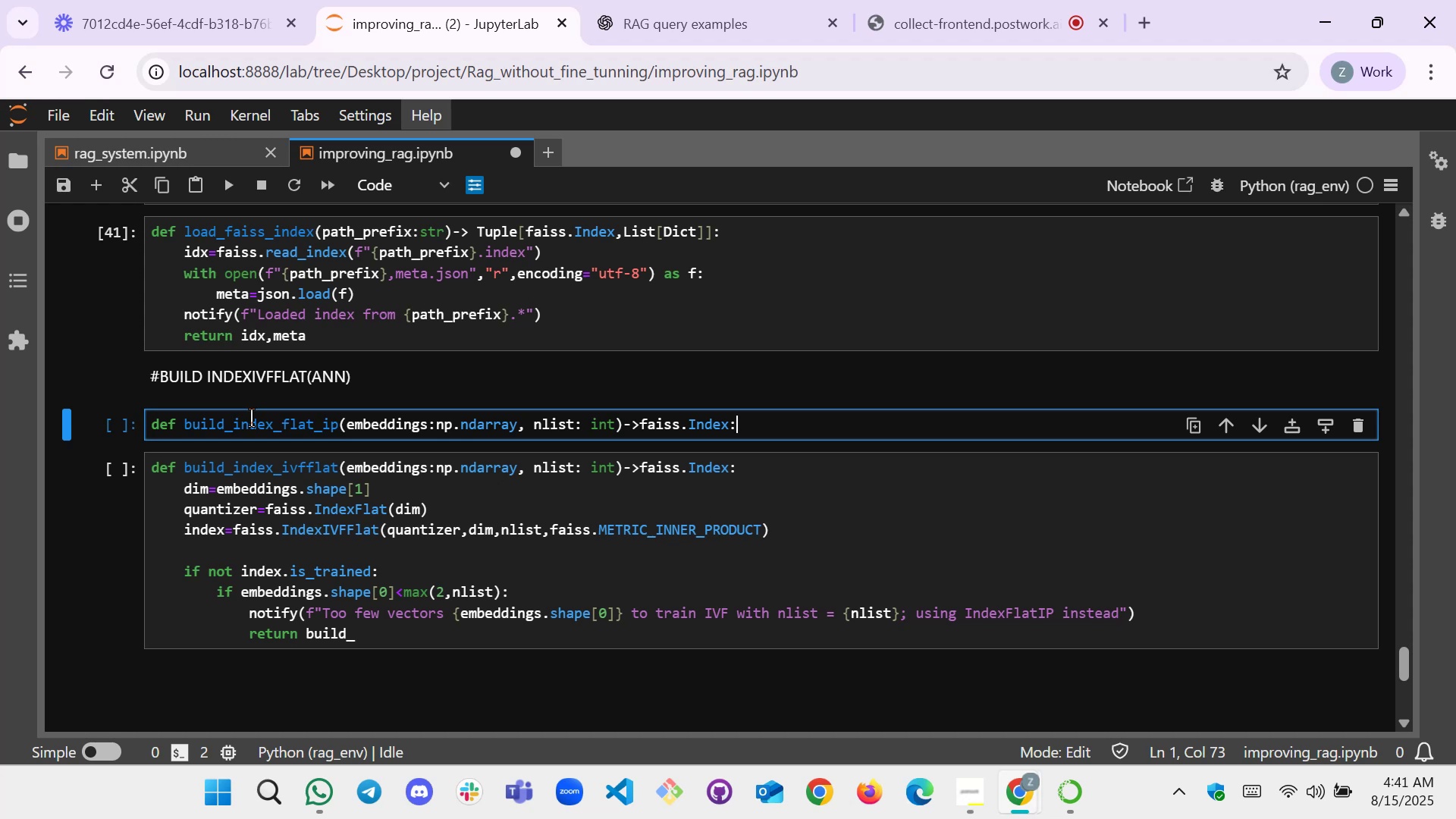 
key(Backspace)
type(FlatIp)
key(Backspace)
type(P)
 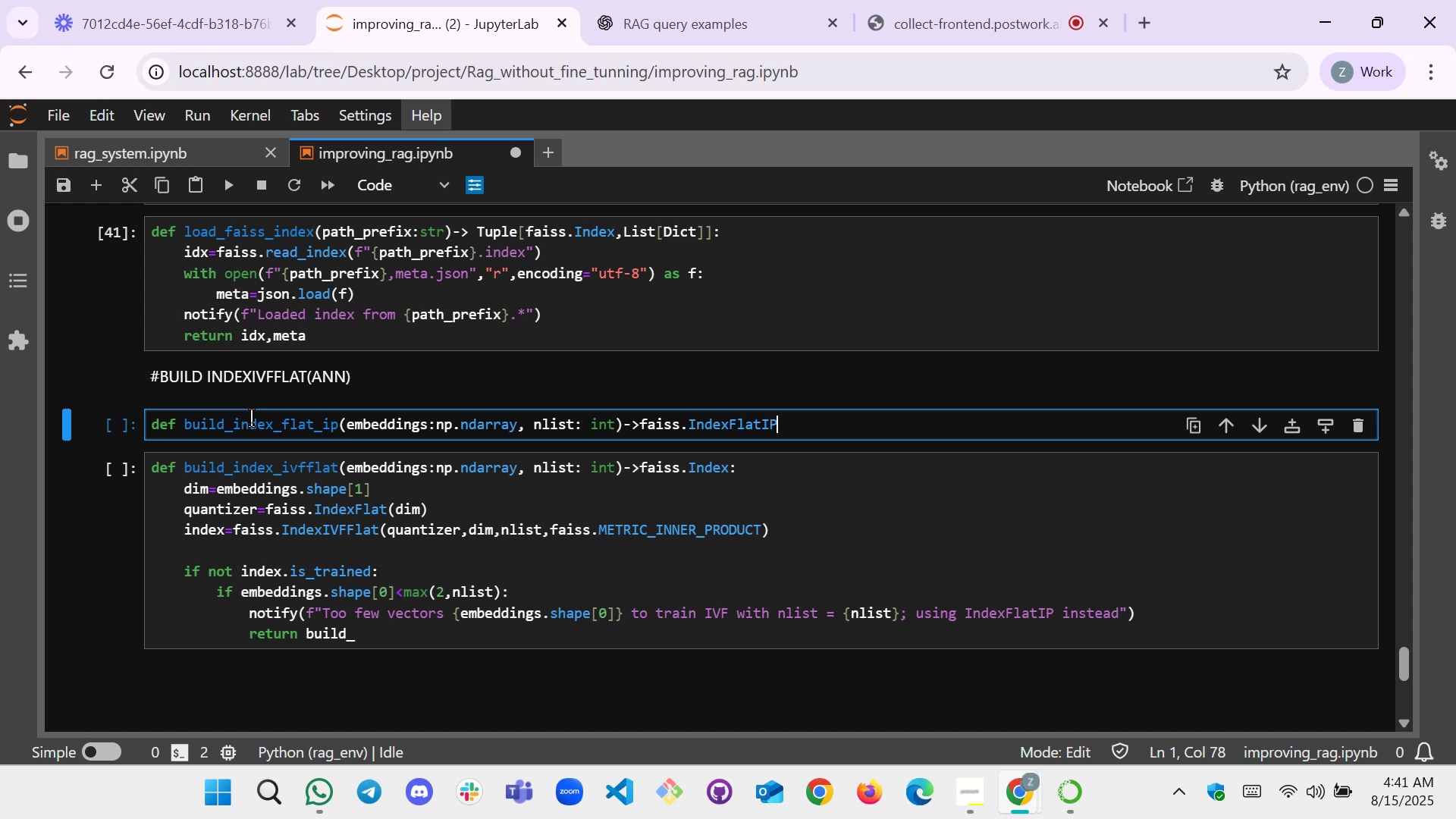 
wait(17.54)
 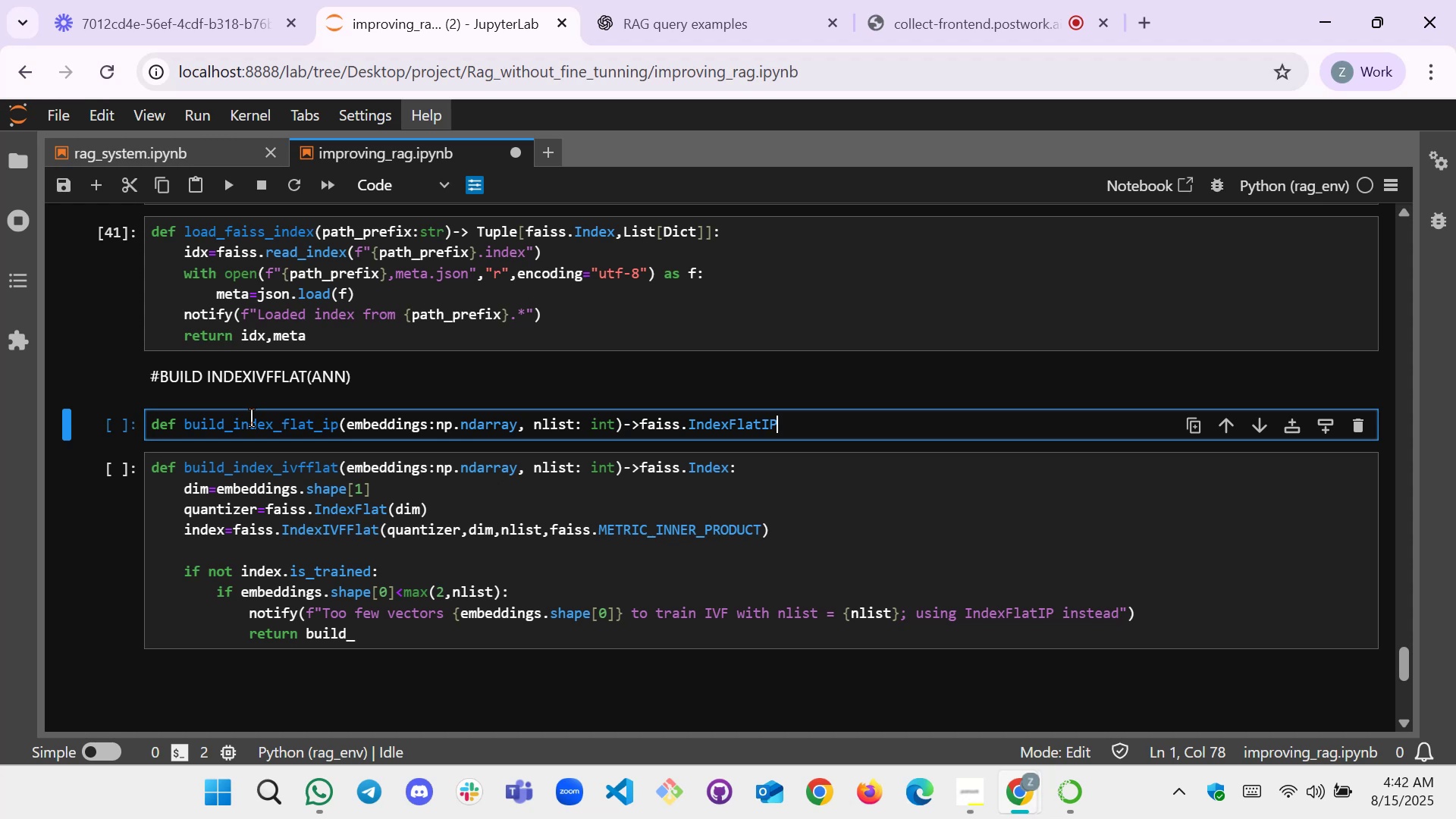 
key(Shift+Semicolon)
 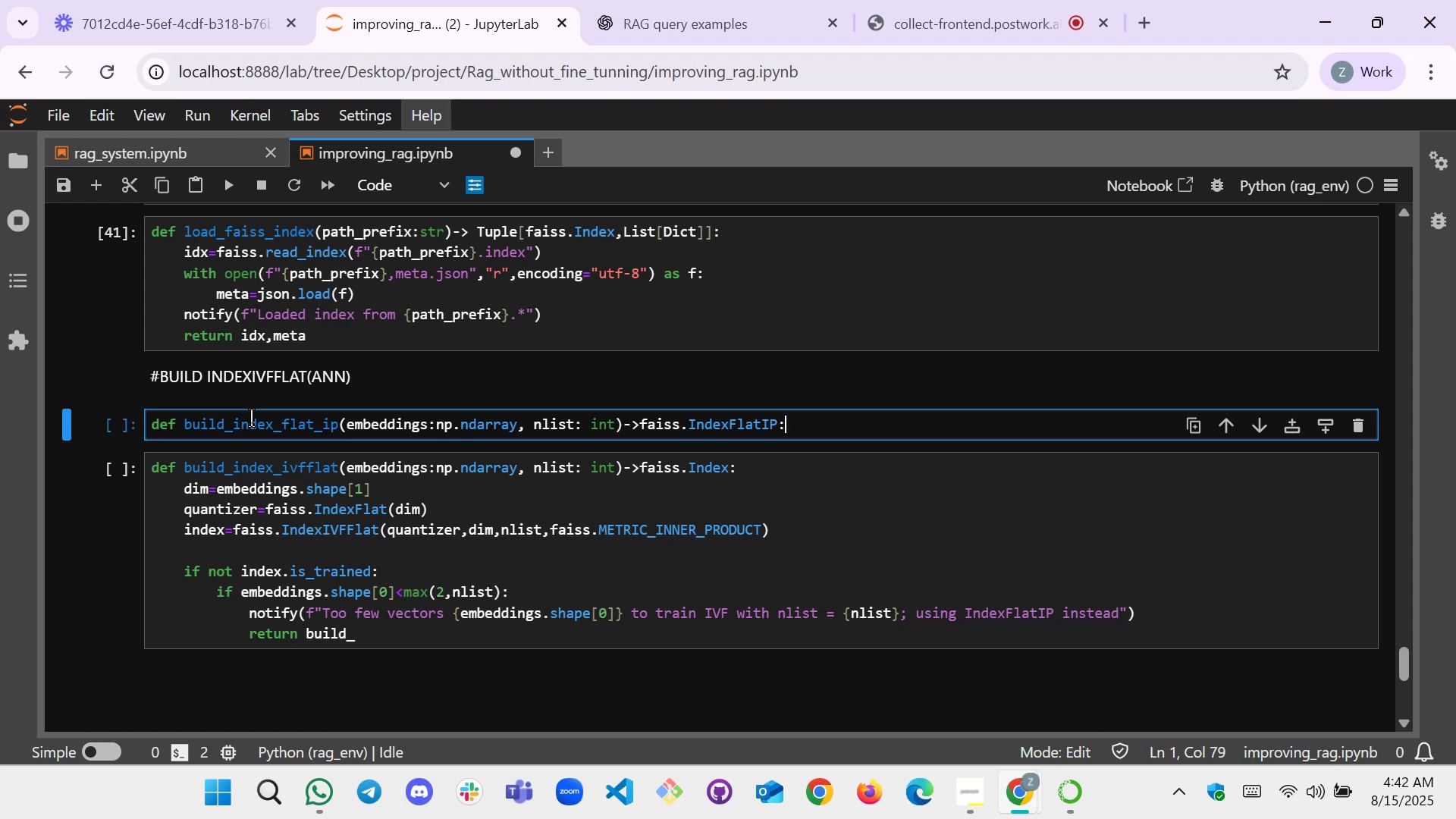 
key(Enter)
 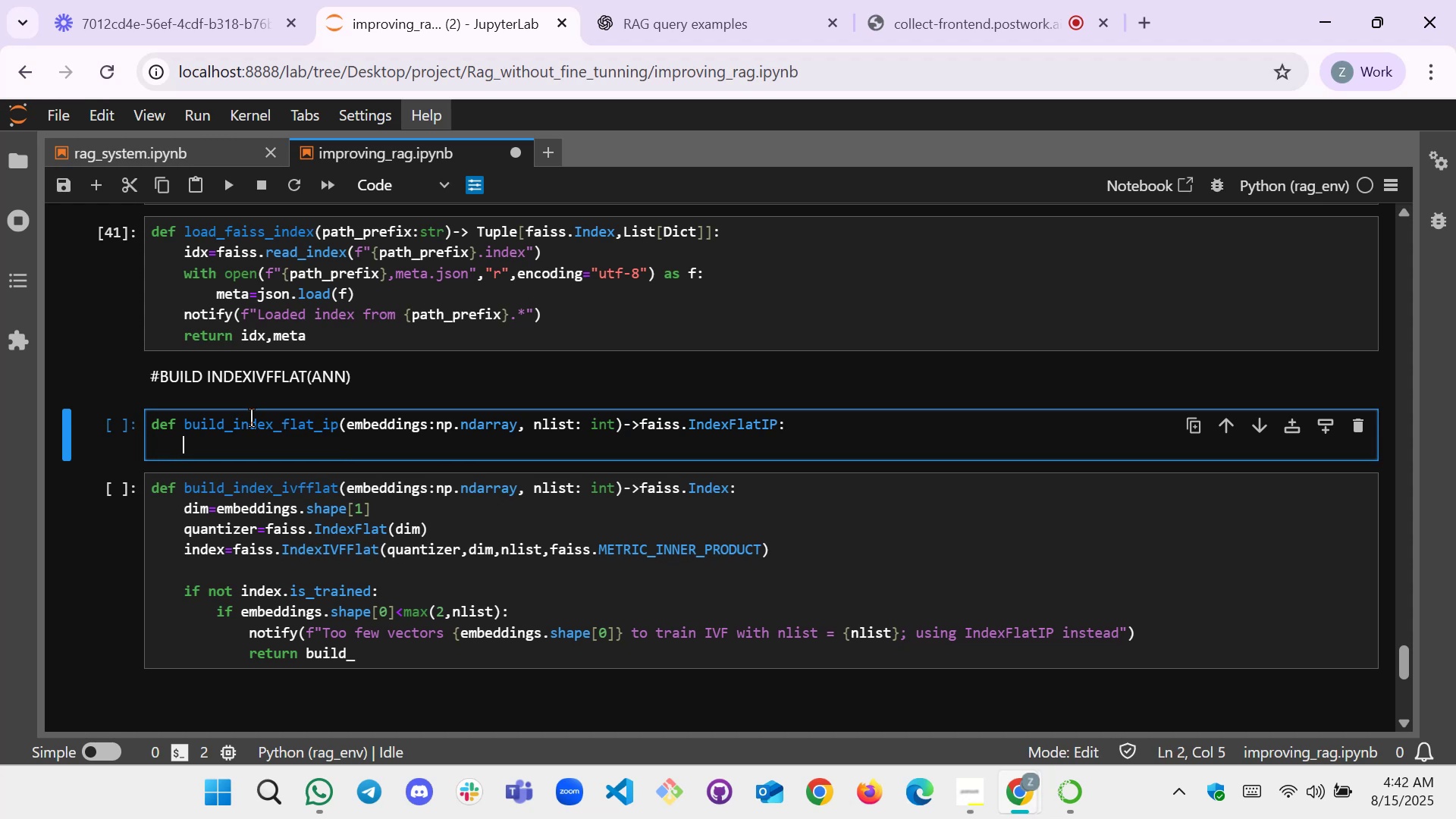 
type(dim -embeddin)
key(Tab)
 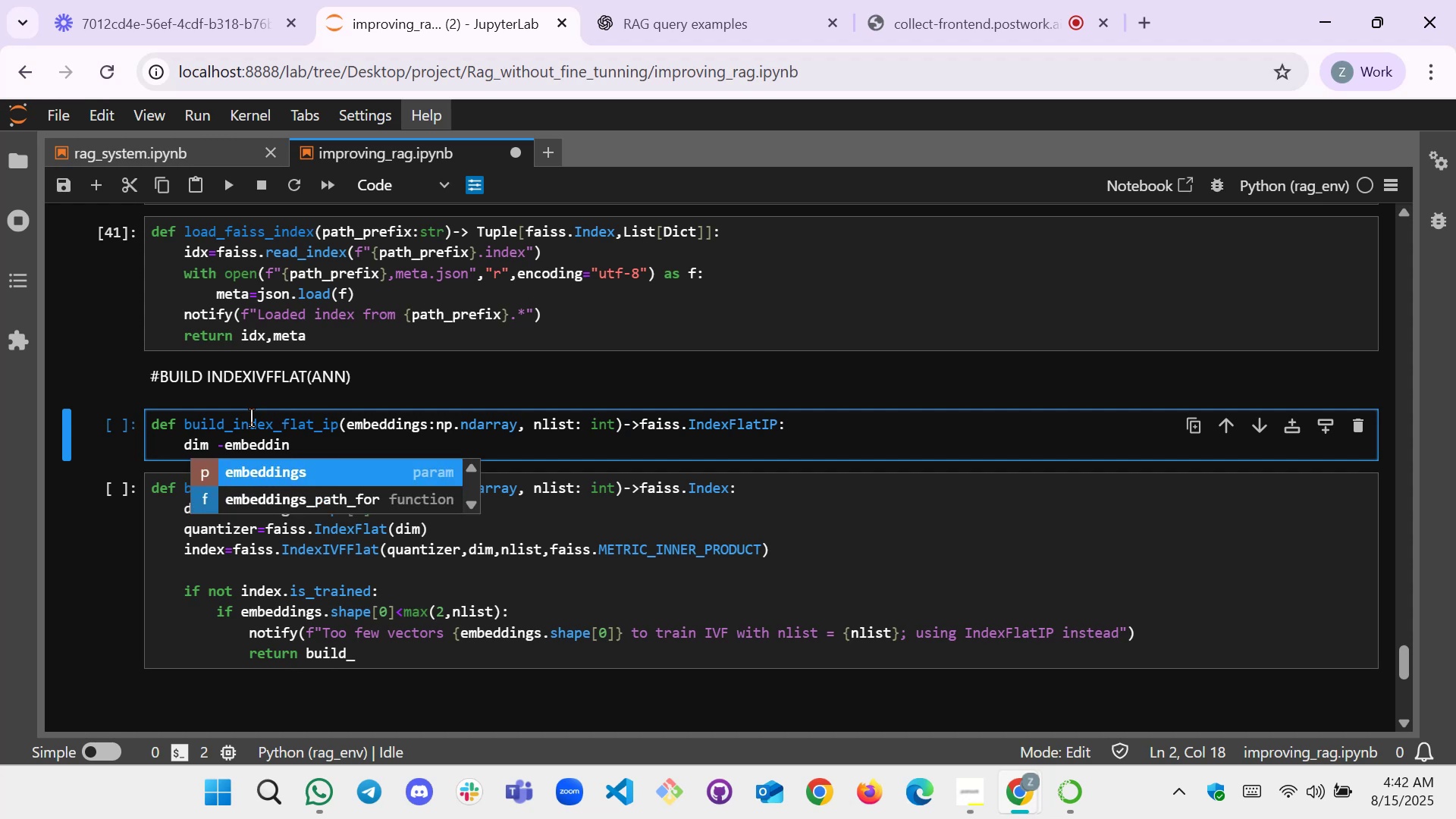 
key(Enter)
 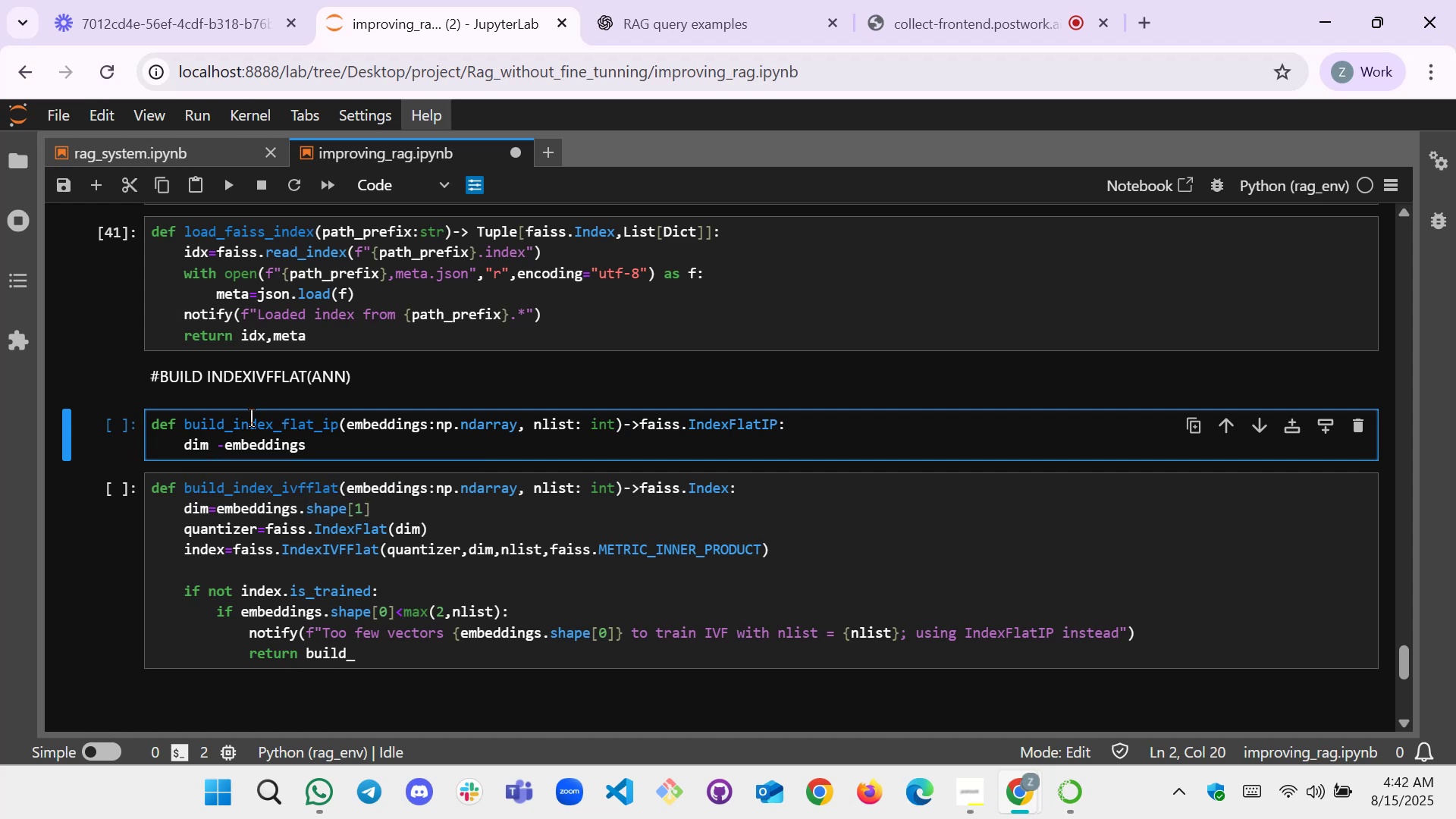 
type(.shape[1})
key(Backspace)
type(])
 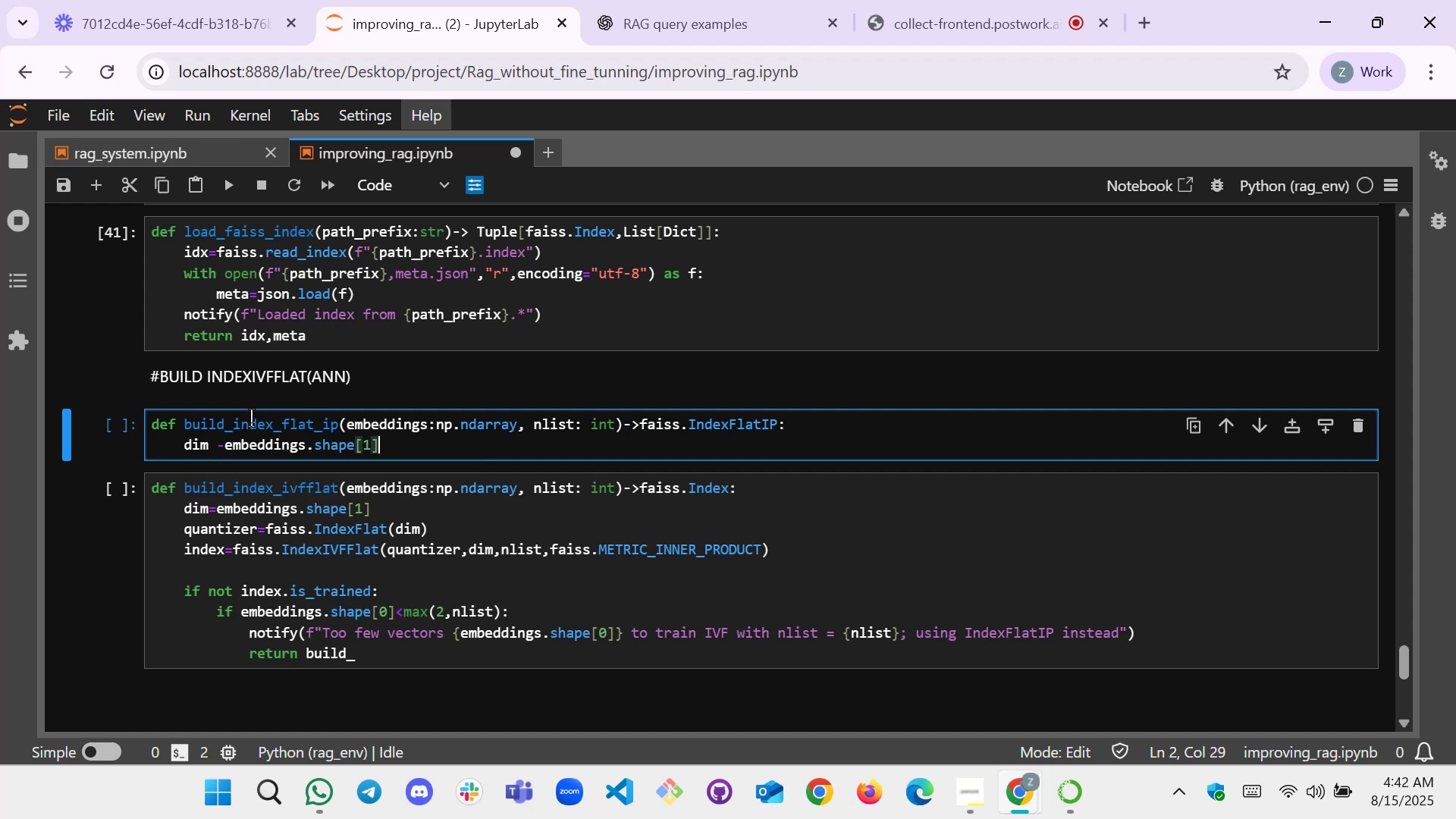 
wait(9.44)
 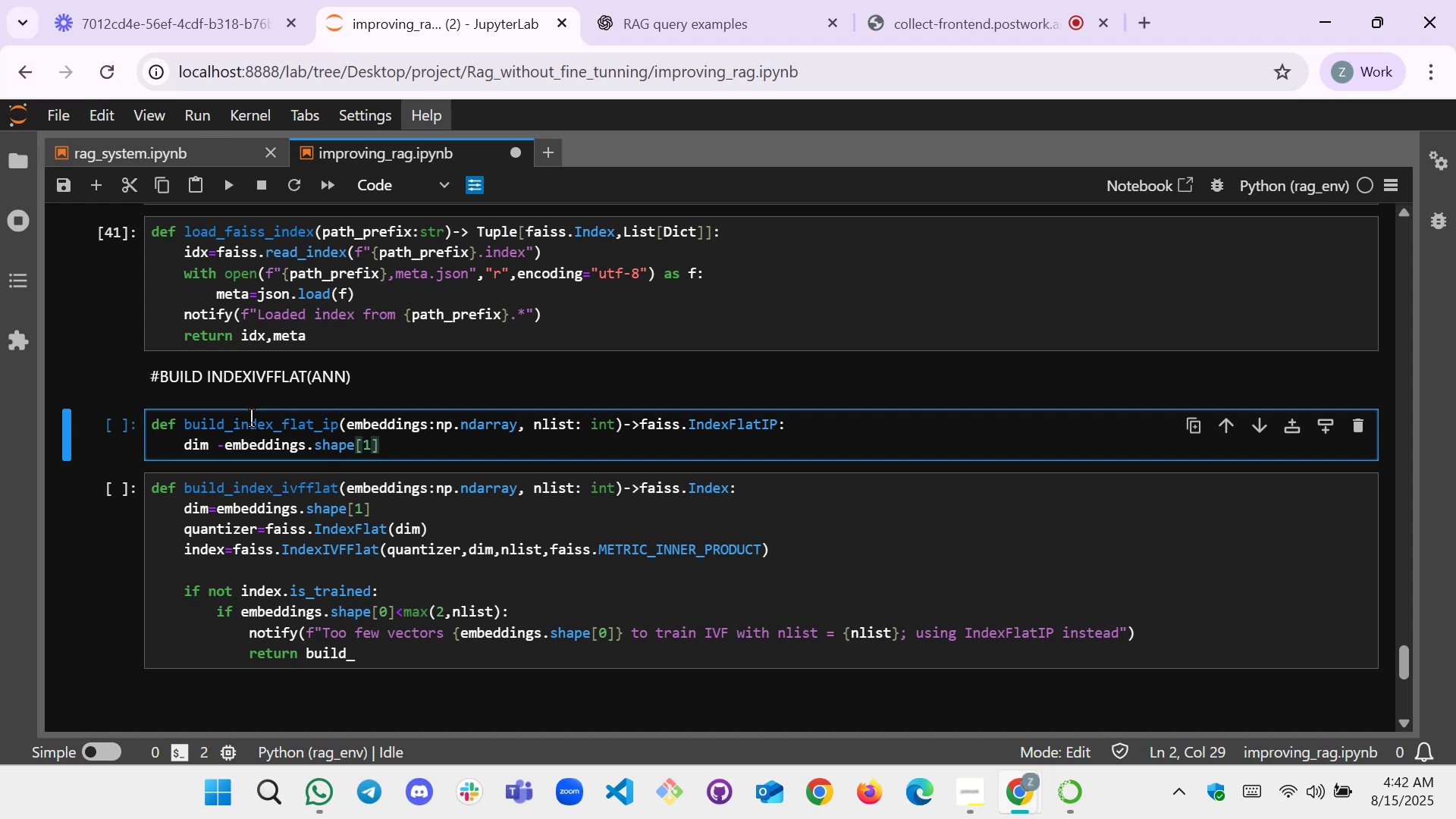 
key(Enter)
 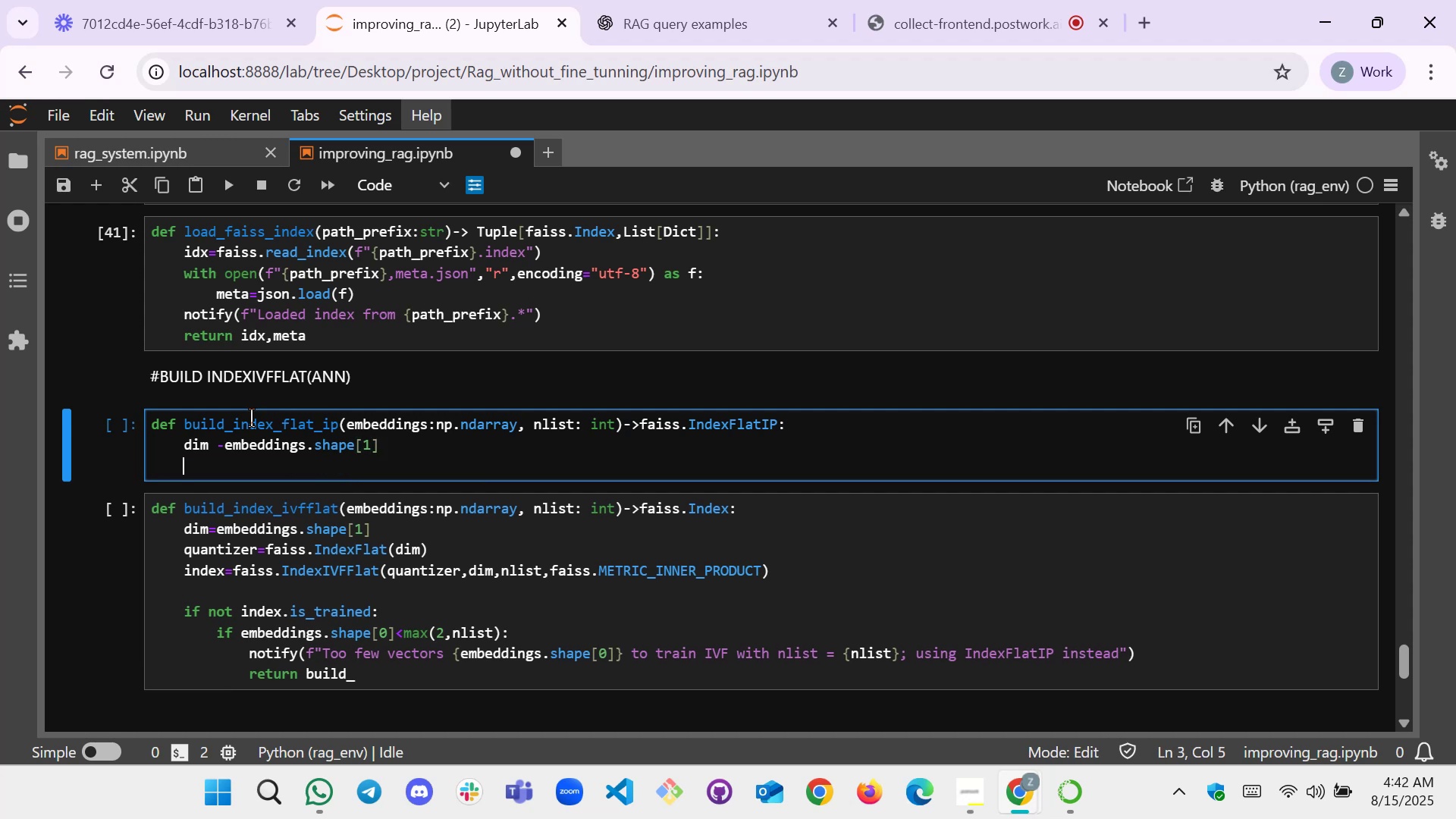 
type(index=faiss.i)
key(Backspace)
type(IndexFlatI)
key(Tab)
 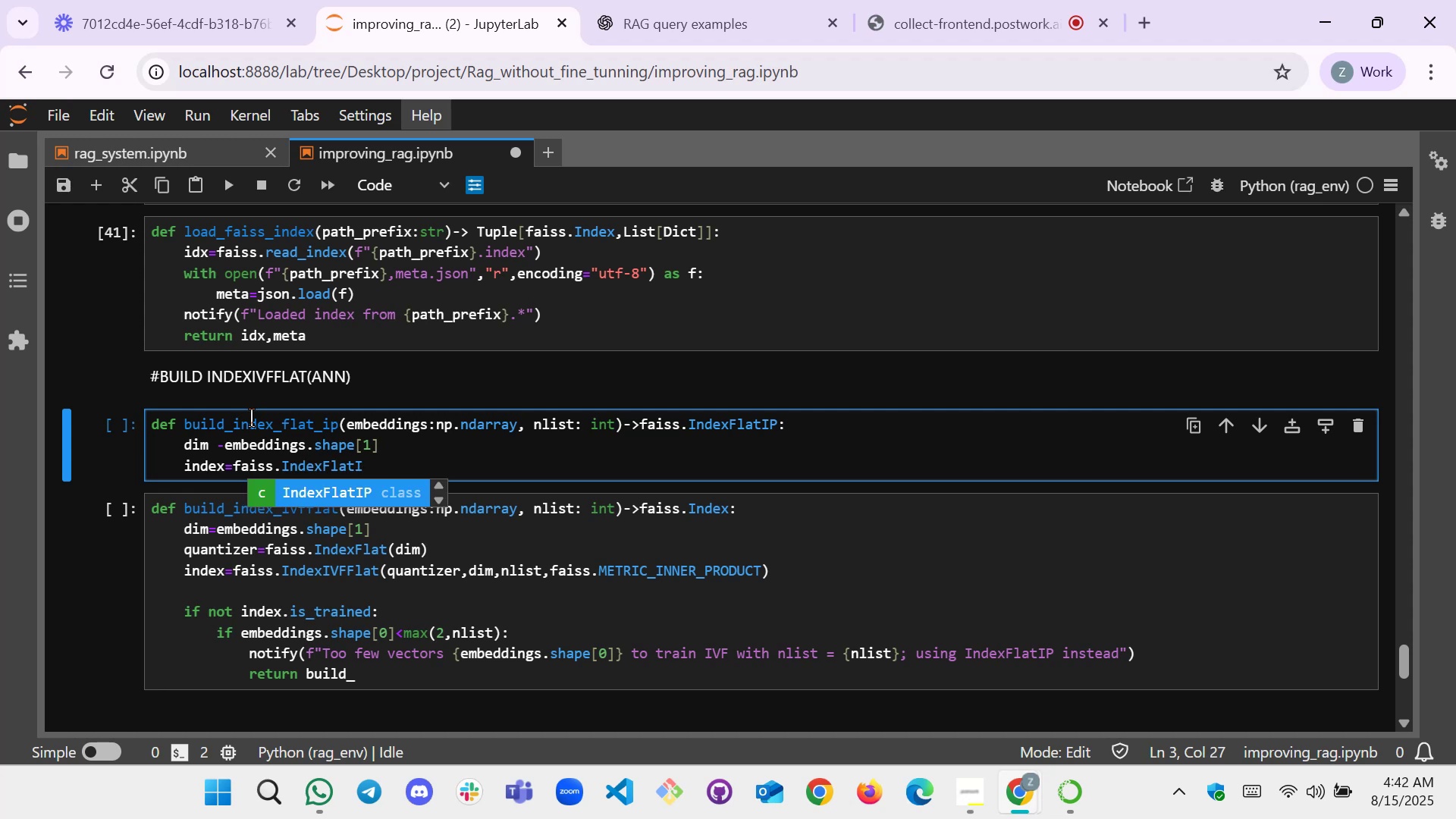 
key(Enter)
 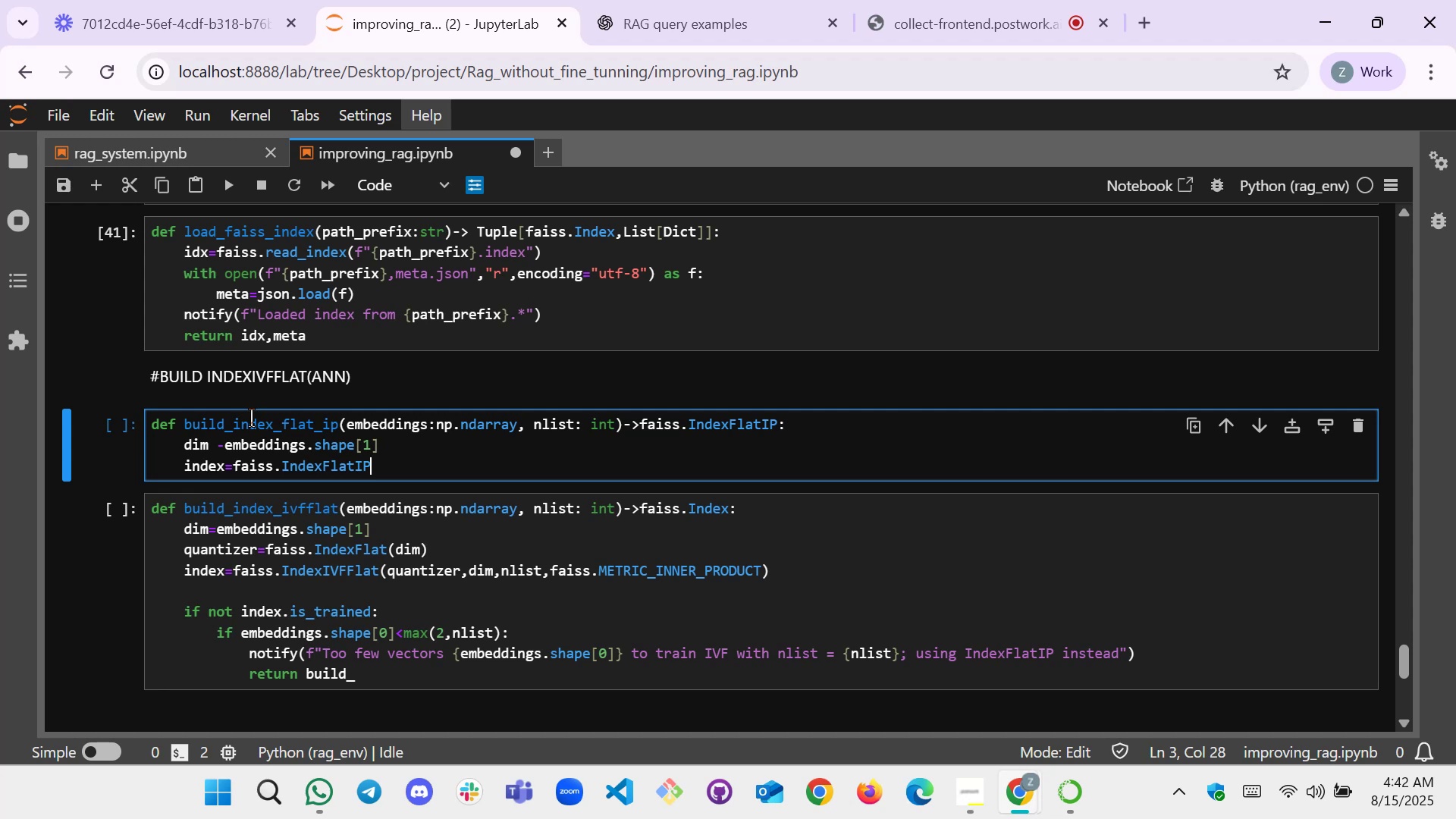 
type((dim))
 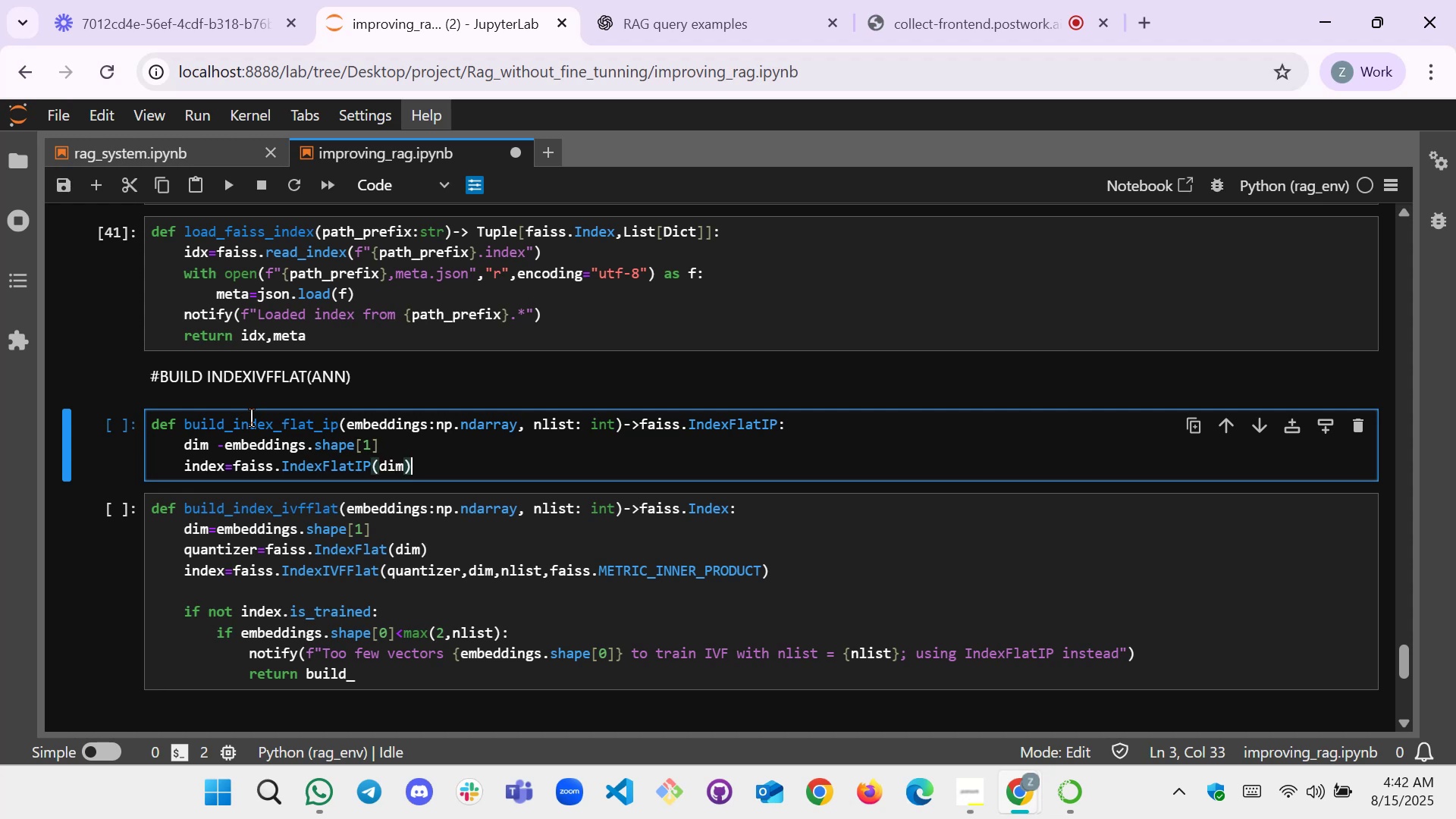 
key(Enter)
 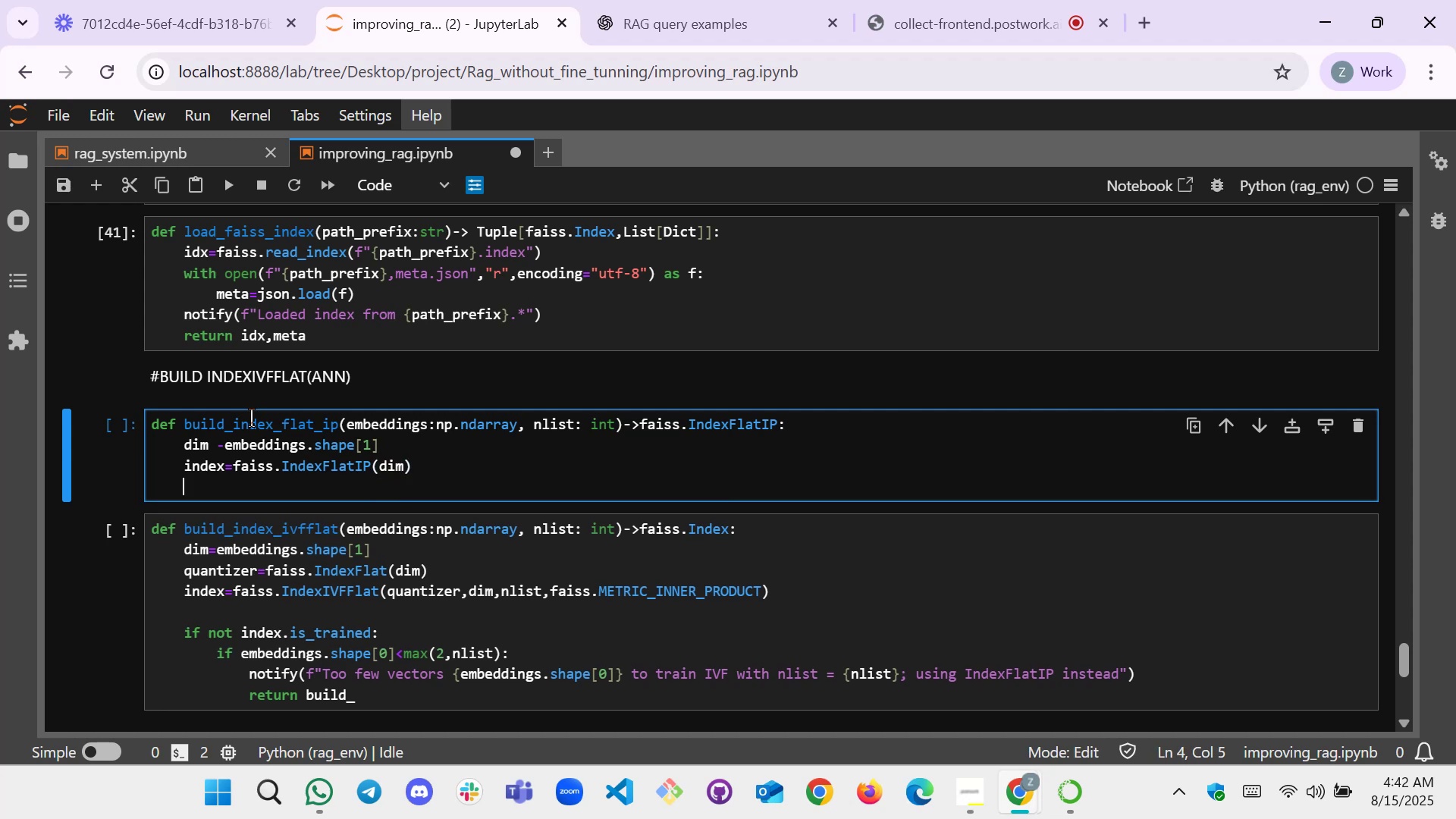 
type(index.add(embeddings))
 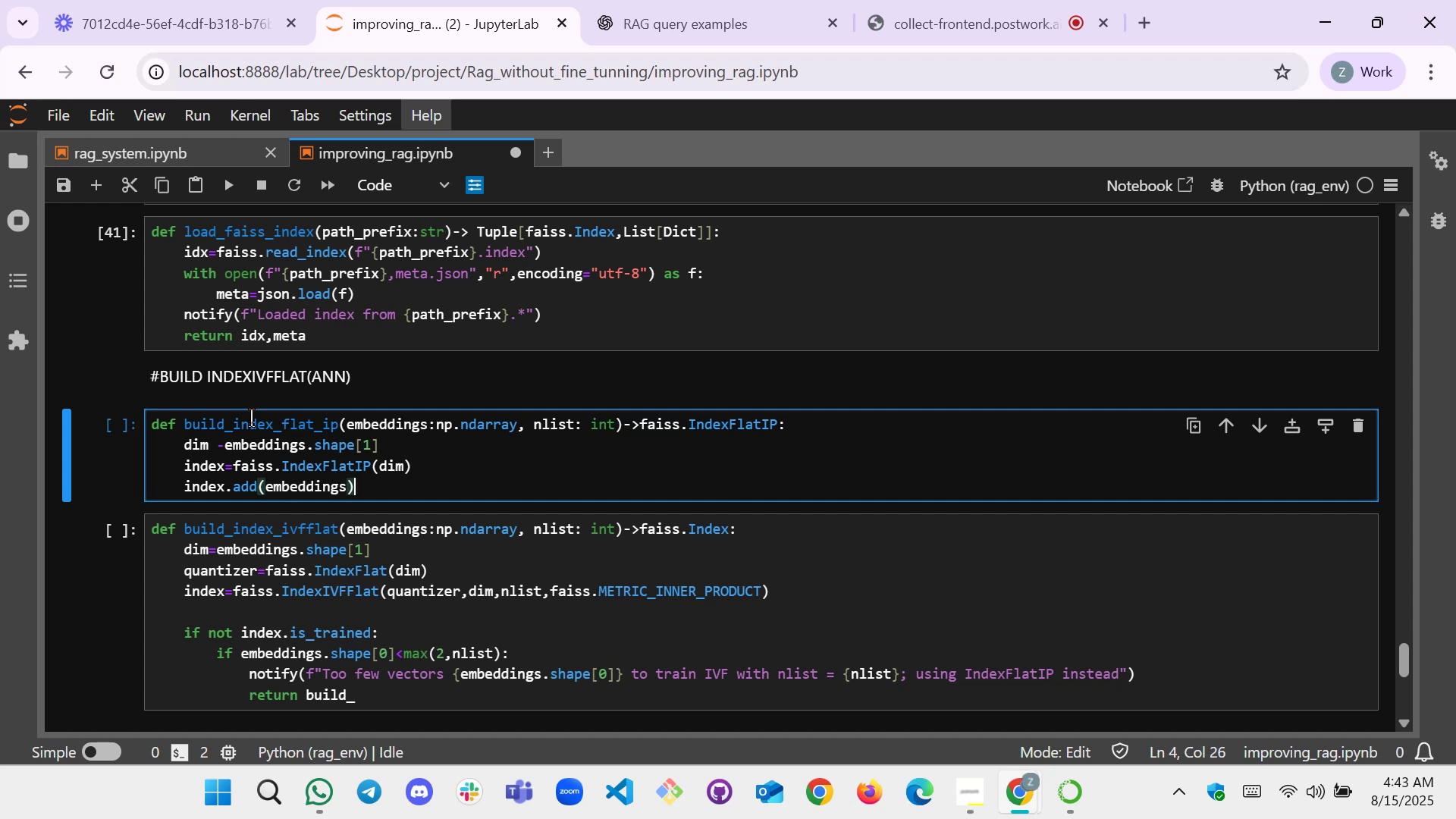 
 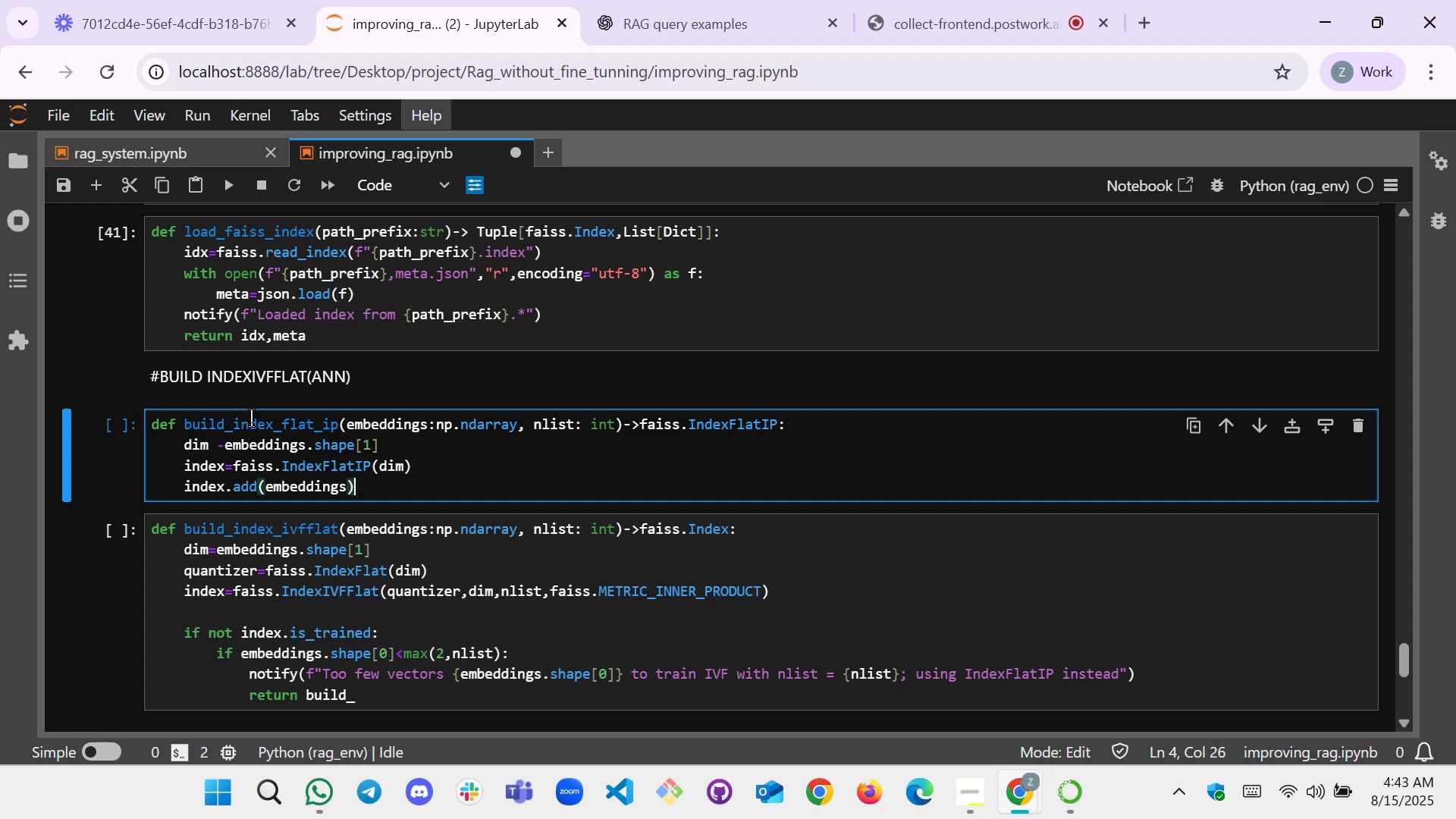 
key(Enter)
 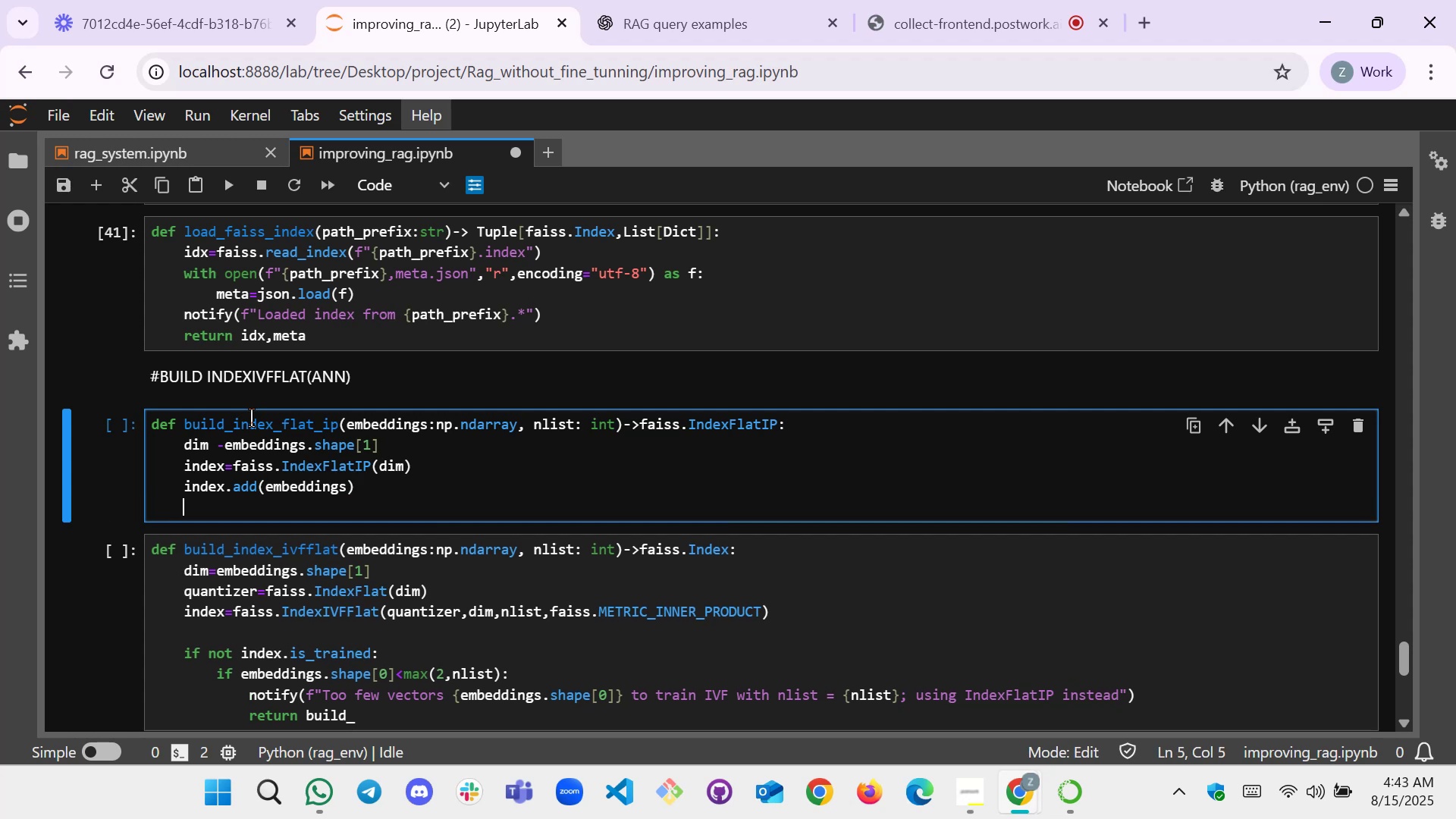 
type(reutn)
key(Backspace)
key(Backspace)
key(Backspace)
type(turn )
 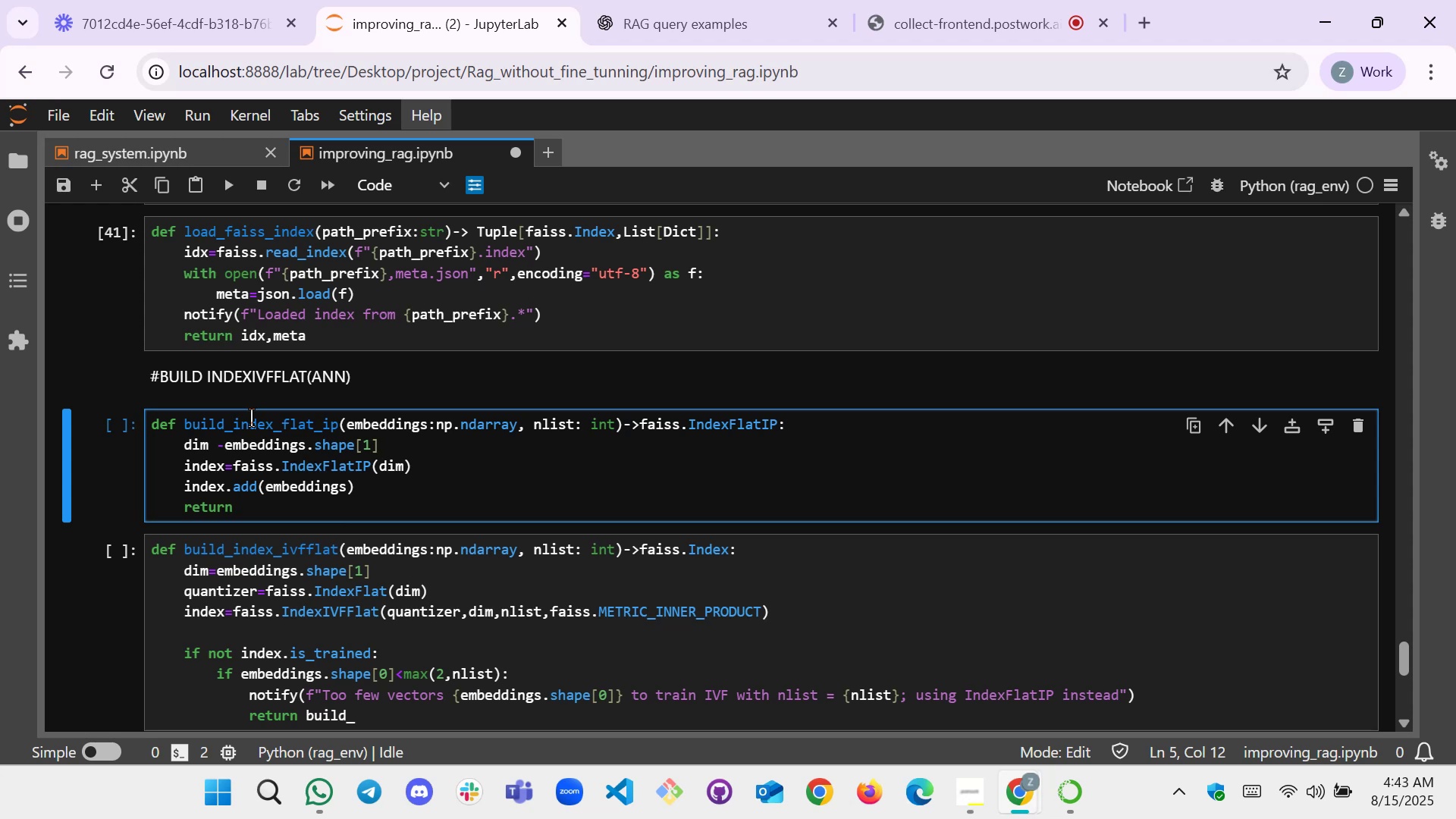 
wait(13.22)
 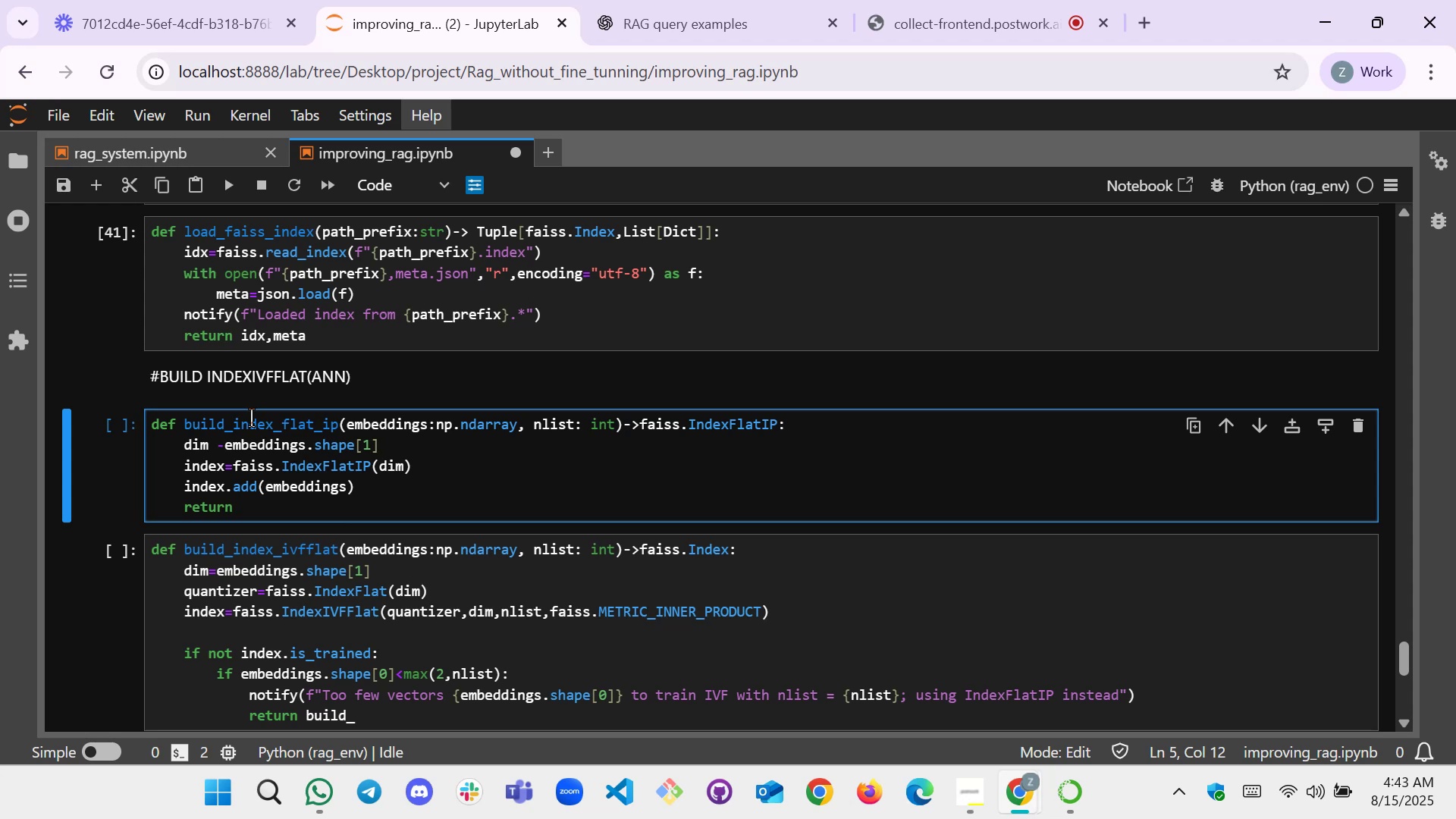 
type(index)
 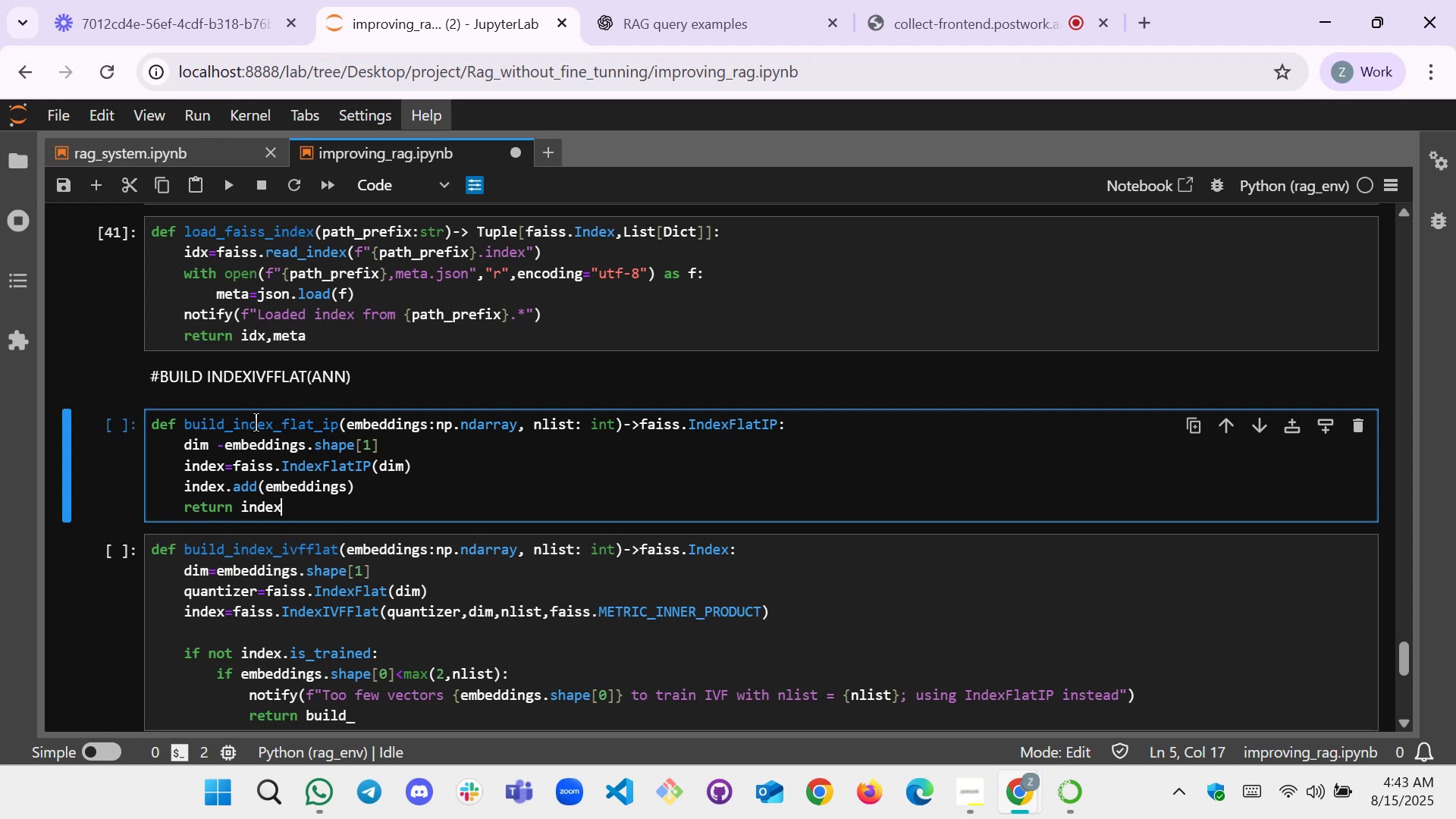 
scroll: coordinate [330, 370], scroll_direction: down, amount: 1.0
 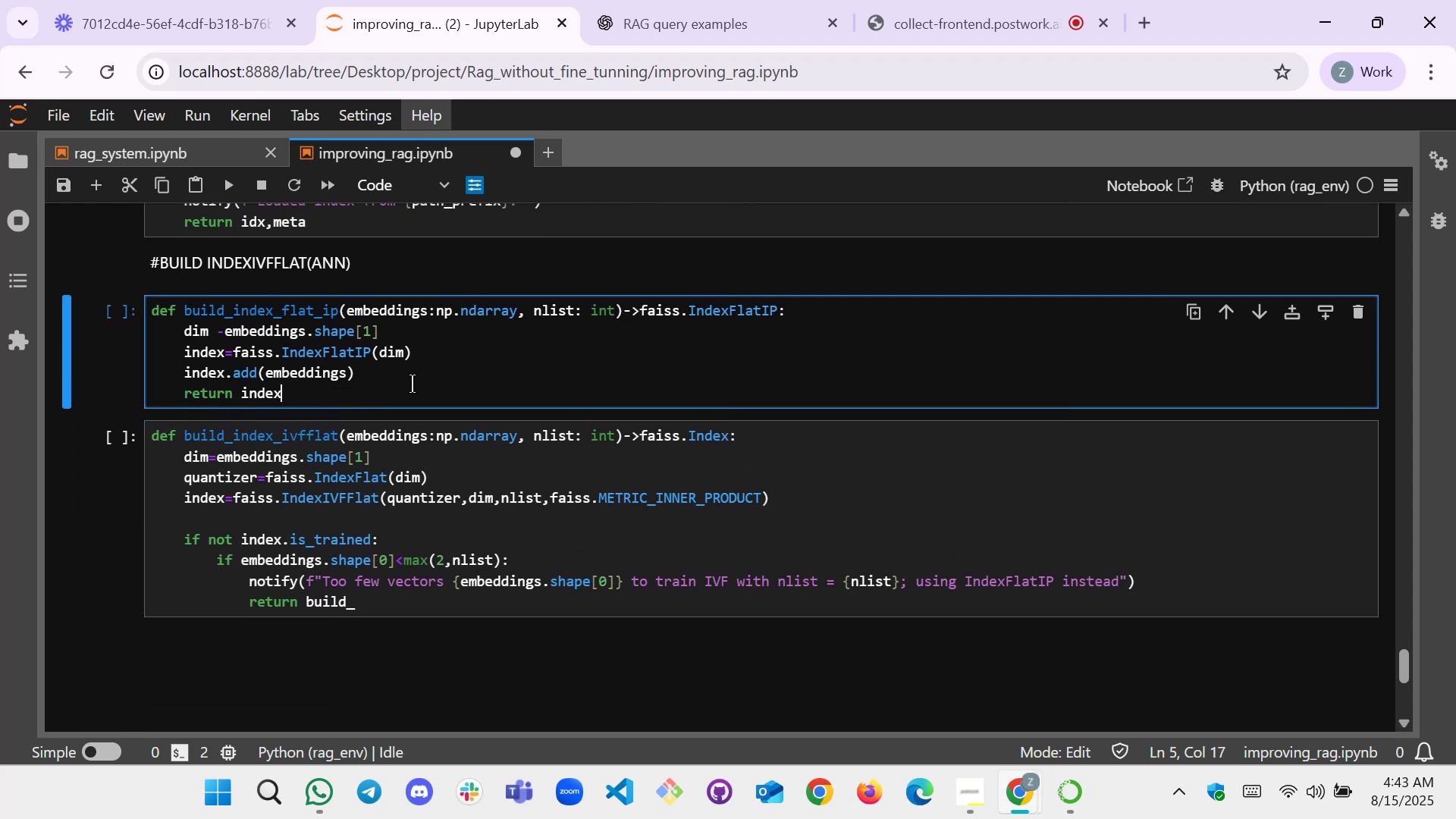 
left_click([435, 374])
 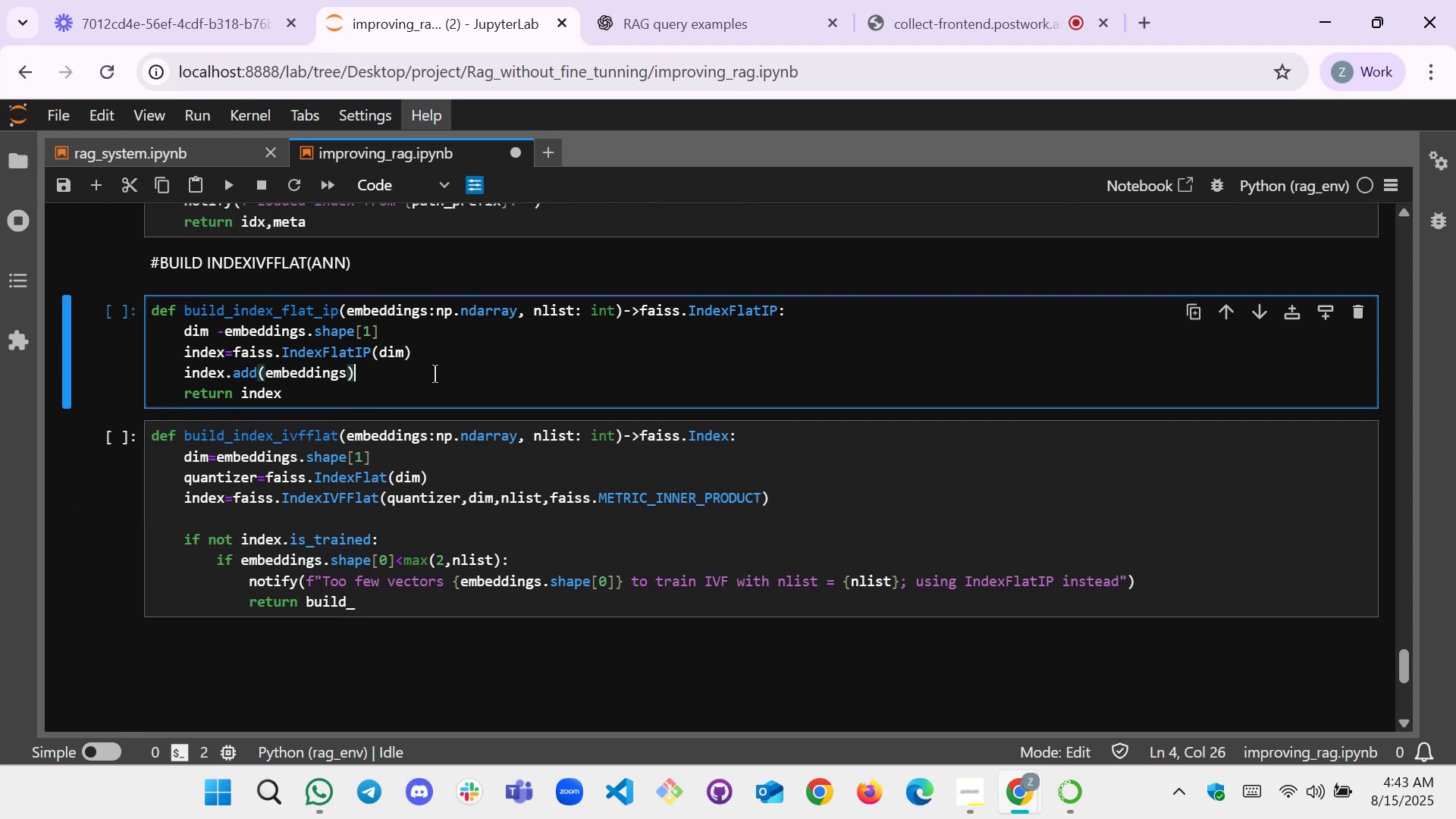 
key(Shift+Enter)
 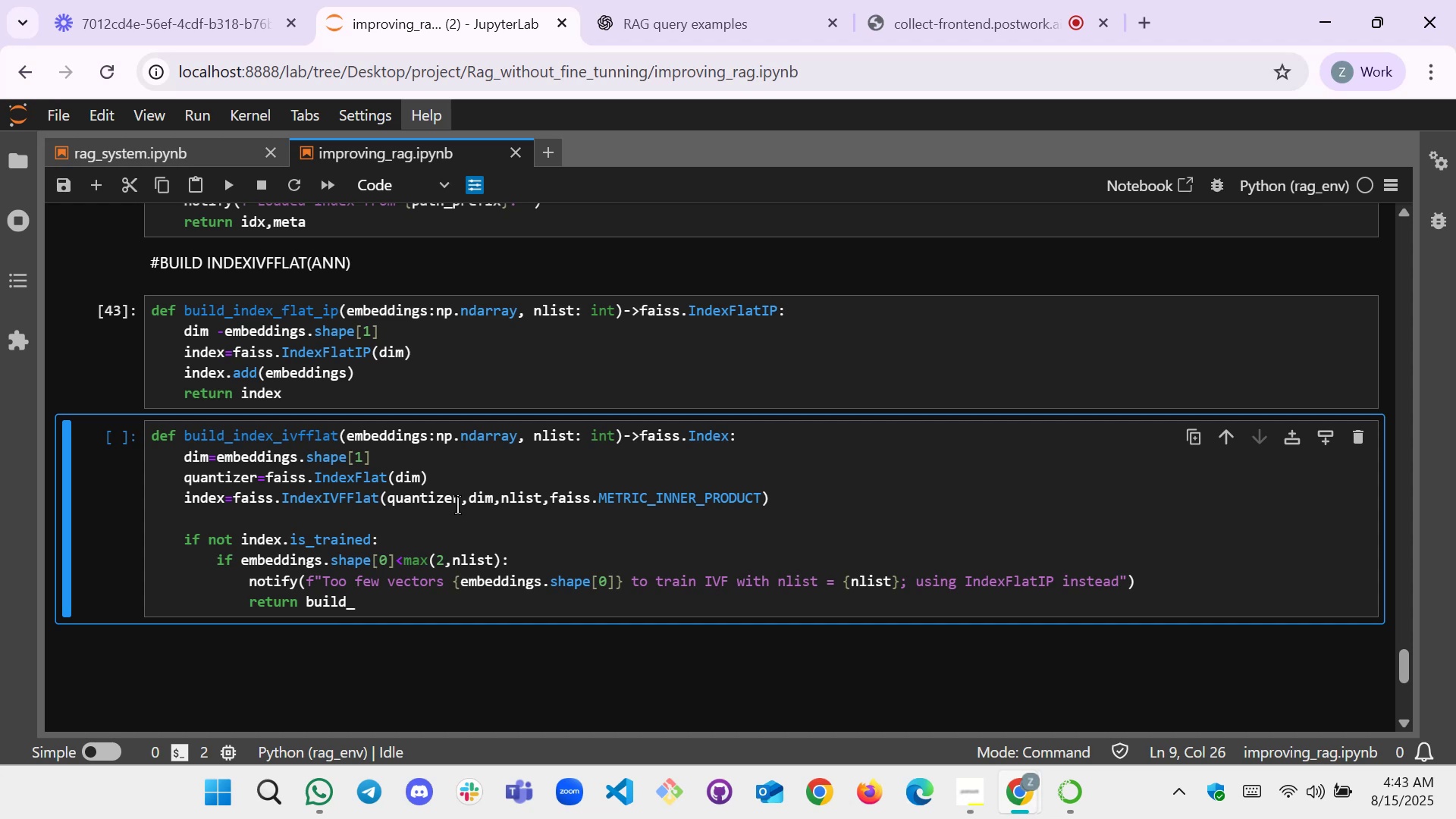 
wait(11.87)
 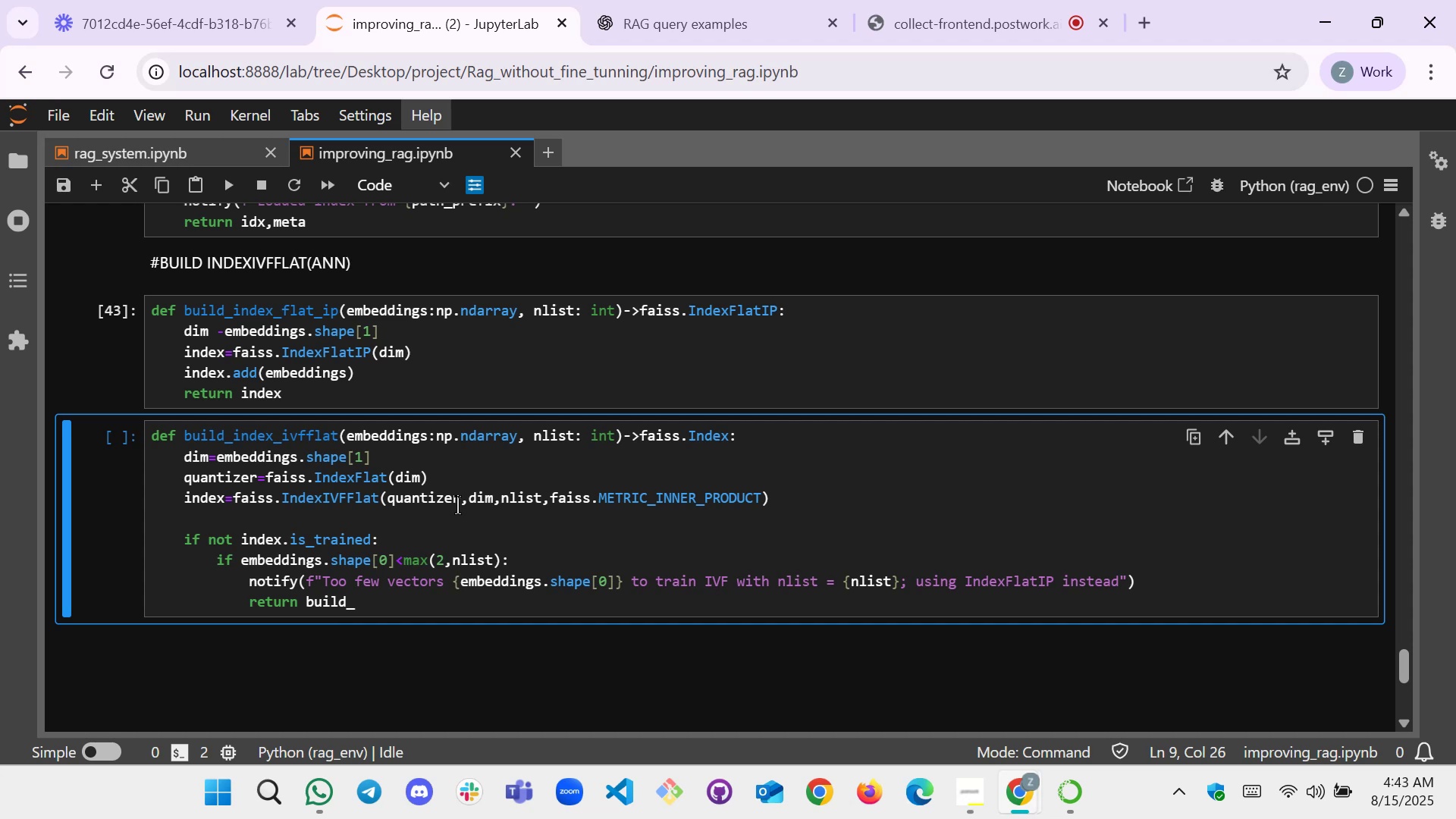 
left_click([374, 610])
 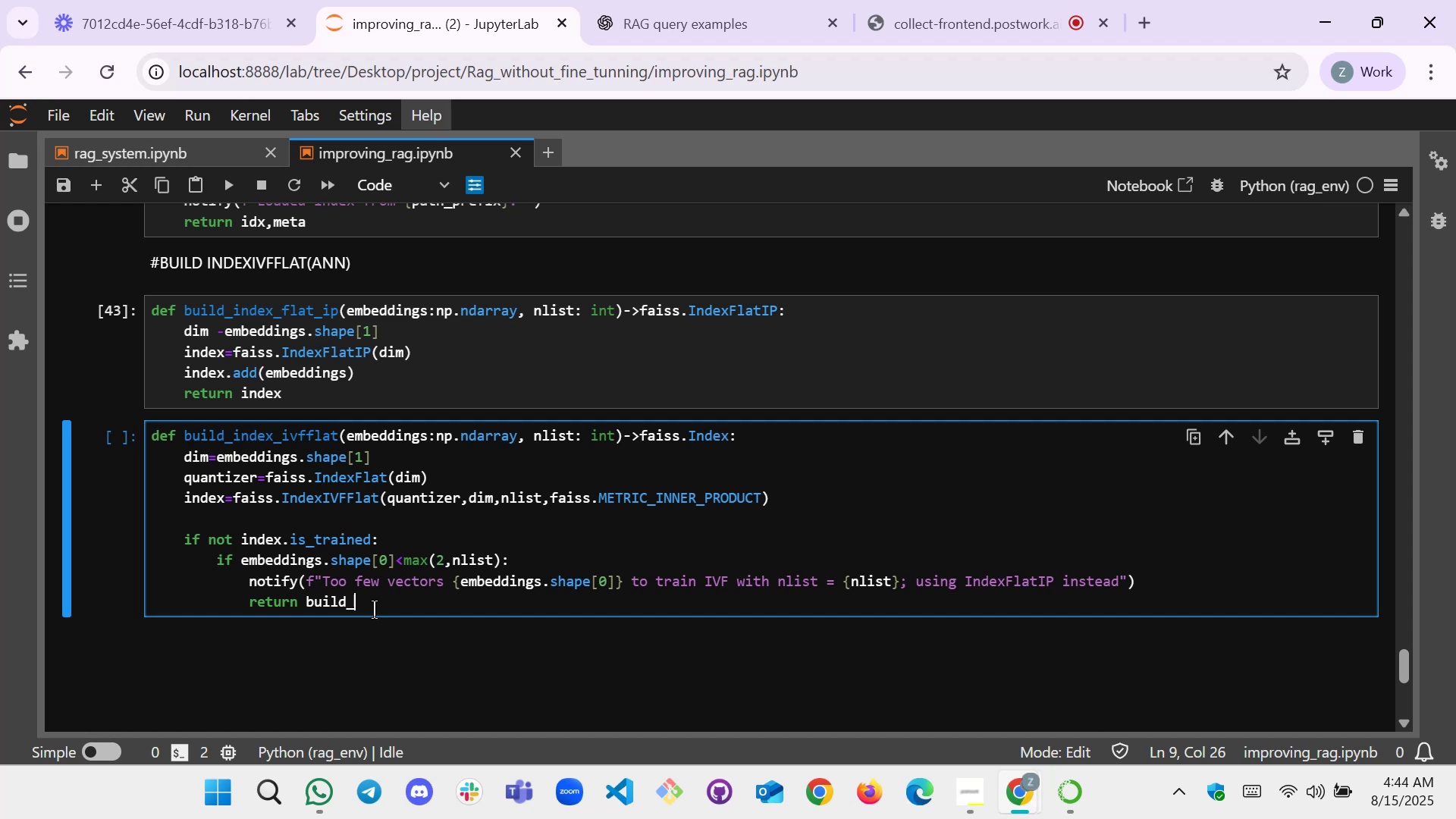 
wait(49.57)
 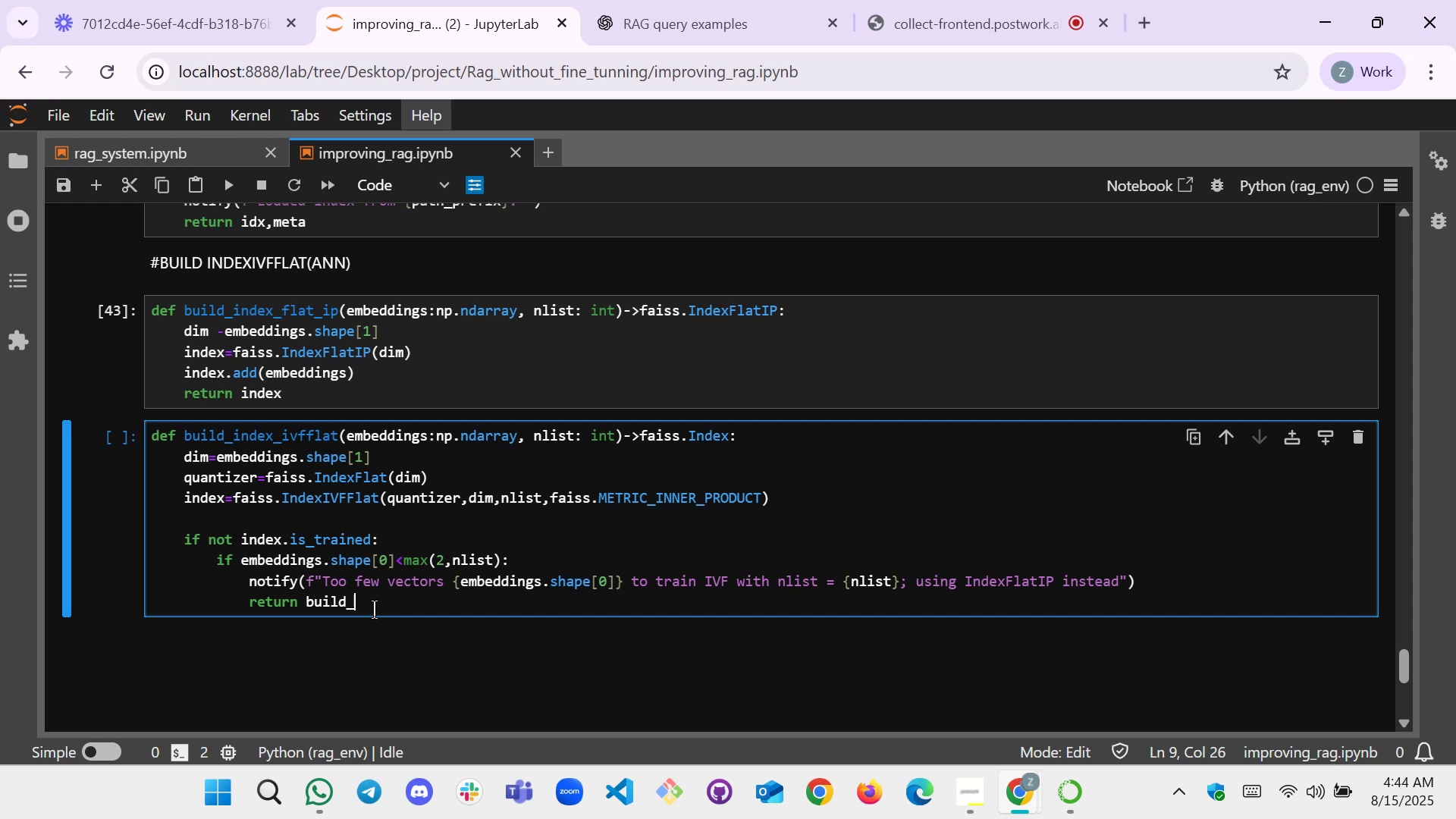 
hold_key(key=ShiftLeft, duration=0.41)
 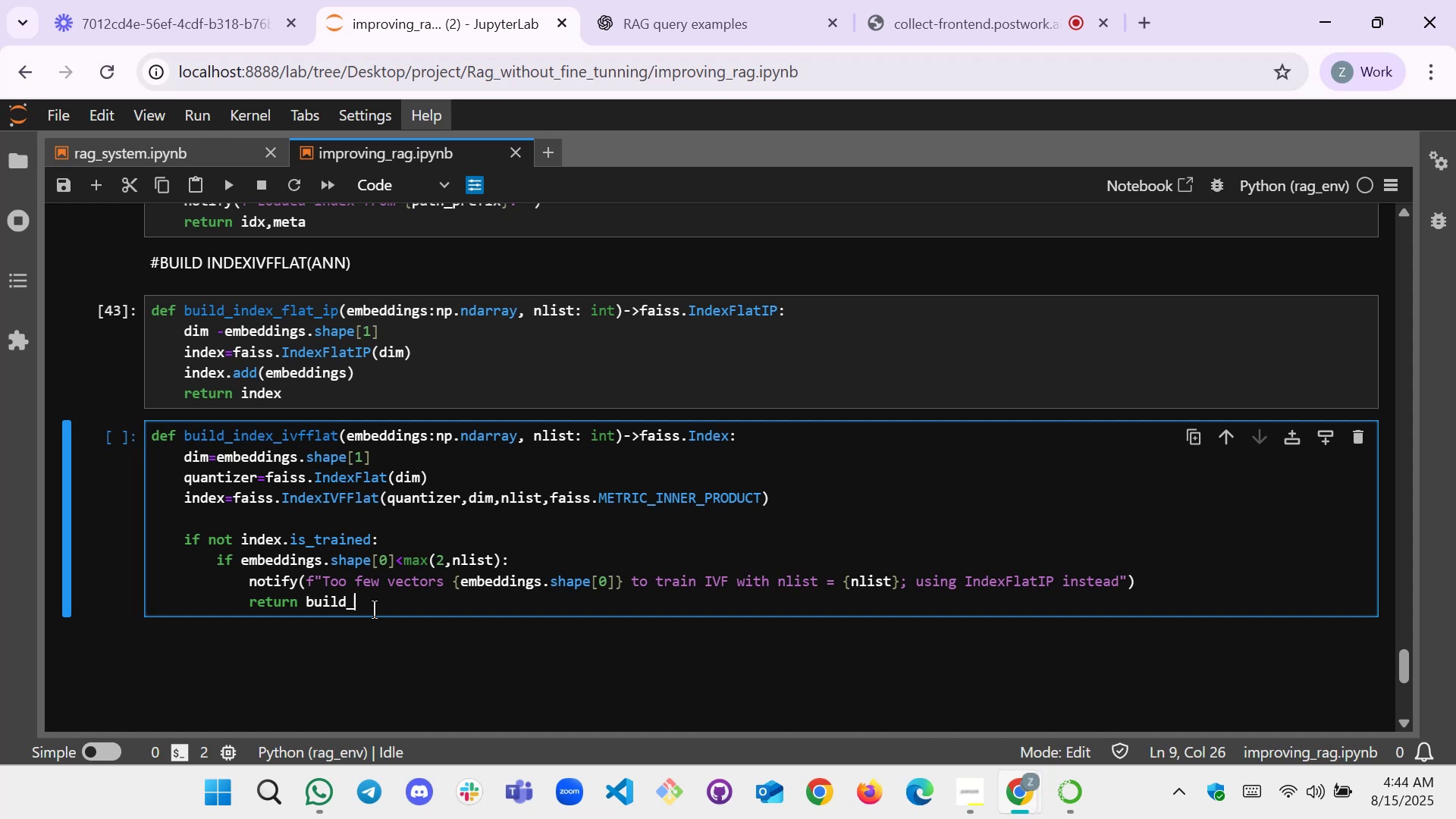 
hold_key(key=ShiftLeft, duration=0.58)
 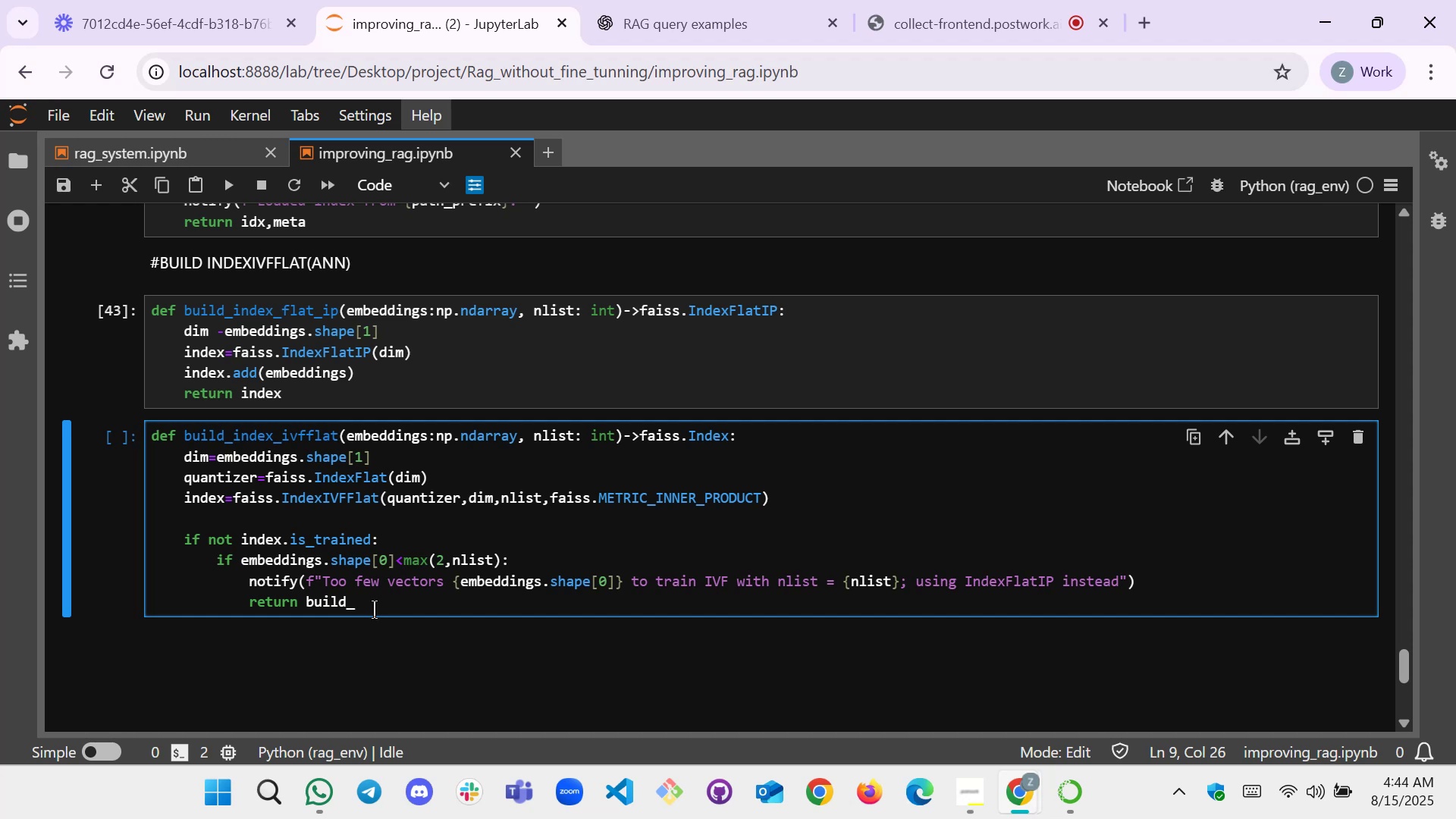 
type(flat_ip(embedd)
key(Tab)
 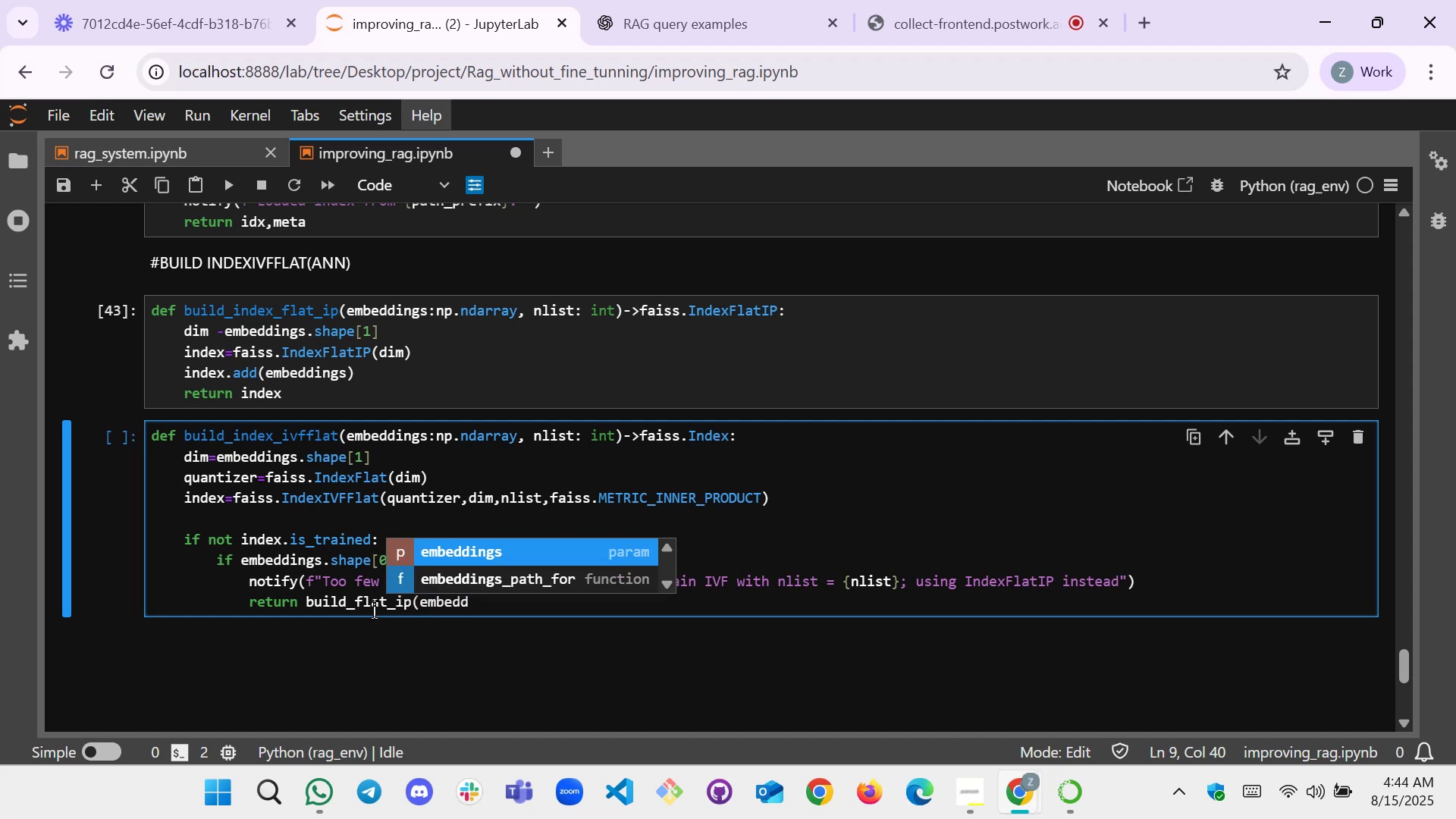 
key(Enter)
 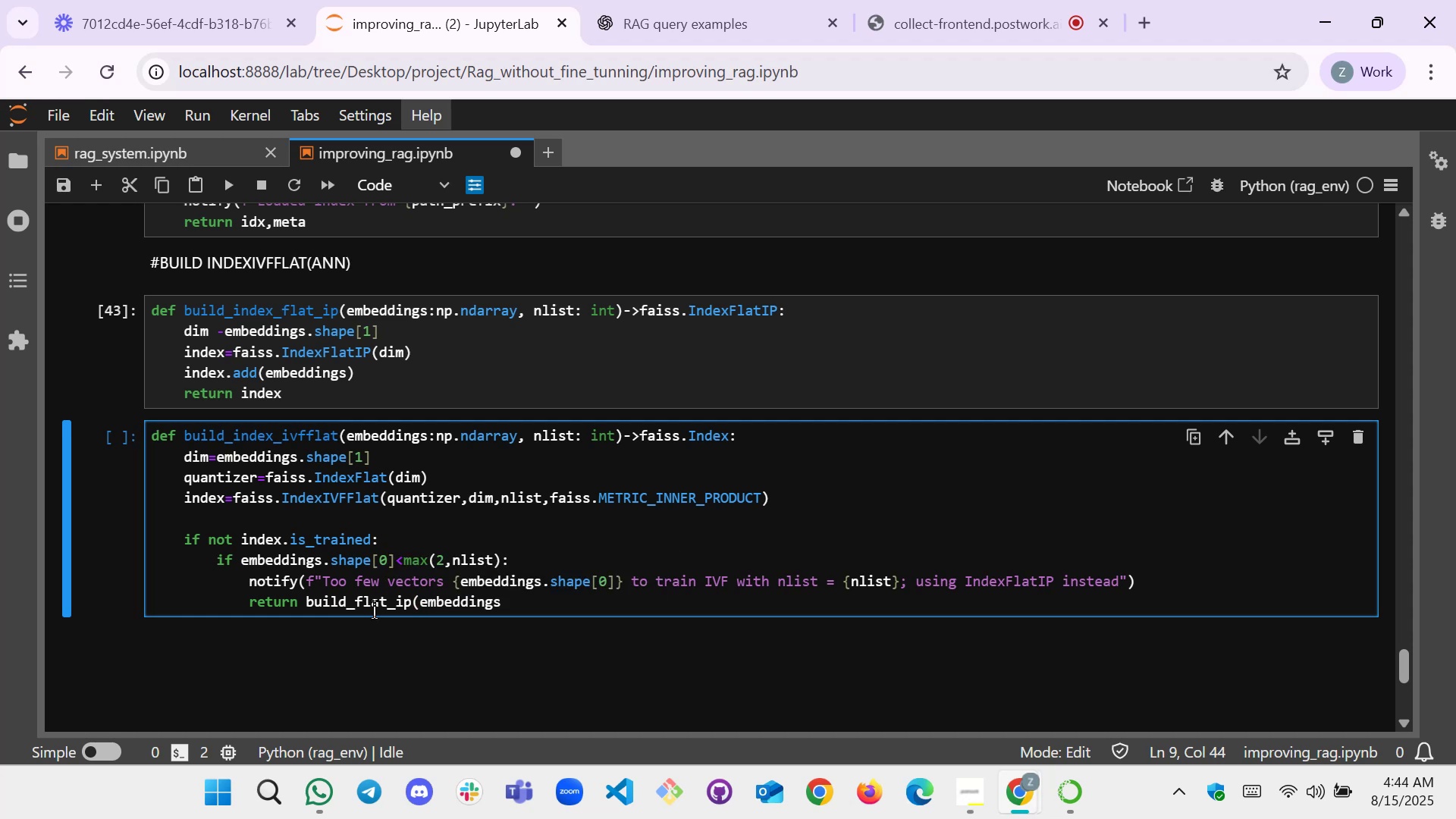 
key(Shift+0)
 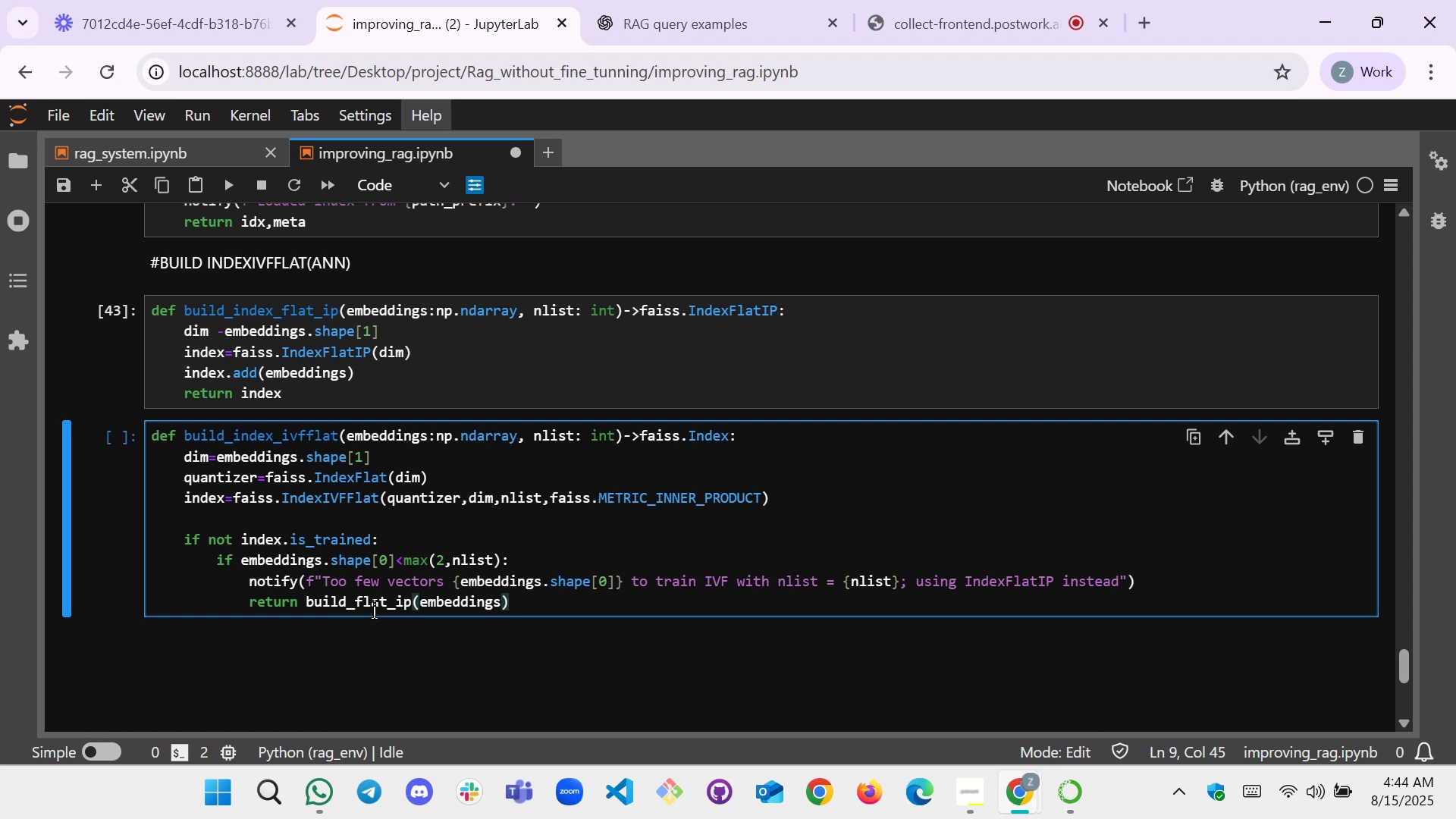 
wait(11.01)
 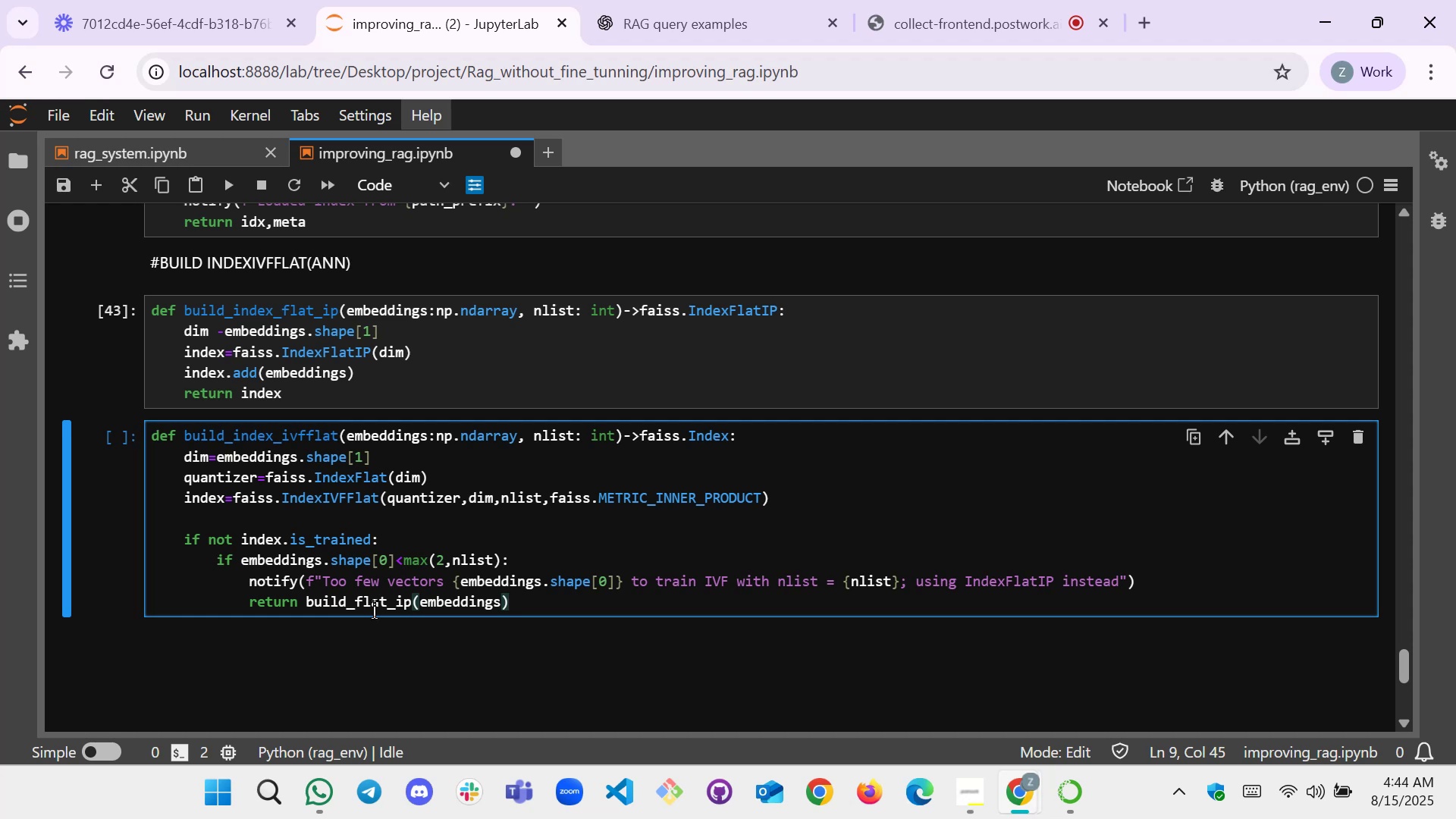 
key(Enter)
 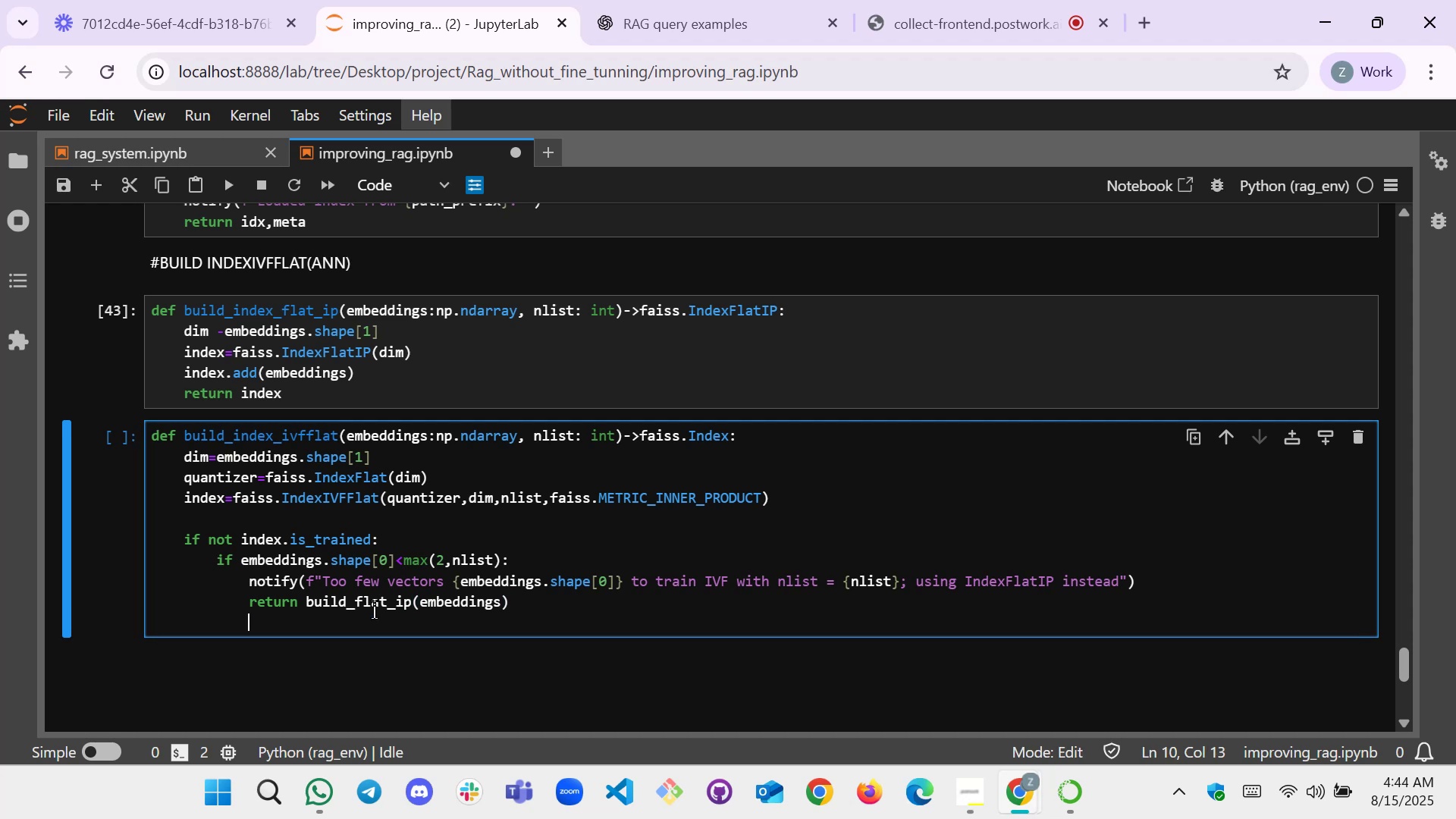 
type(indexx)
key(Backspace)
 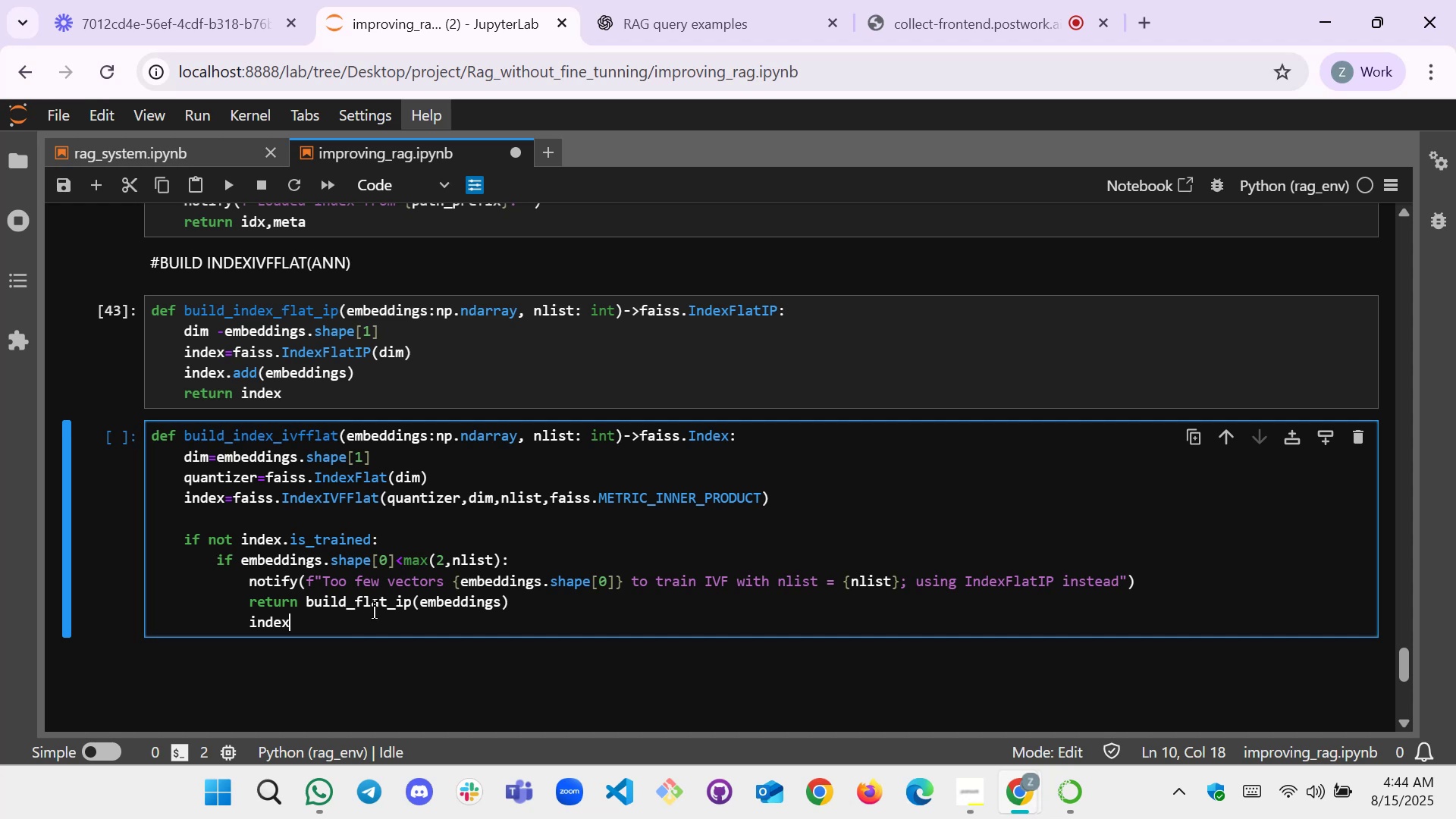 
key(Backspace)
key(Backspace)
key(Backspace)
key(Backspace)
key(Backspace)
key(Backspace)
type(index.add(embeddin)
key(Tab)
 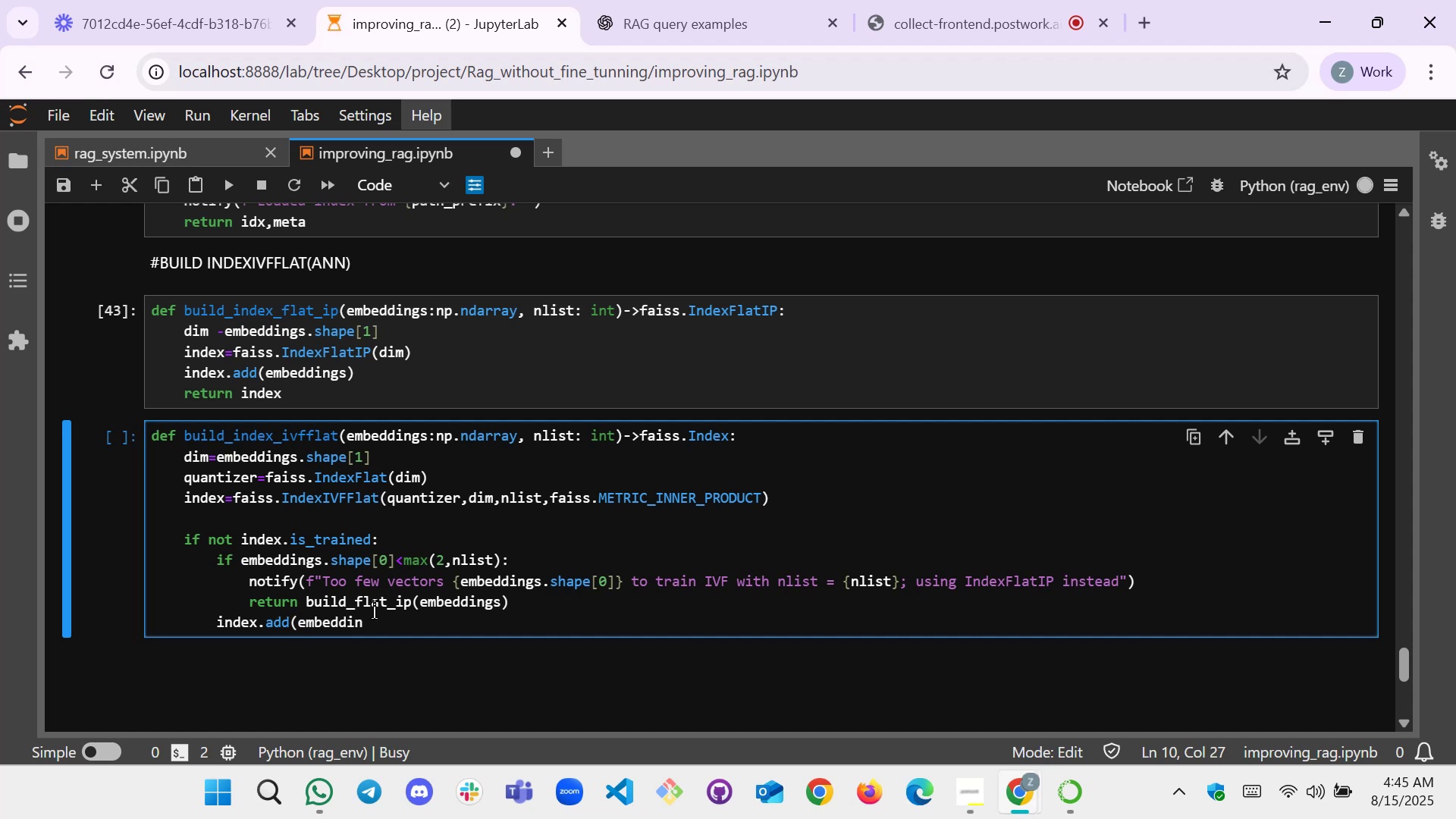 
key(Enter)
 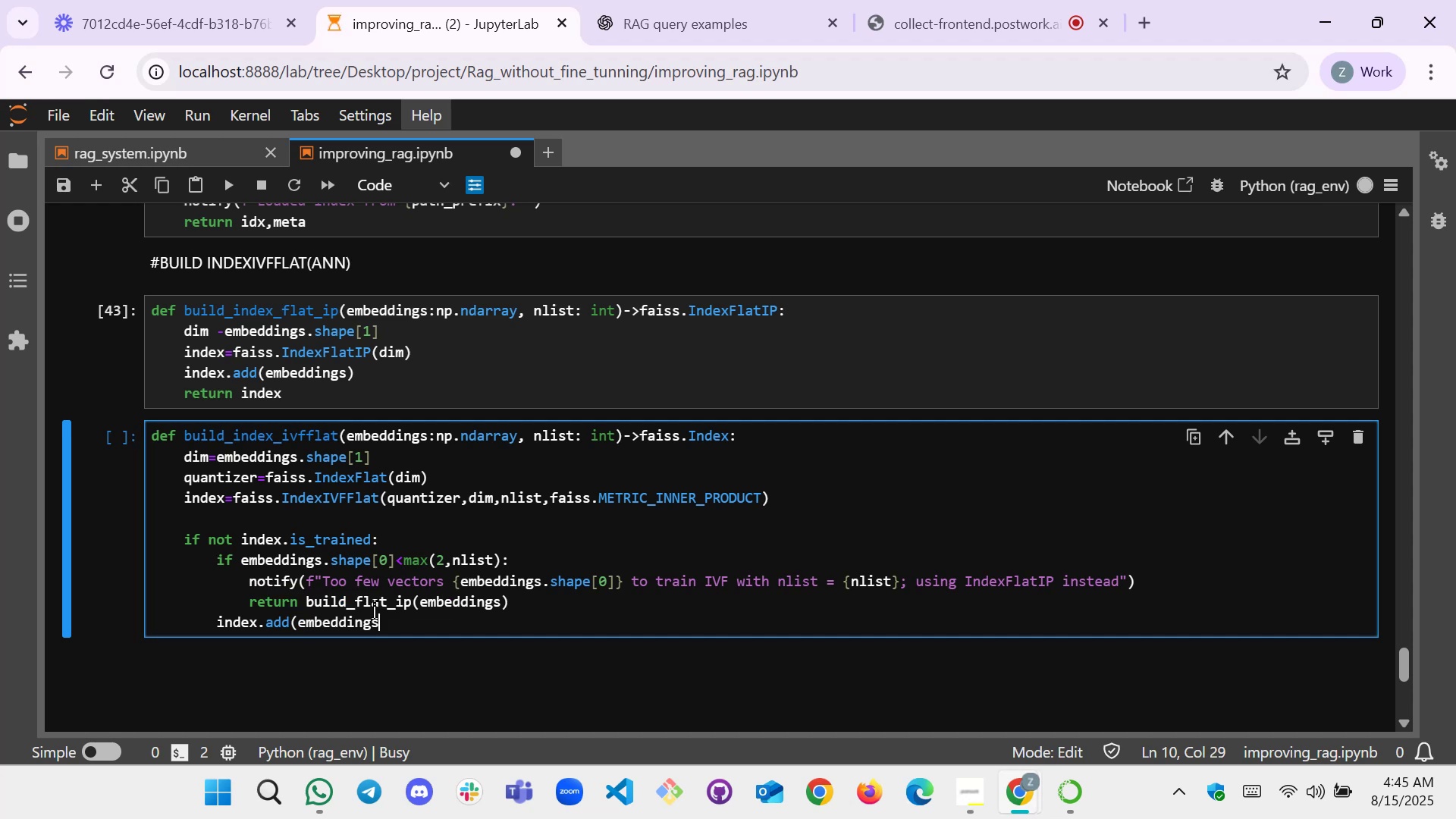 
key(Shift+Minus)
 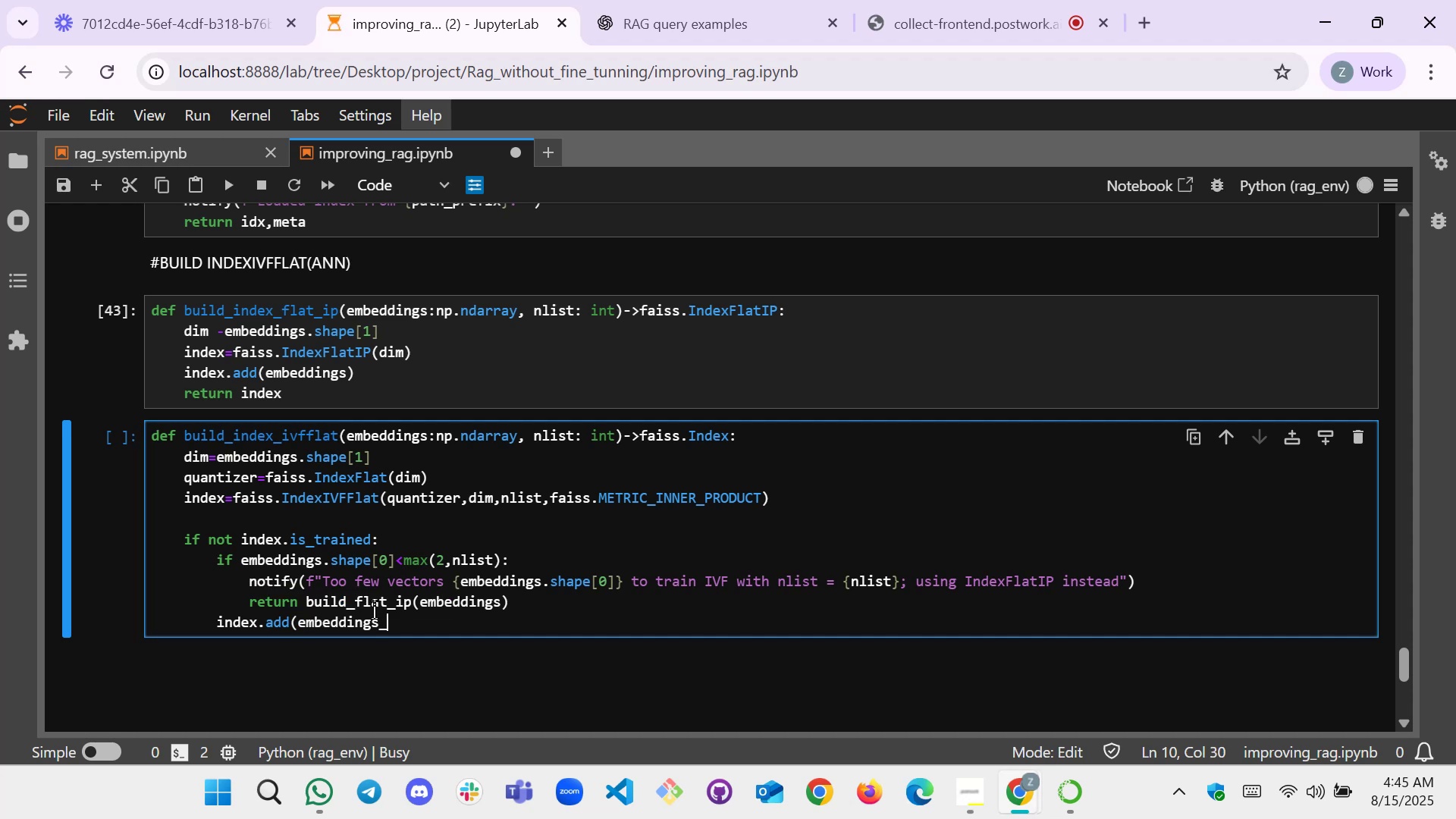 
key(Backspace)
 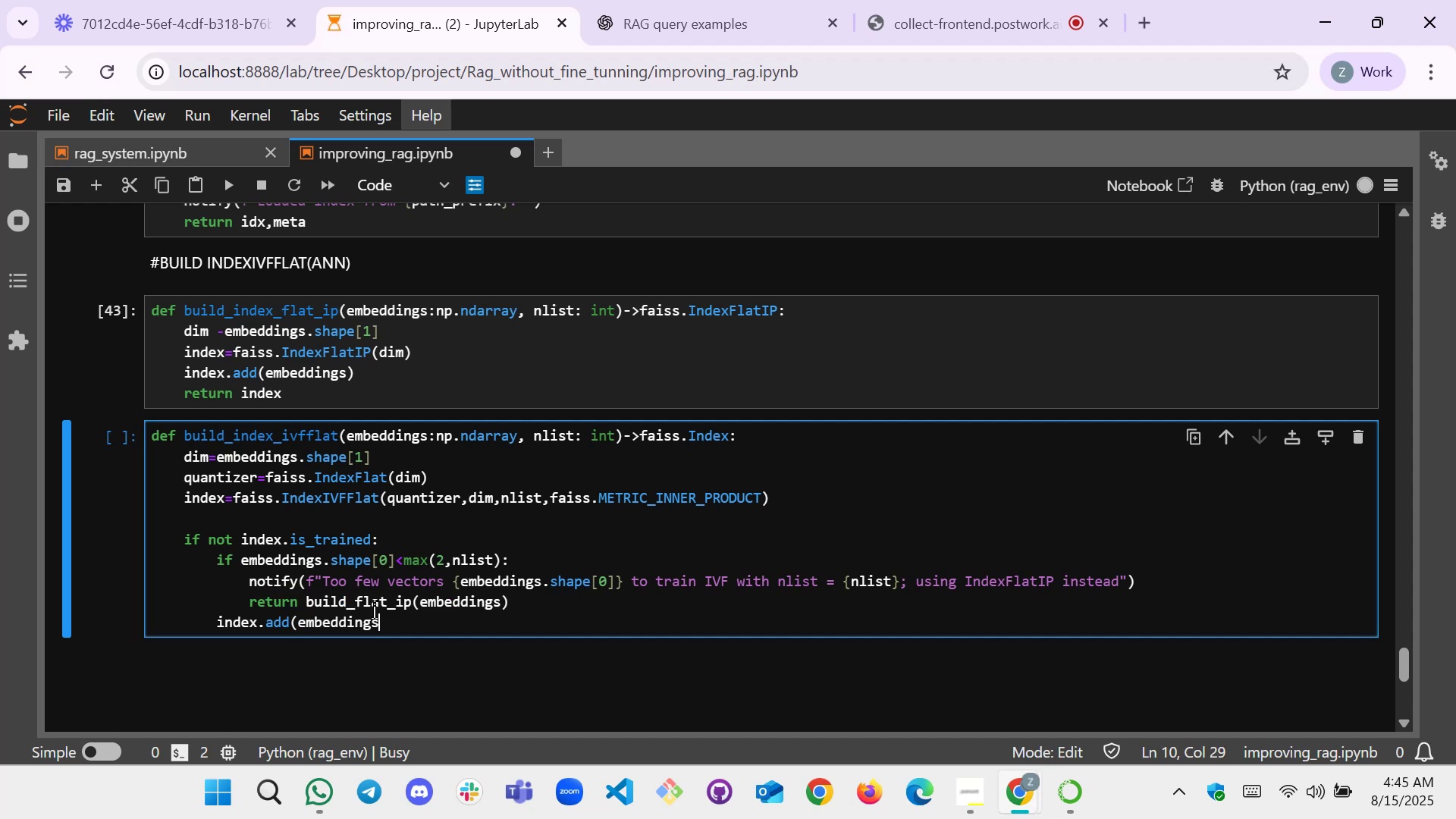 
key(Shift+0)
 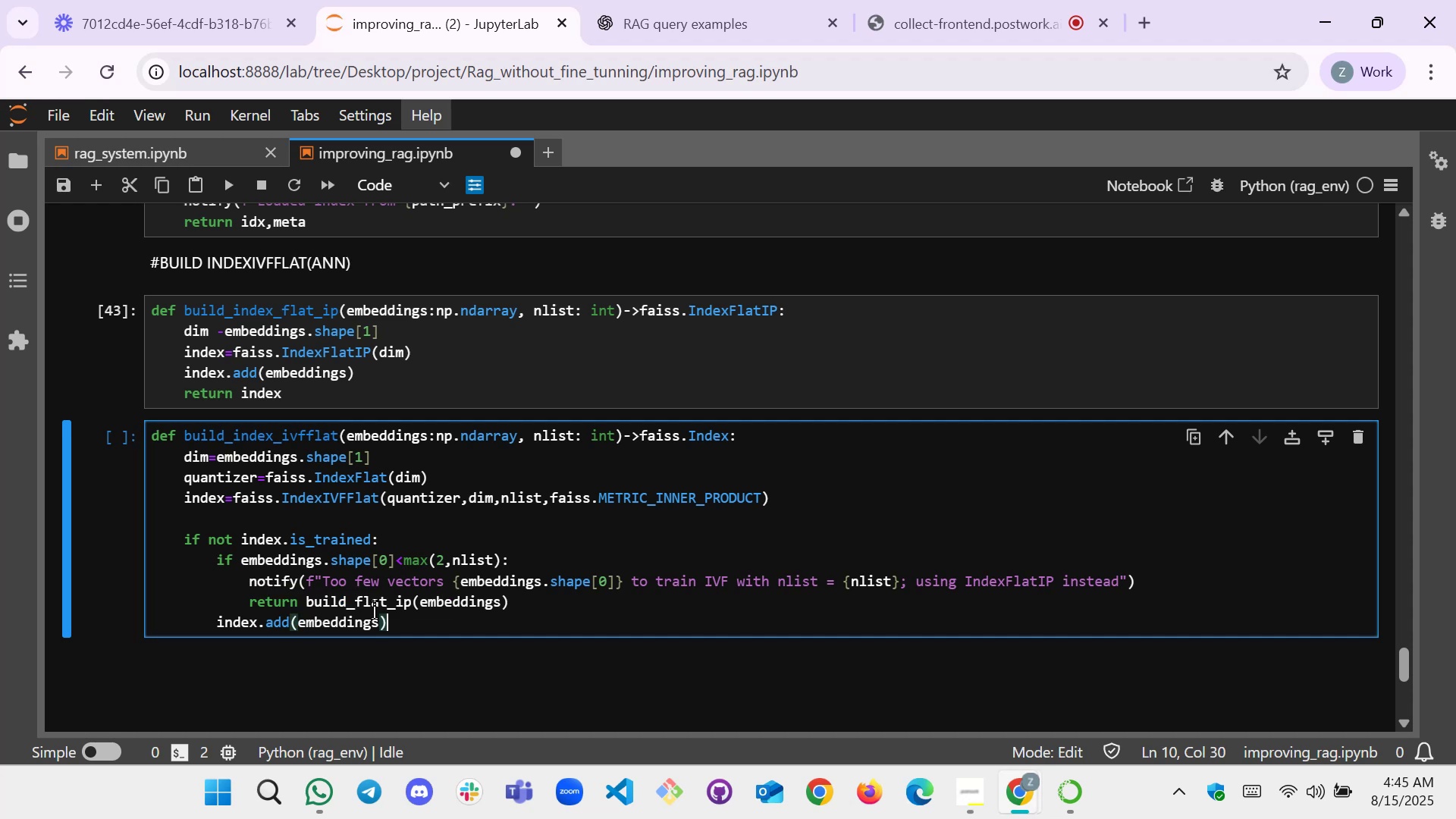 
key(Enter)
 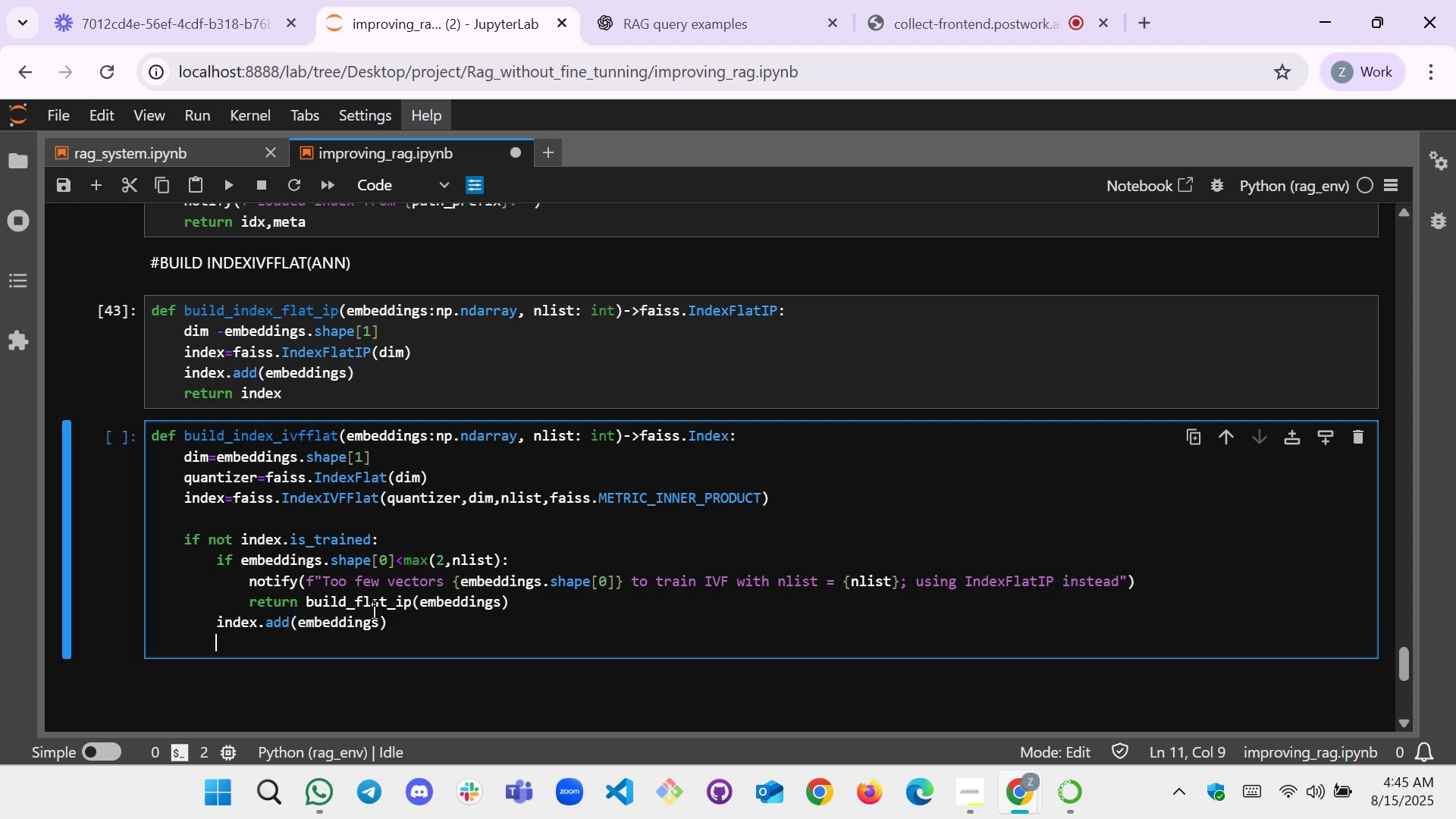 
type(return ine)
key(Backspace)
type(dex)
 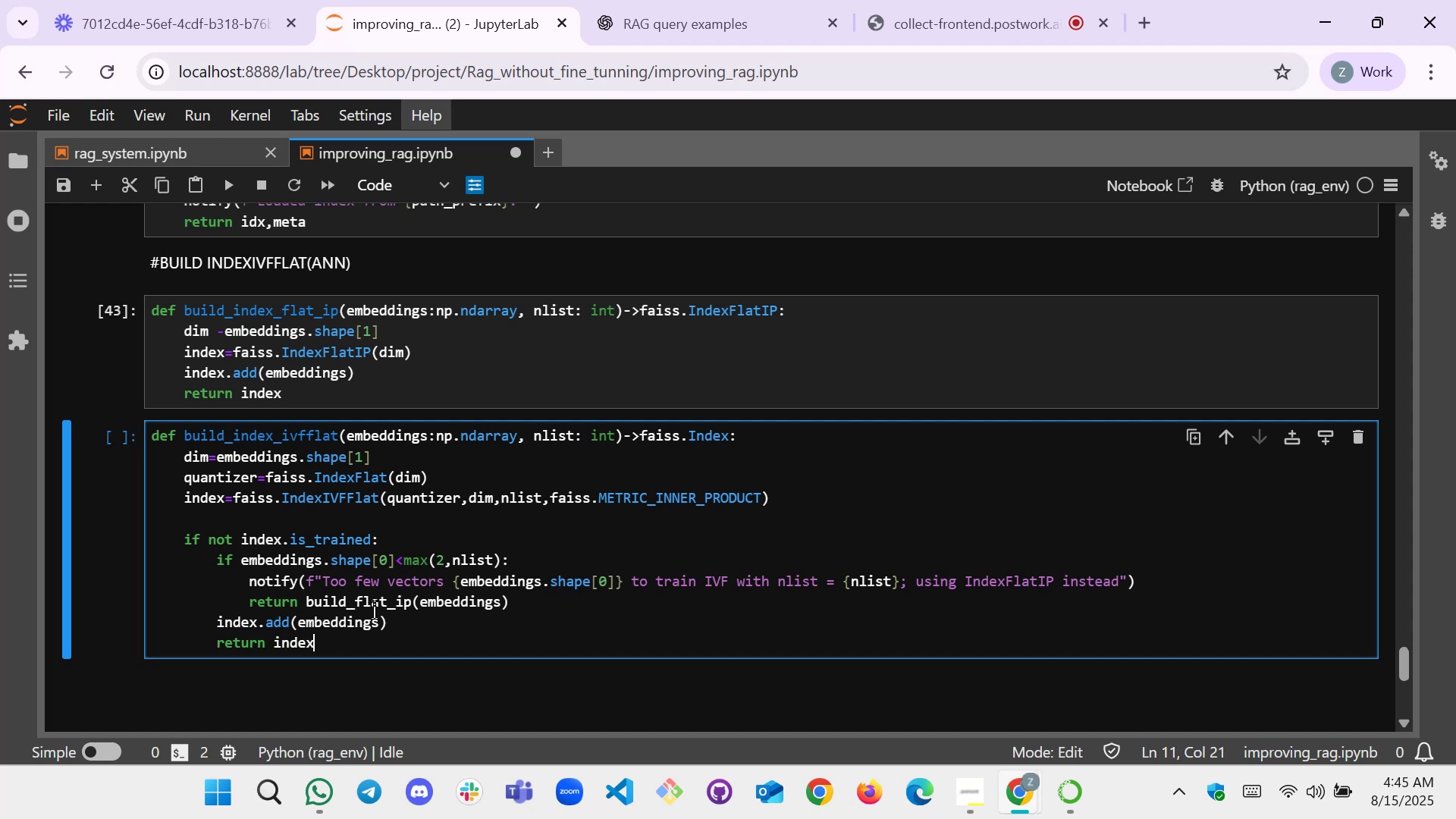 
key(Shift+Enter)
 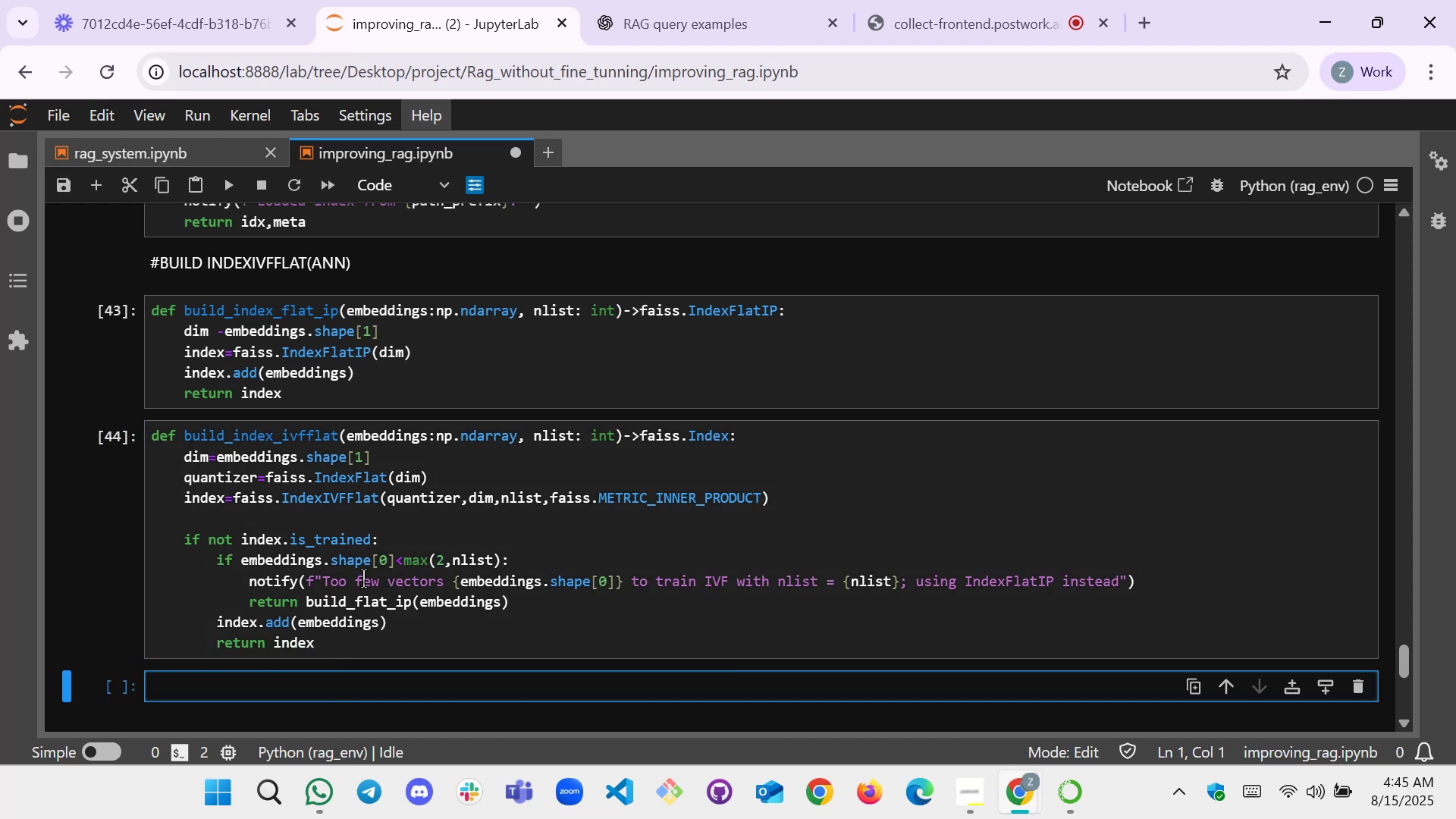 
scroll: coordinate [423, 531], scroll_direction: down, amount: 1.0
 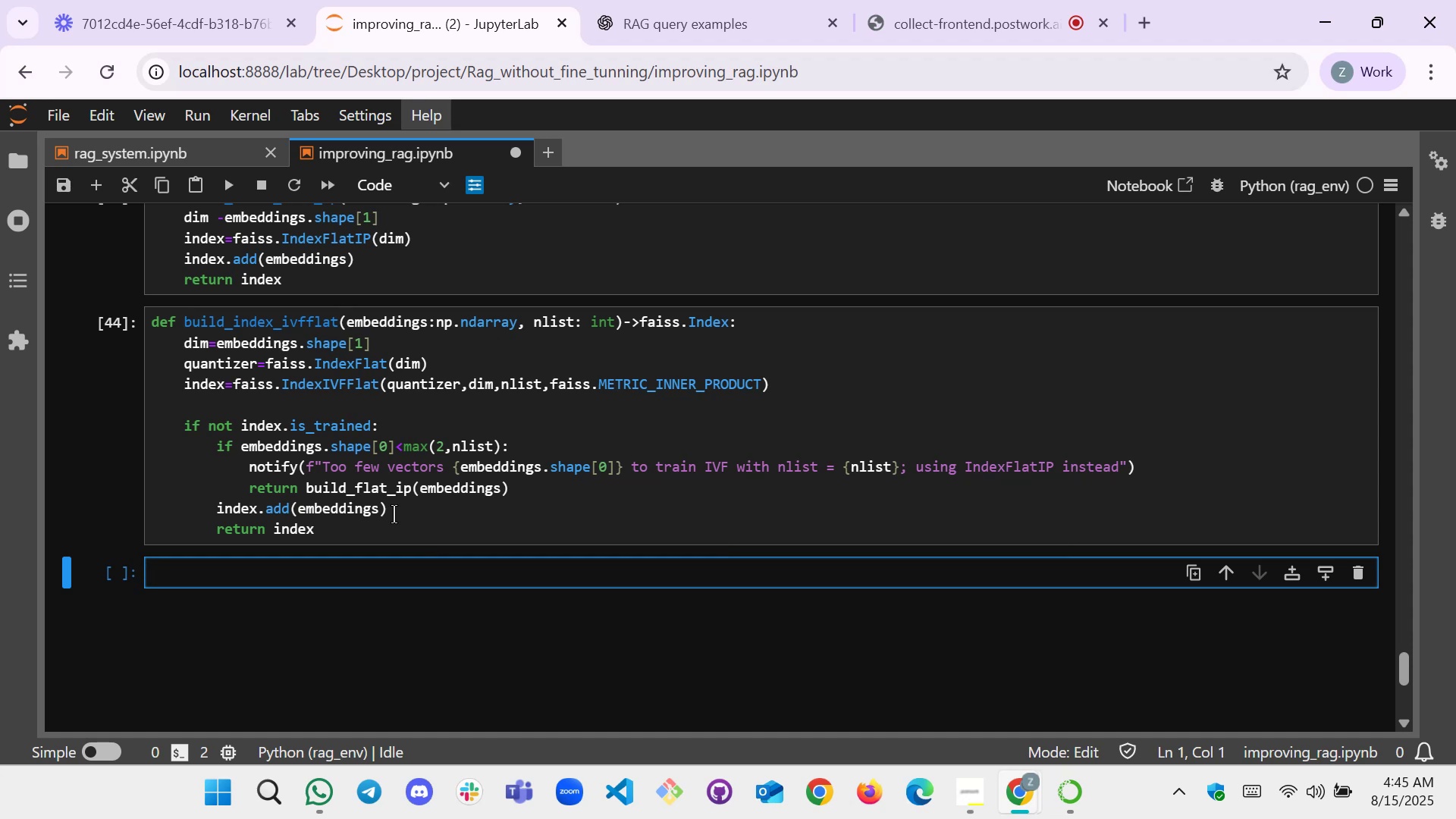 
scroll: coordinate [240, 565], scroll_direction: up, amount: 1.0
 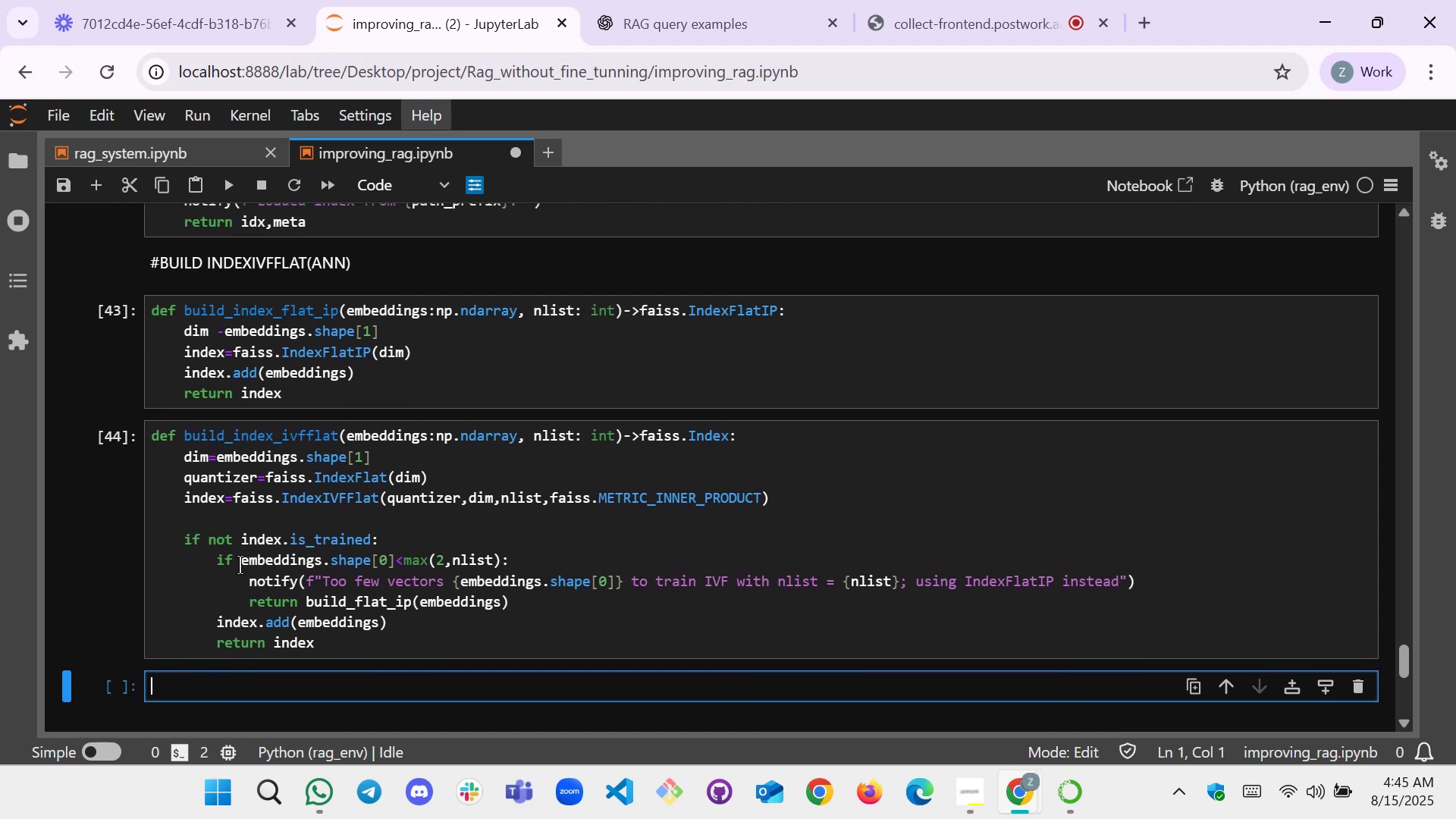 
scroll: coordinate [240, 565], scroll_direction: down, amount: 1.0
 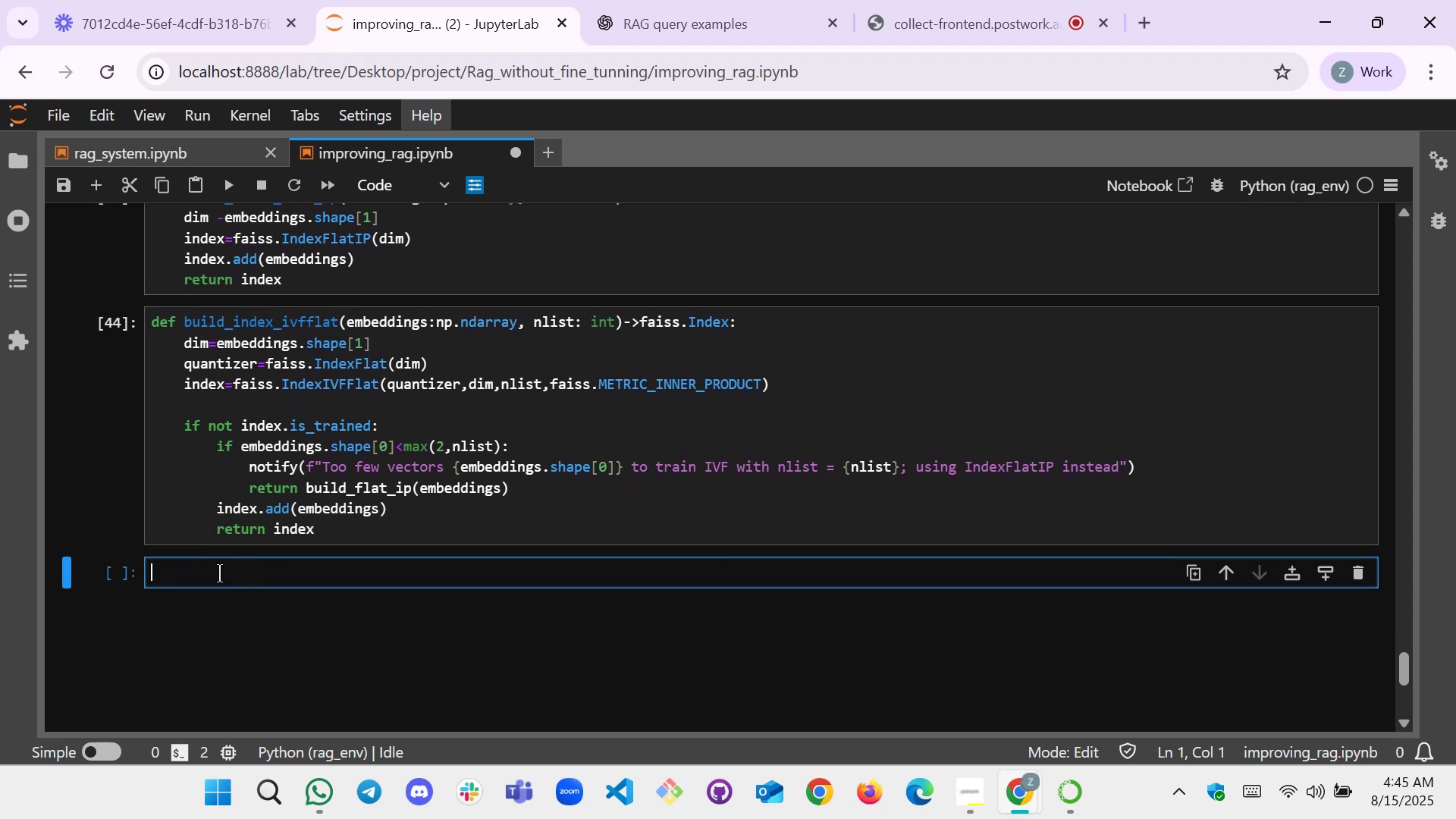 
left_click([219, 573])
 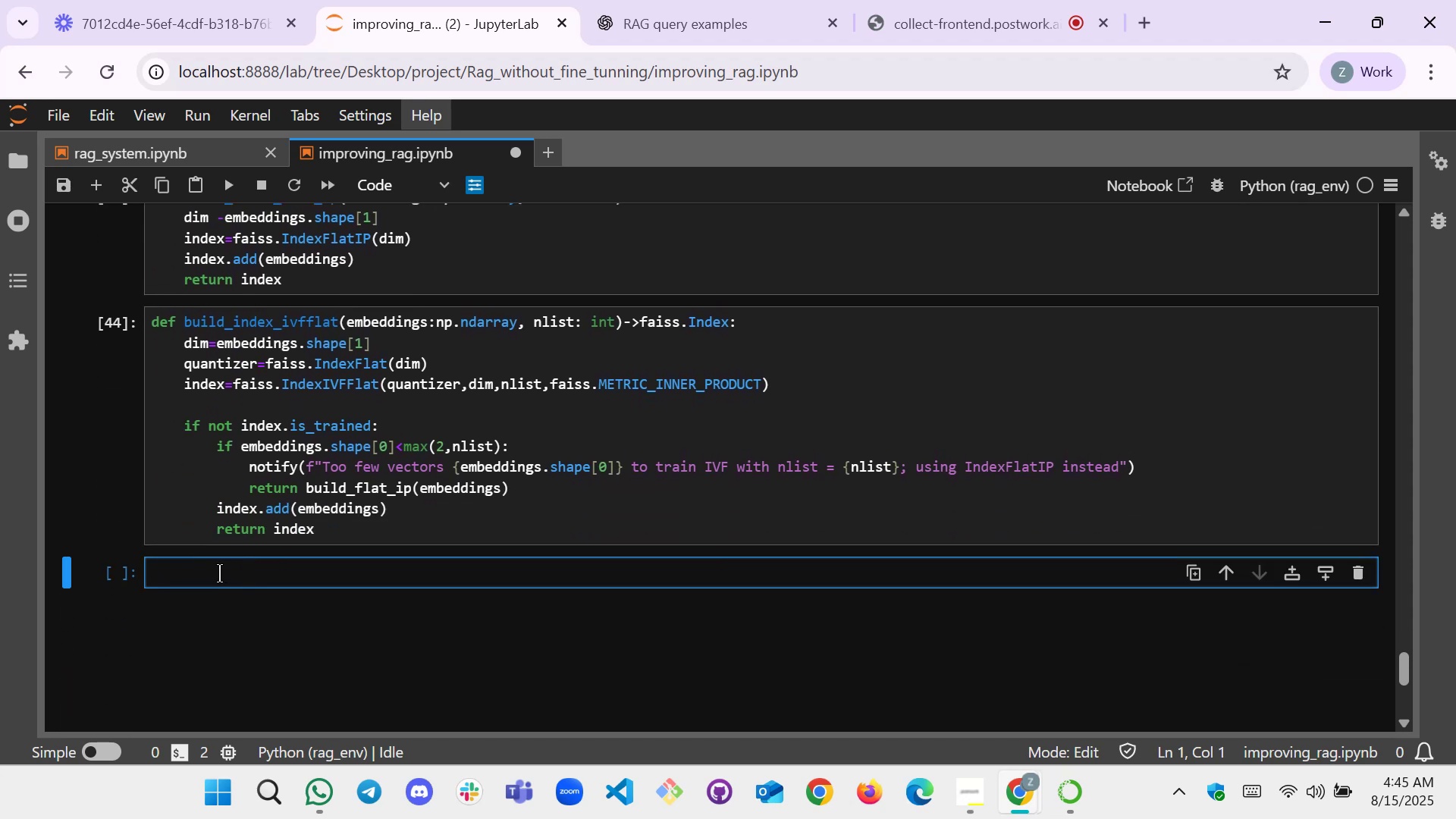 
scroll: coordinate [218, 571], scroll_direction: up, amount: 2.0
 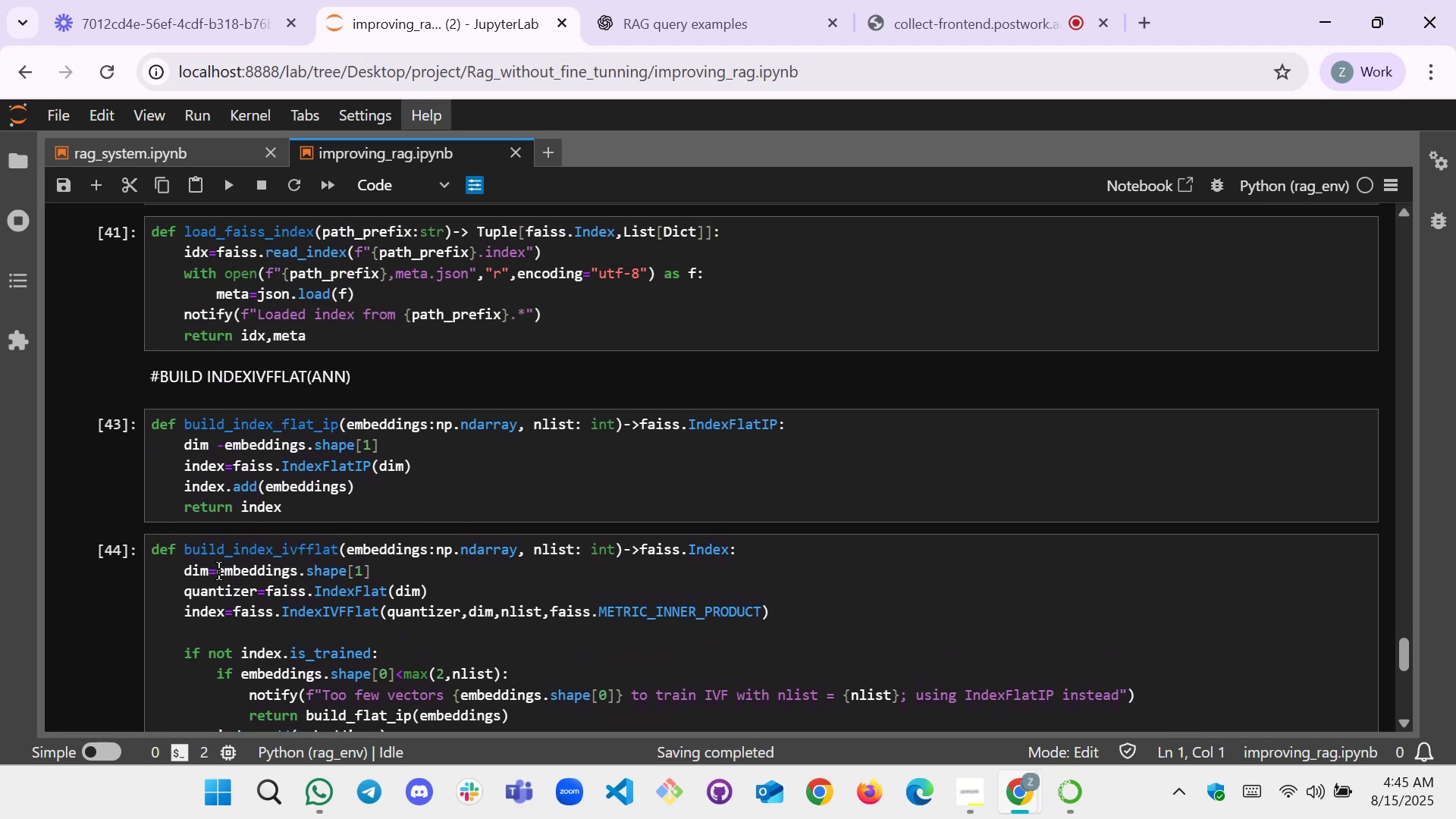 
scroll: coordinate [218, 571], scroll_direction: down, amount: 1.0
 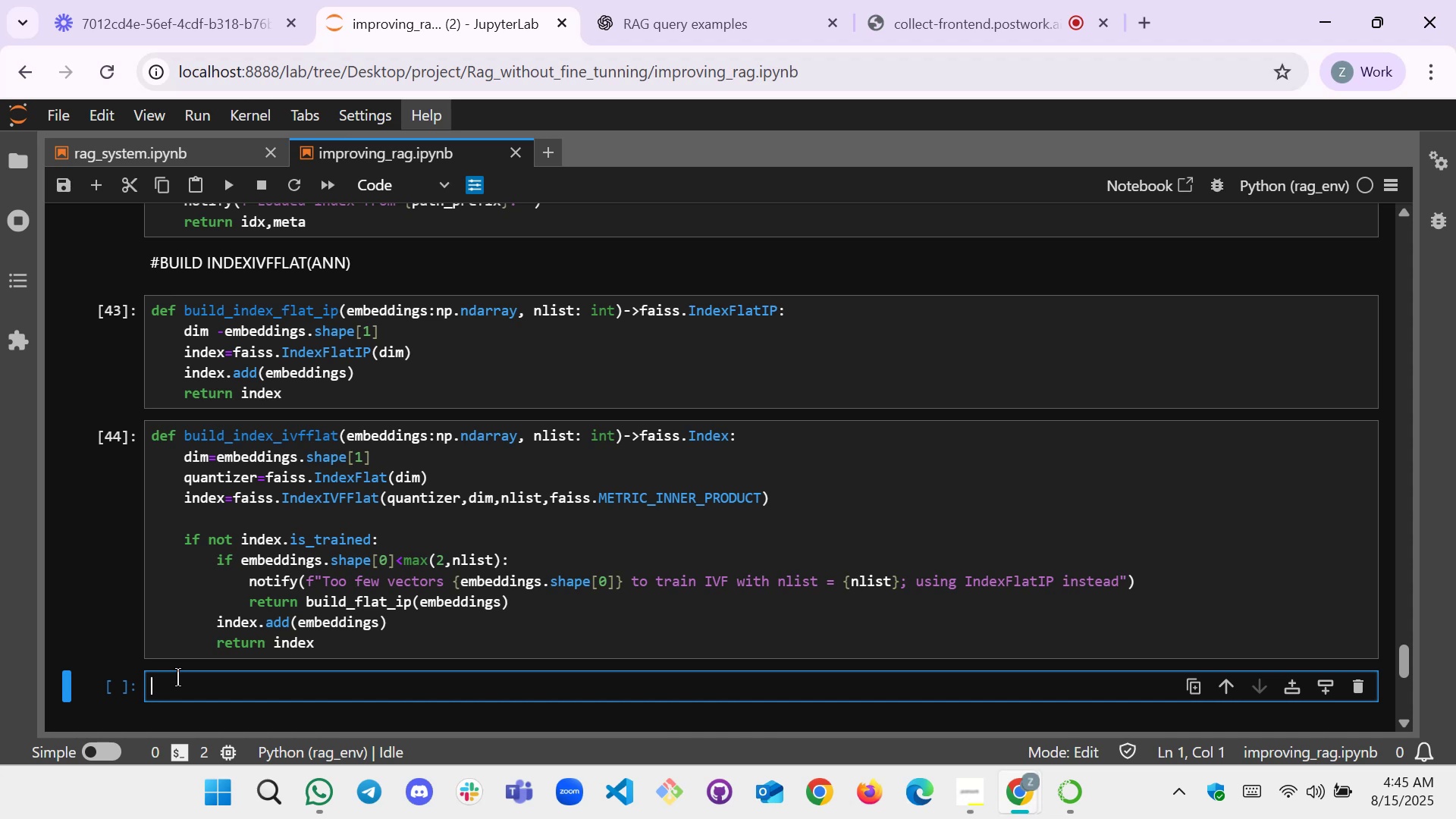 
wait(12.56)
 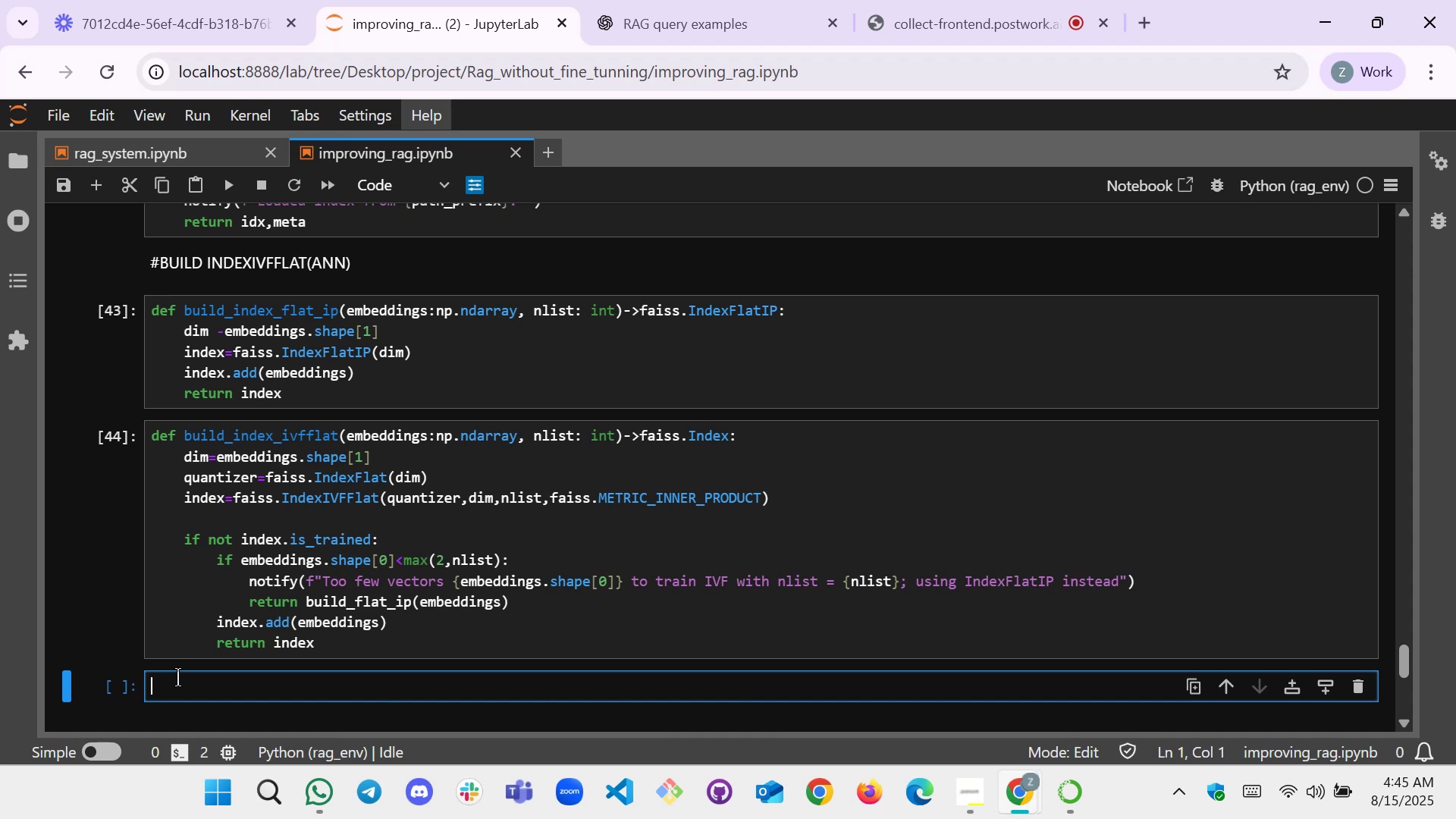 
left_click([567, 388])
 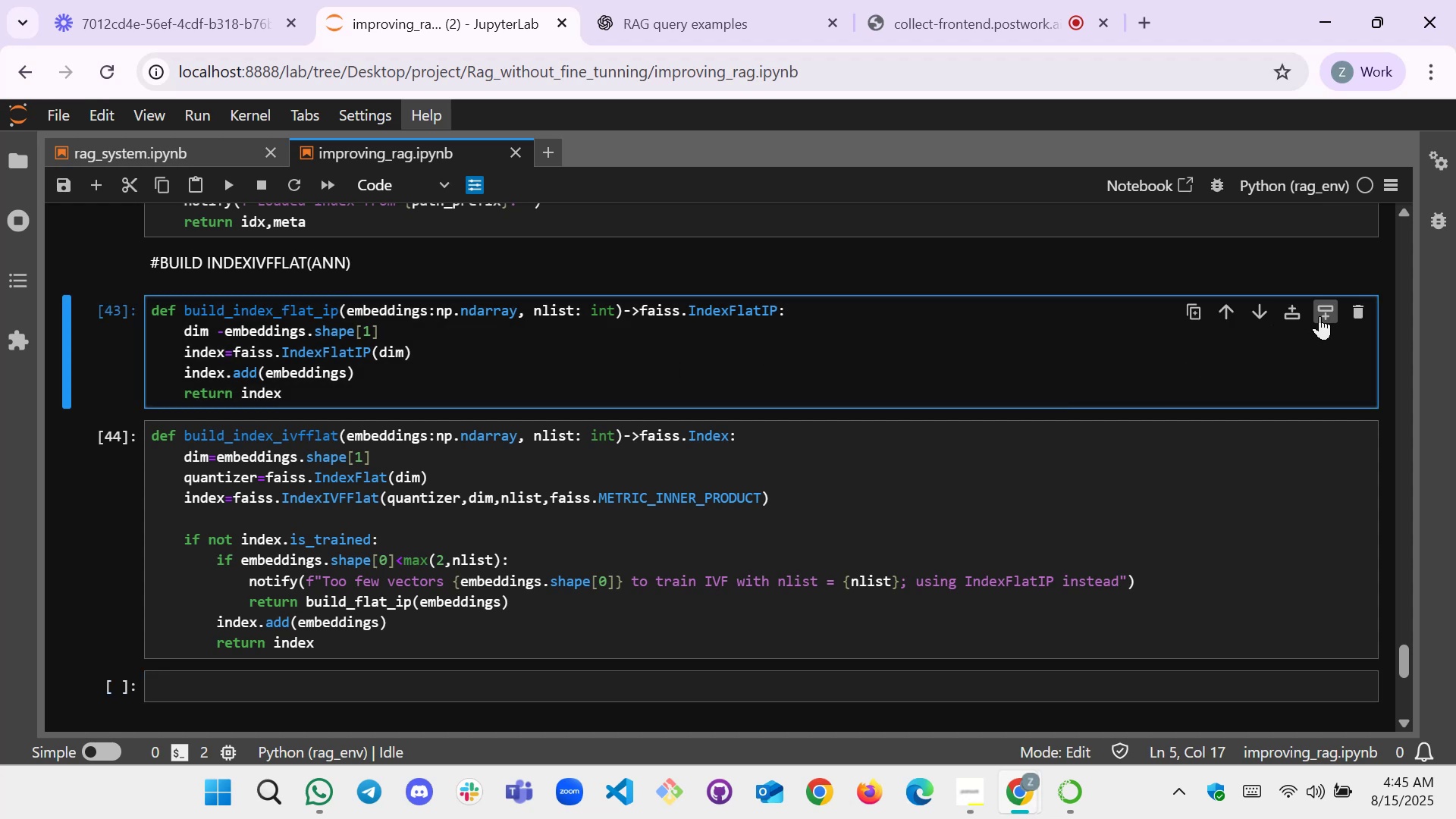 
left_click([1329, 313])
 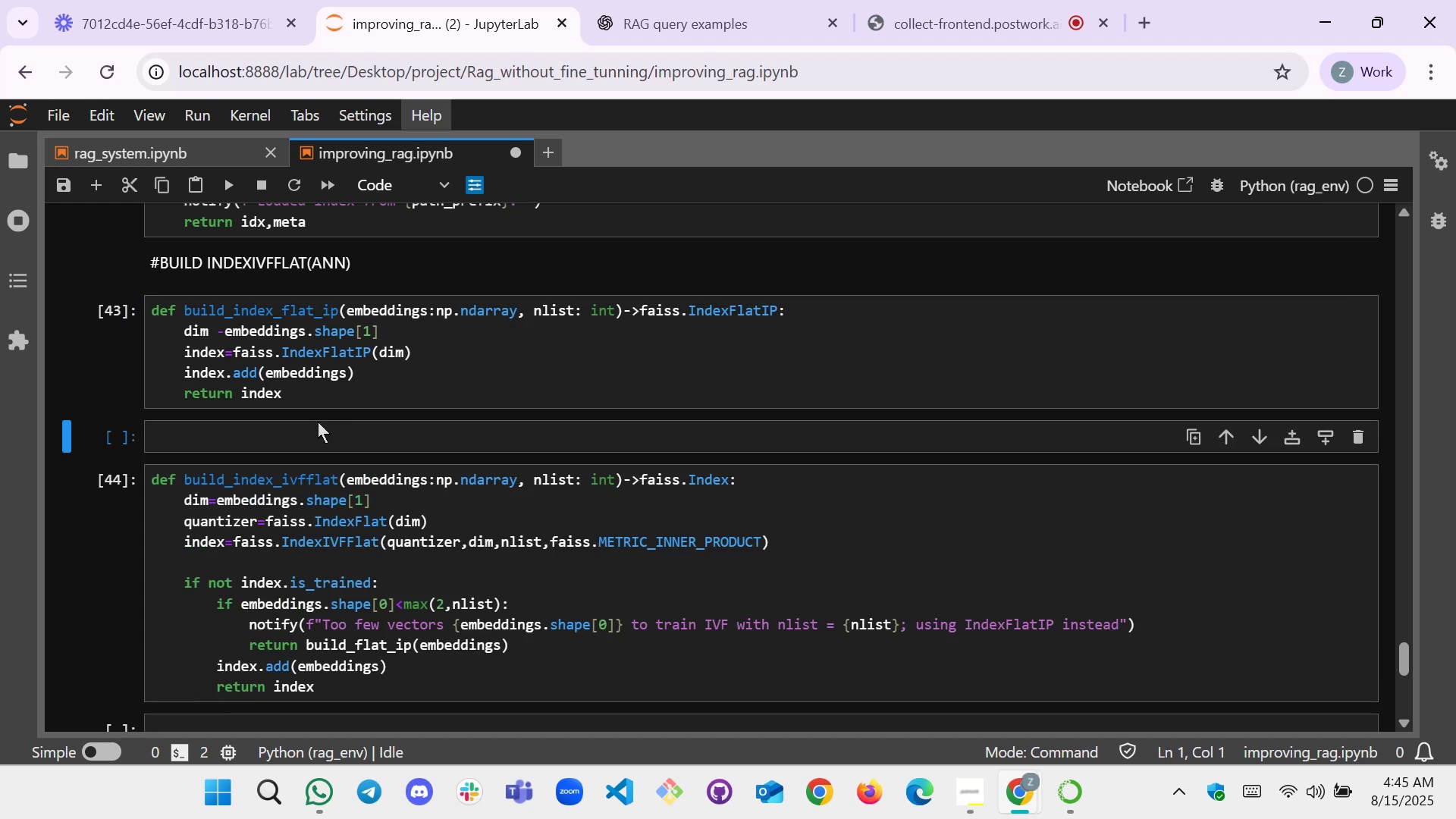 
left_click([308, 429])
 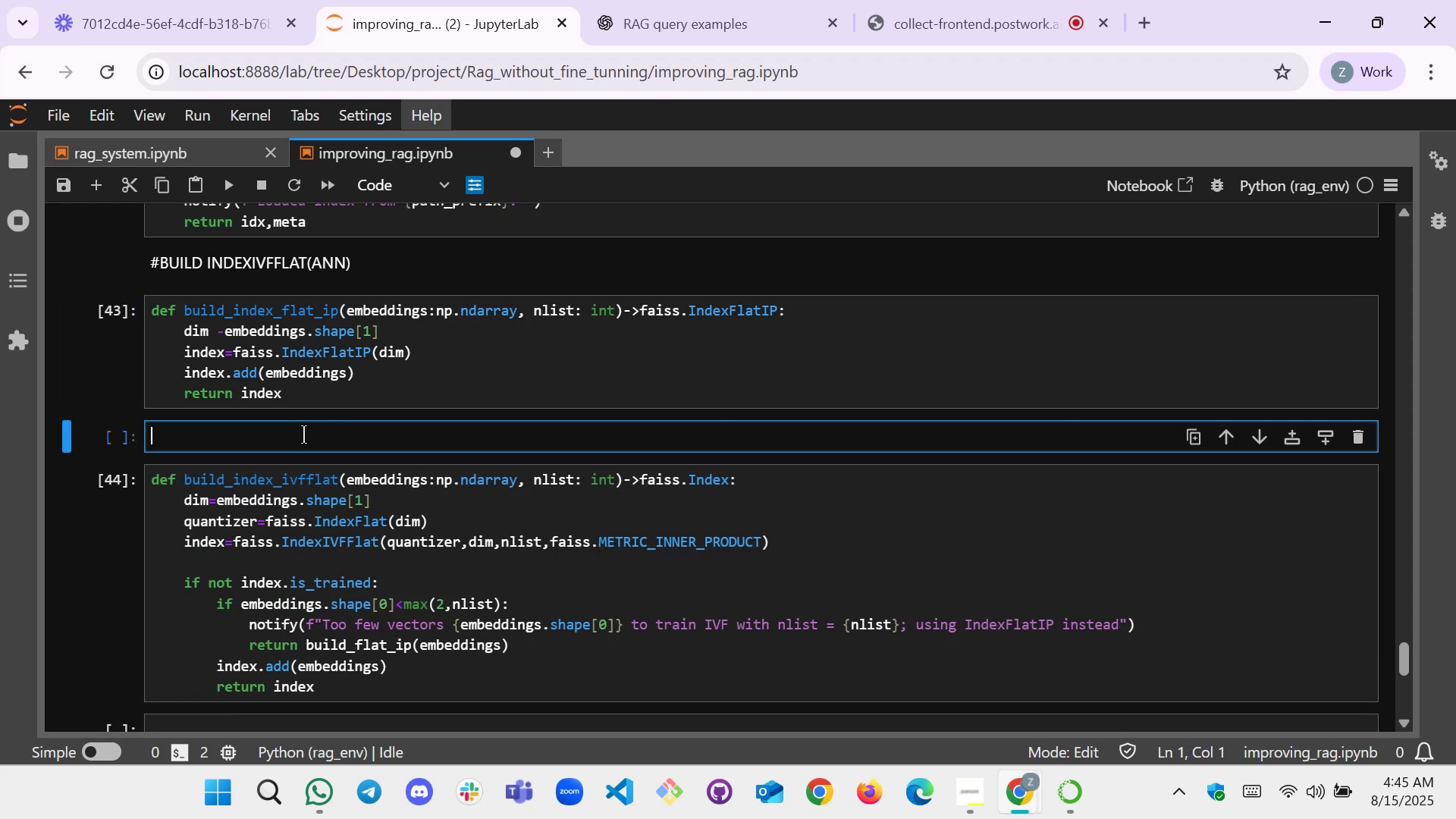 
type(#BUILD INDEX)
 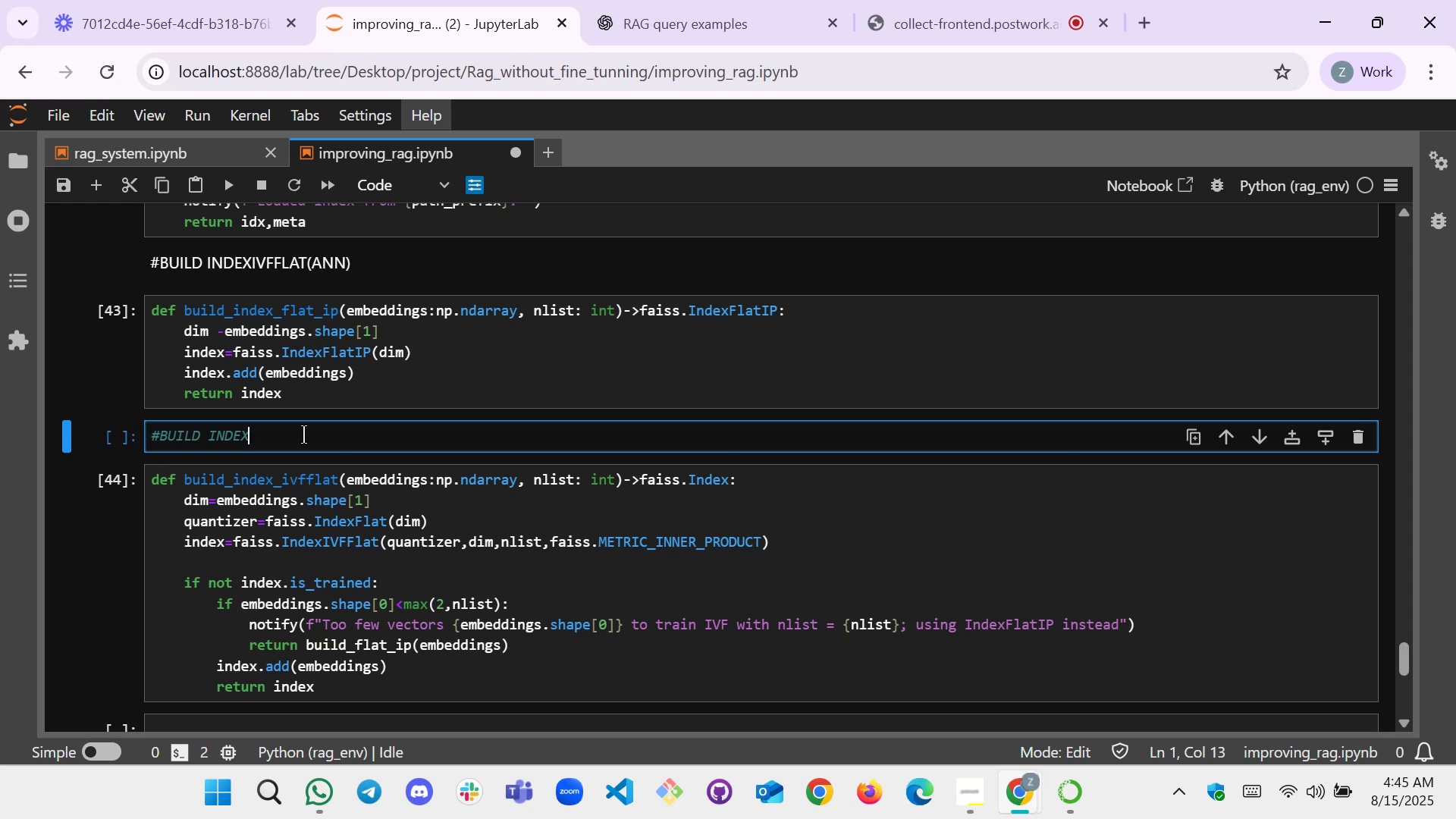 
wait(5.0)
 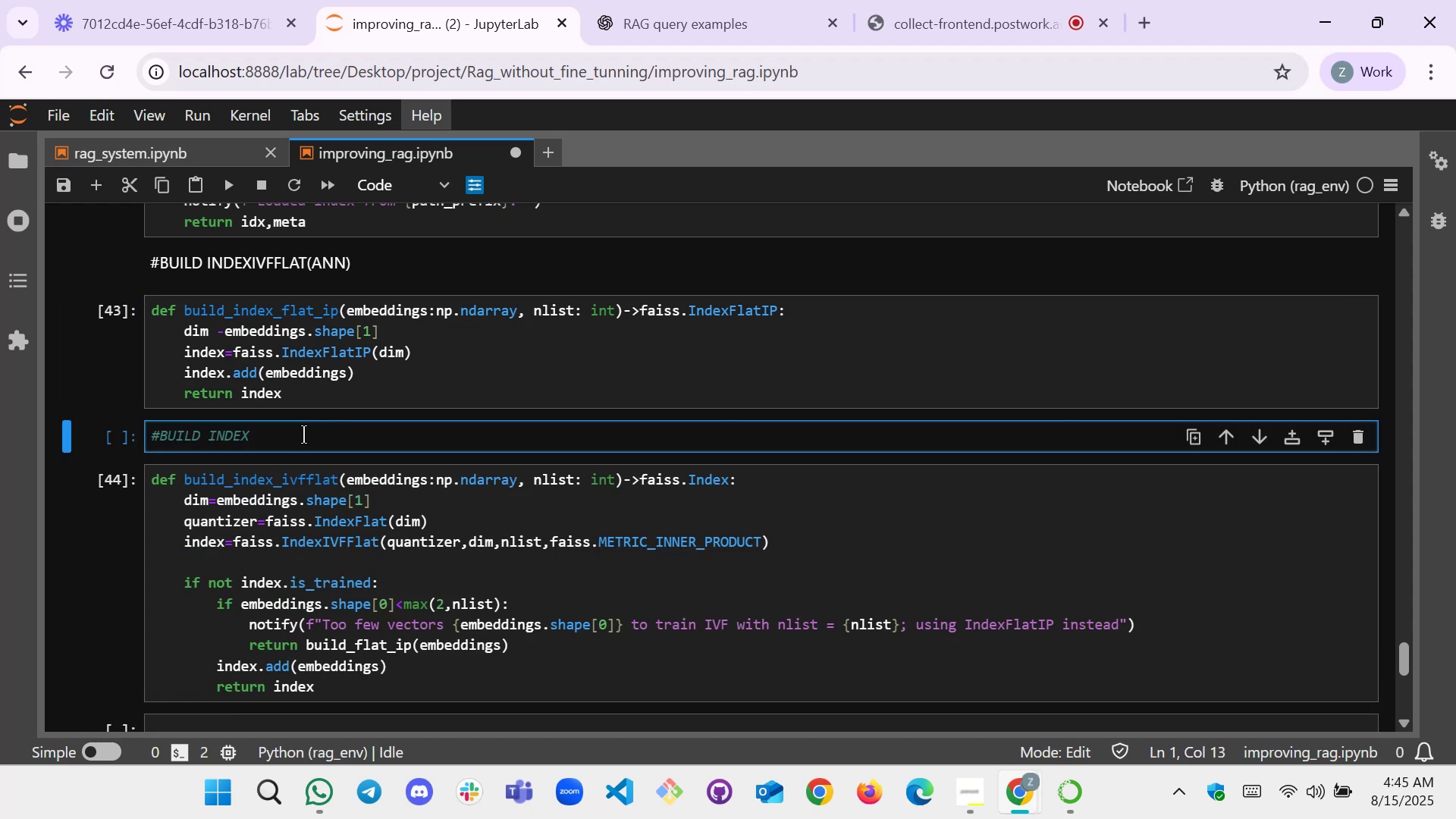 
type(IVF)
 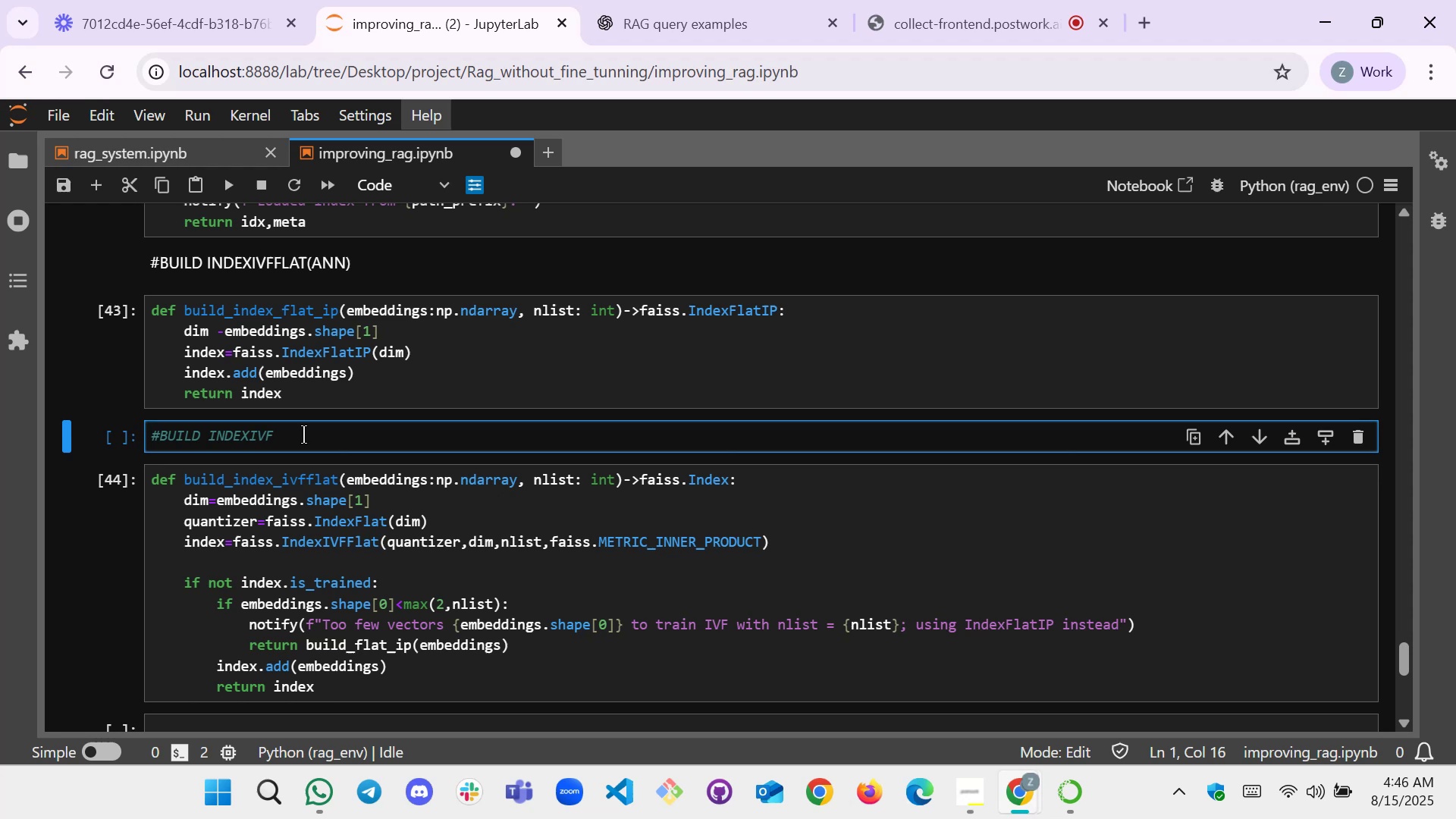 
wait(10.93)
 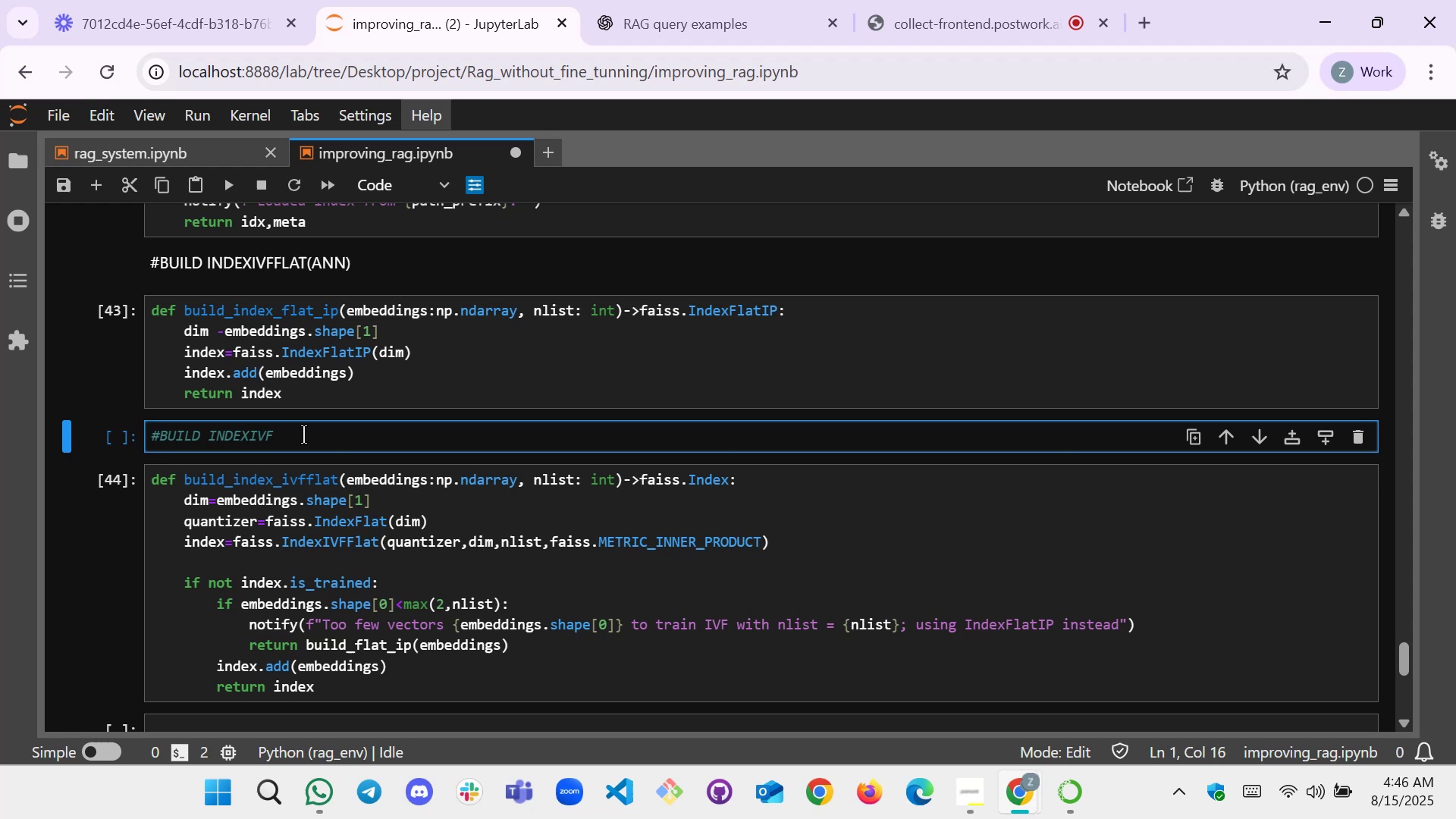 
type(FLAT ())
 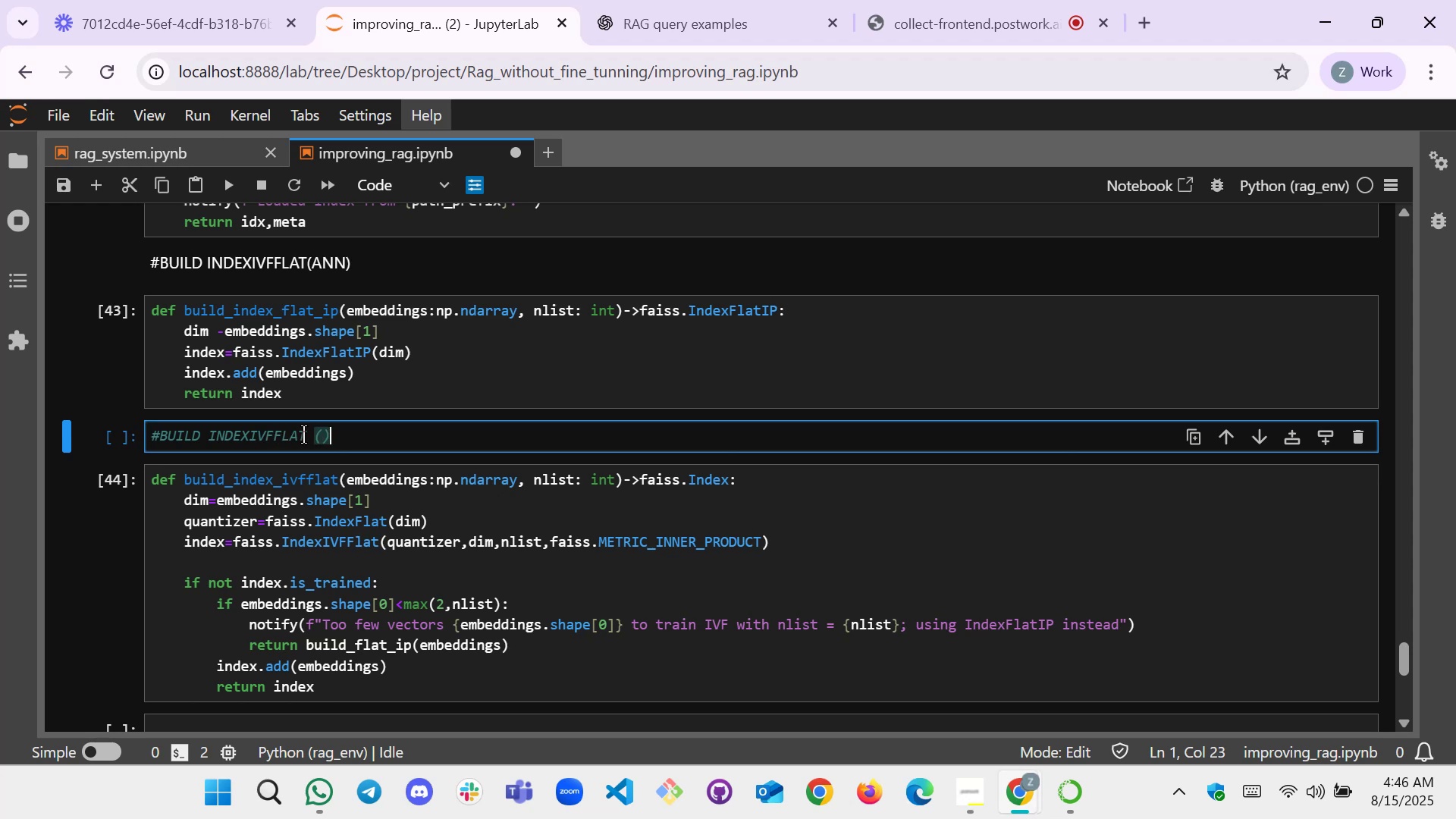 
key(ArrowLeft)
 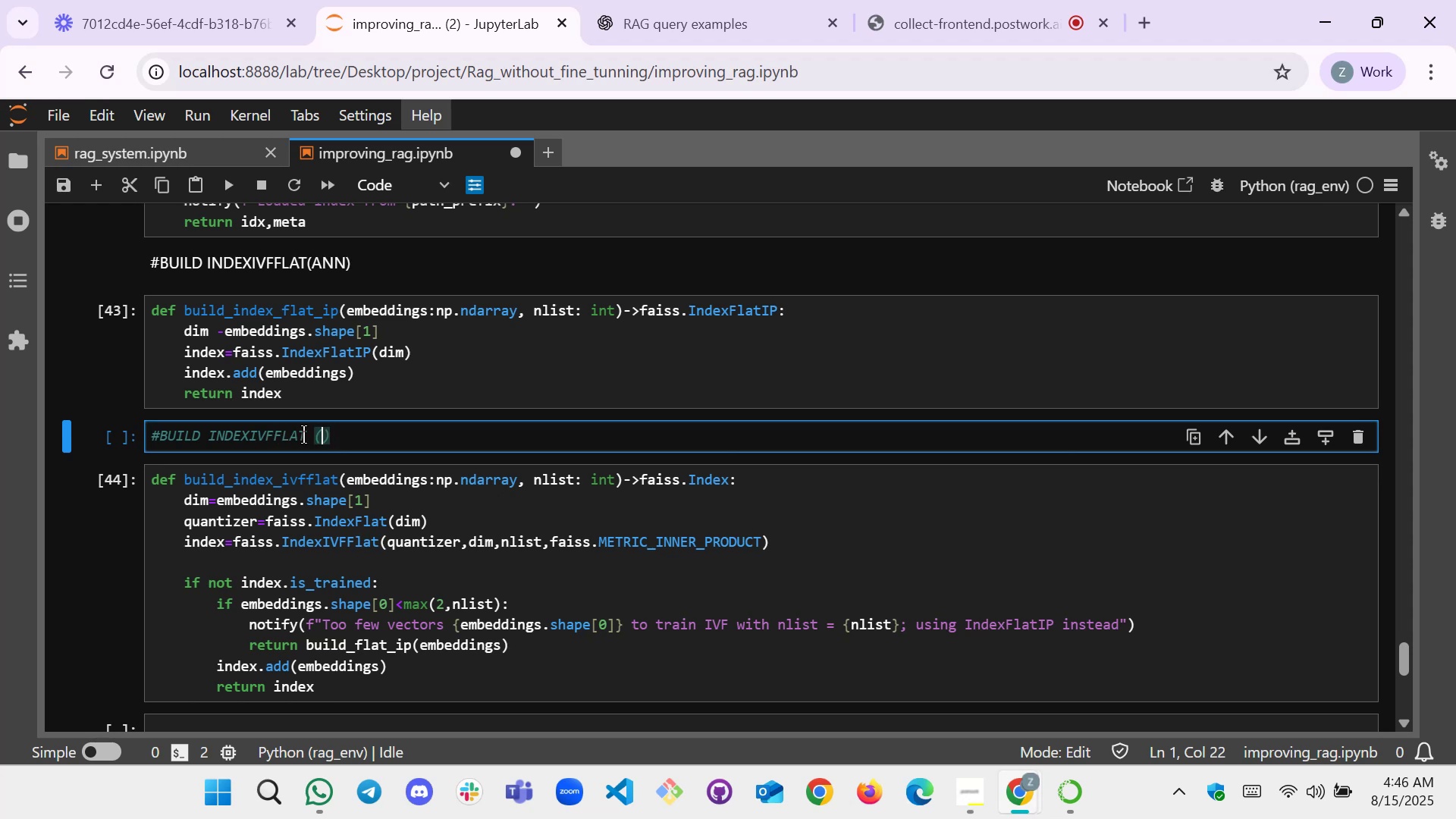 
type(ANN)
 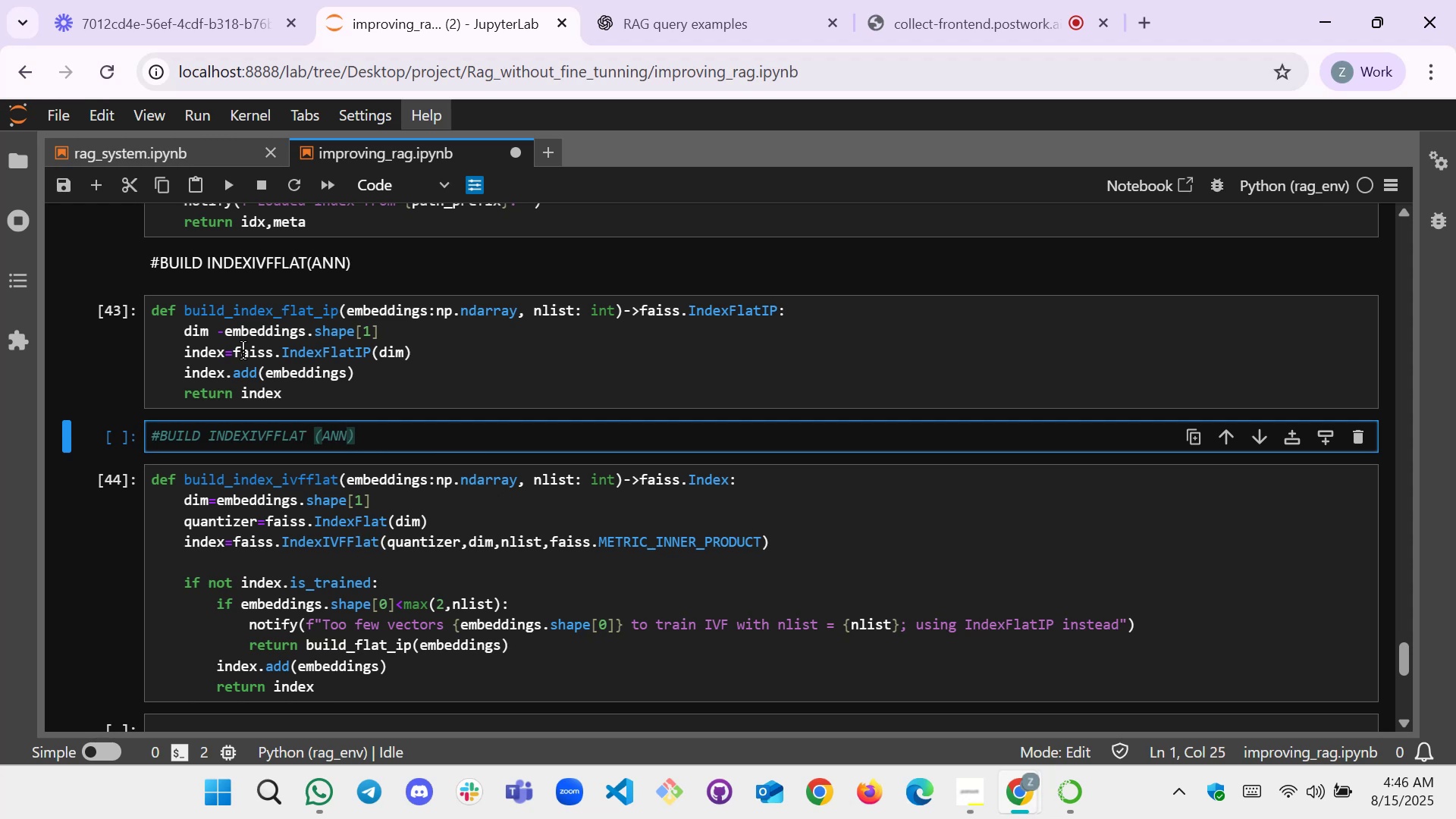 
left_click([447, 184])
 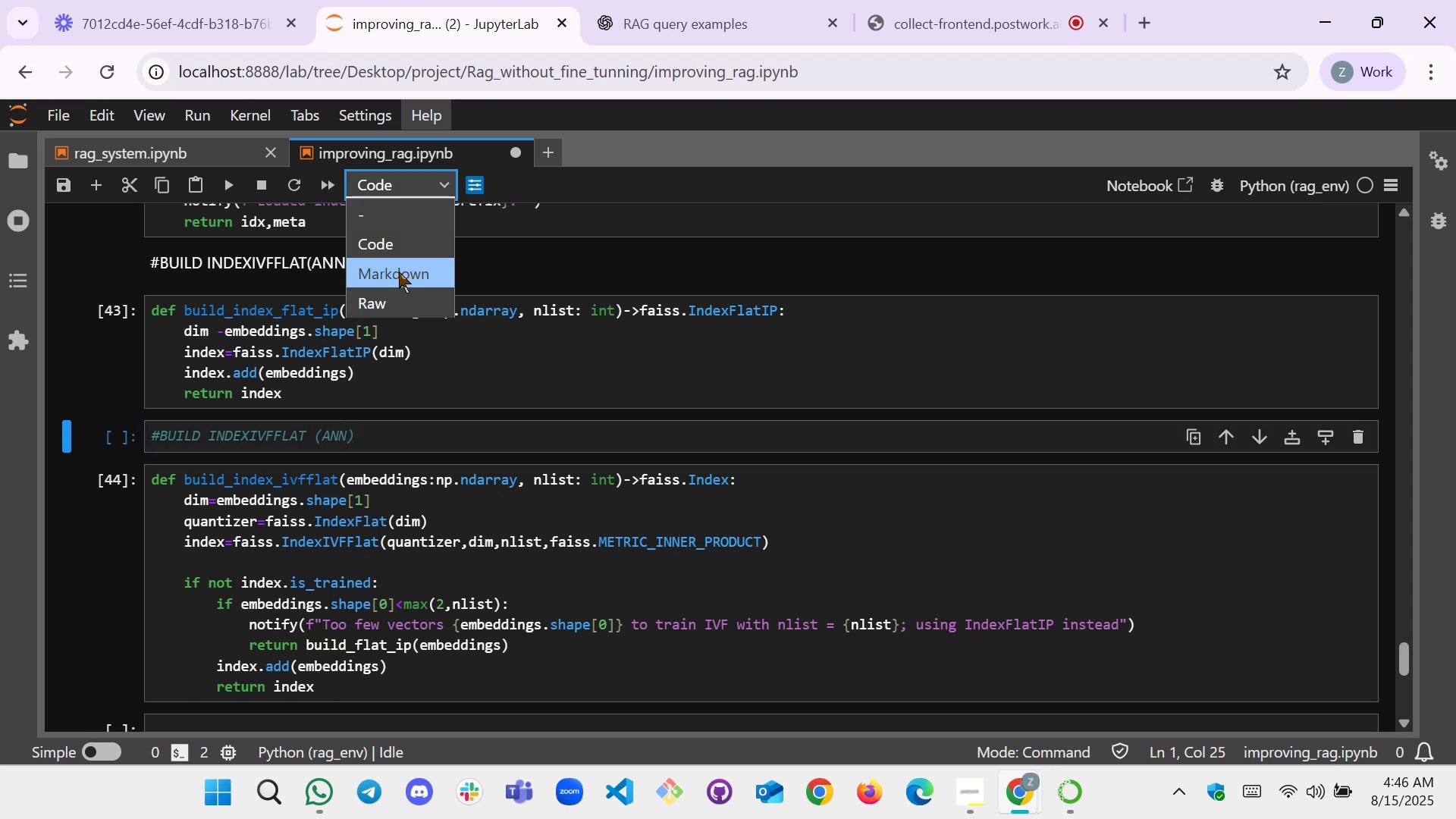 
double_click([399, 274])
 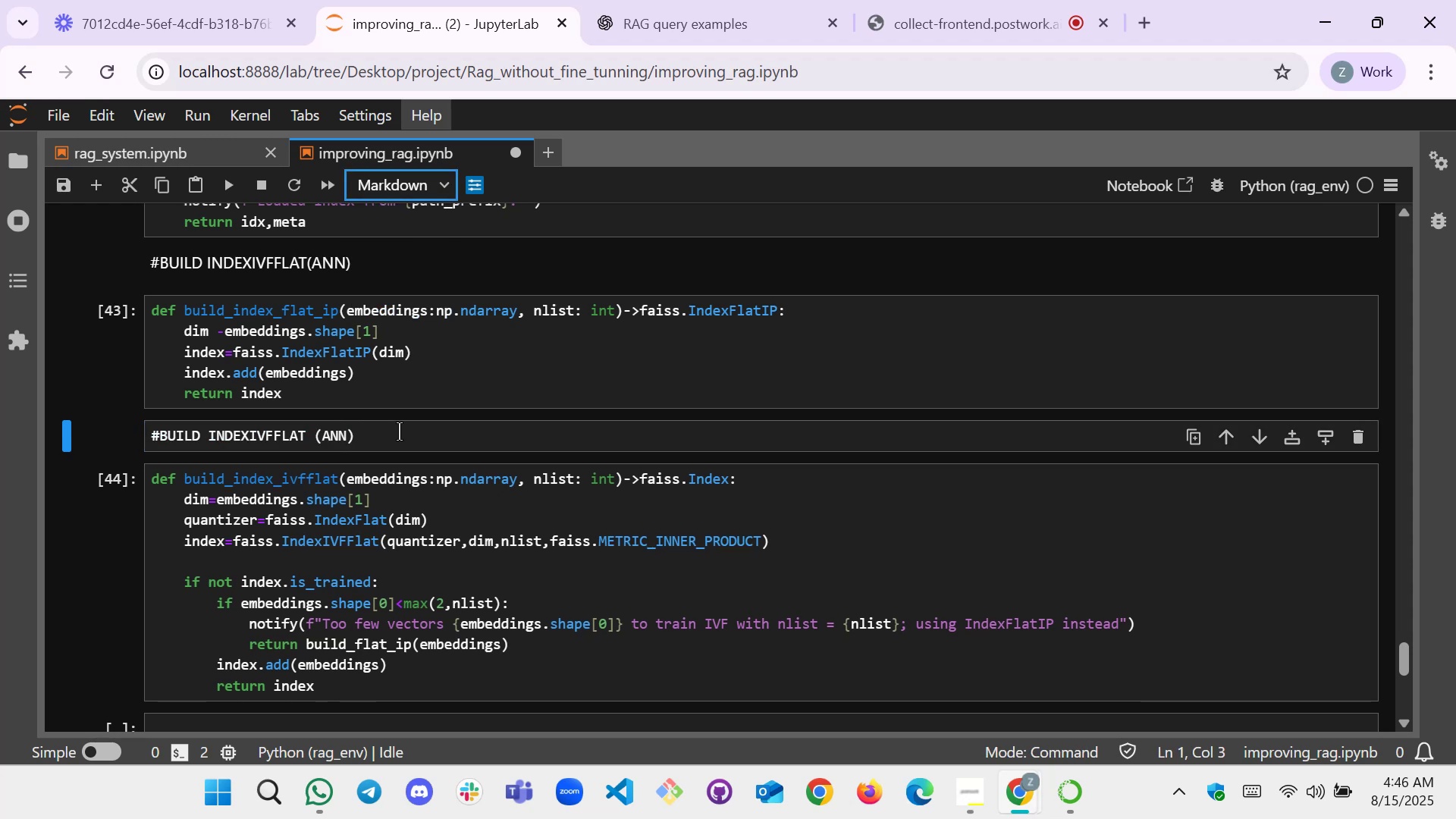 
left_click([399, 431])
 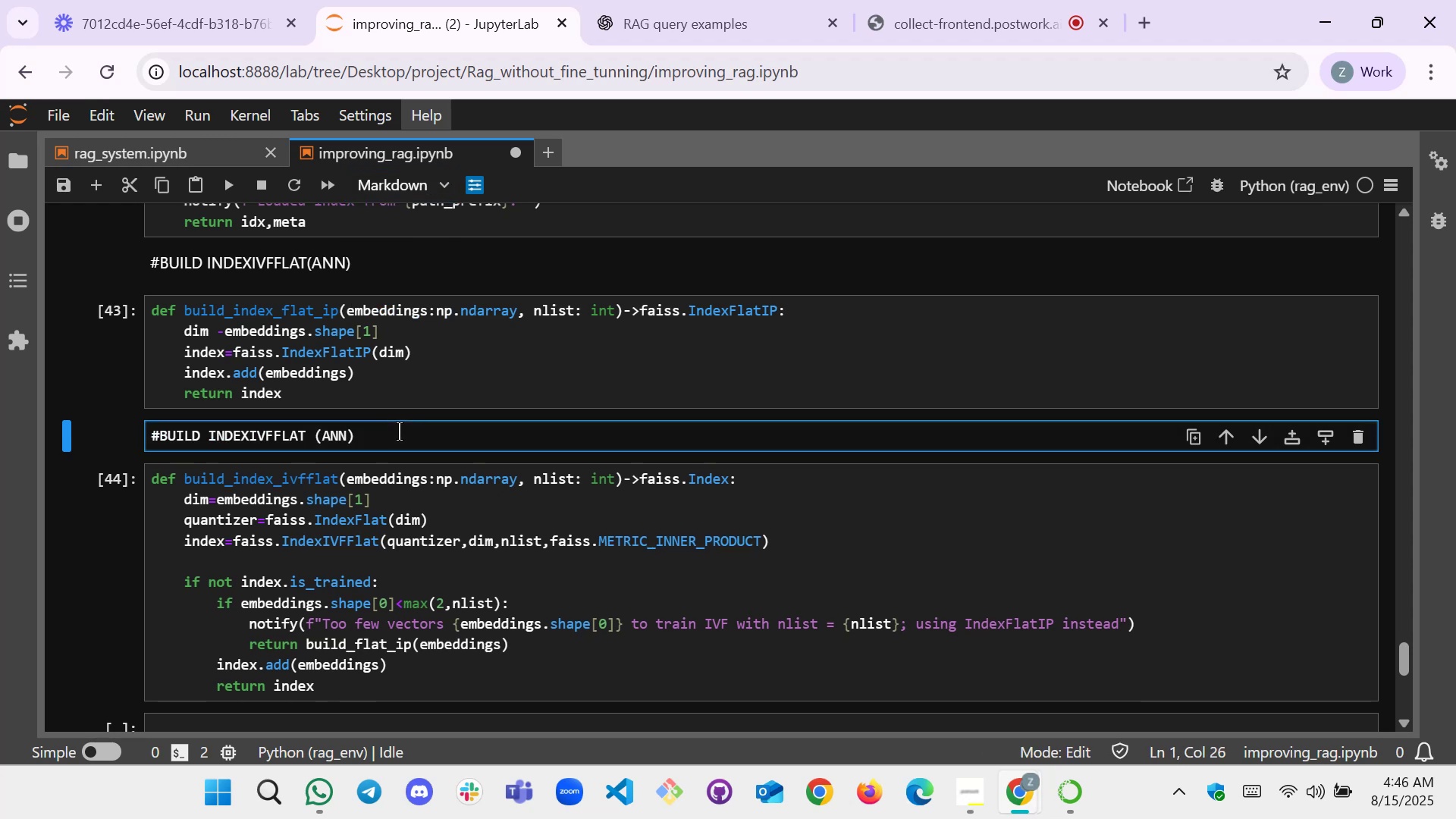 
key(Shift+Enter)
 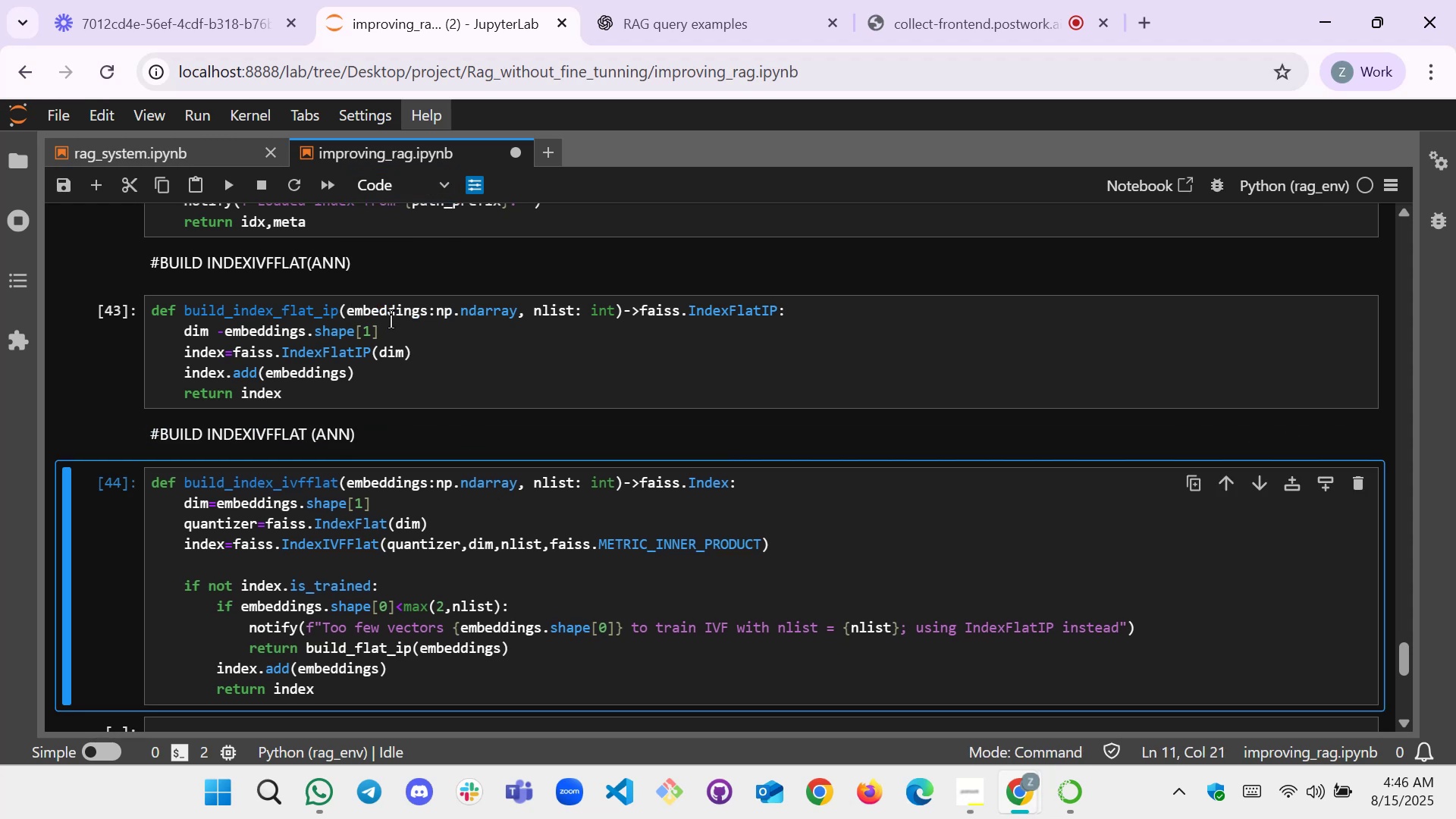 
left_click([337, 252])
 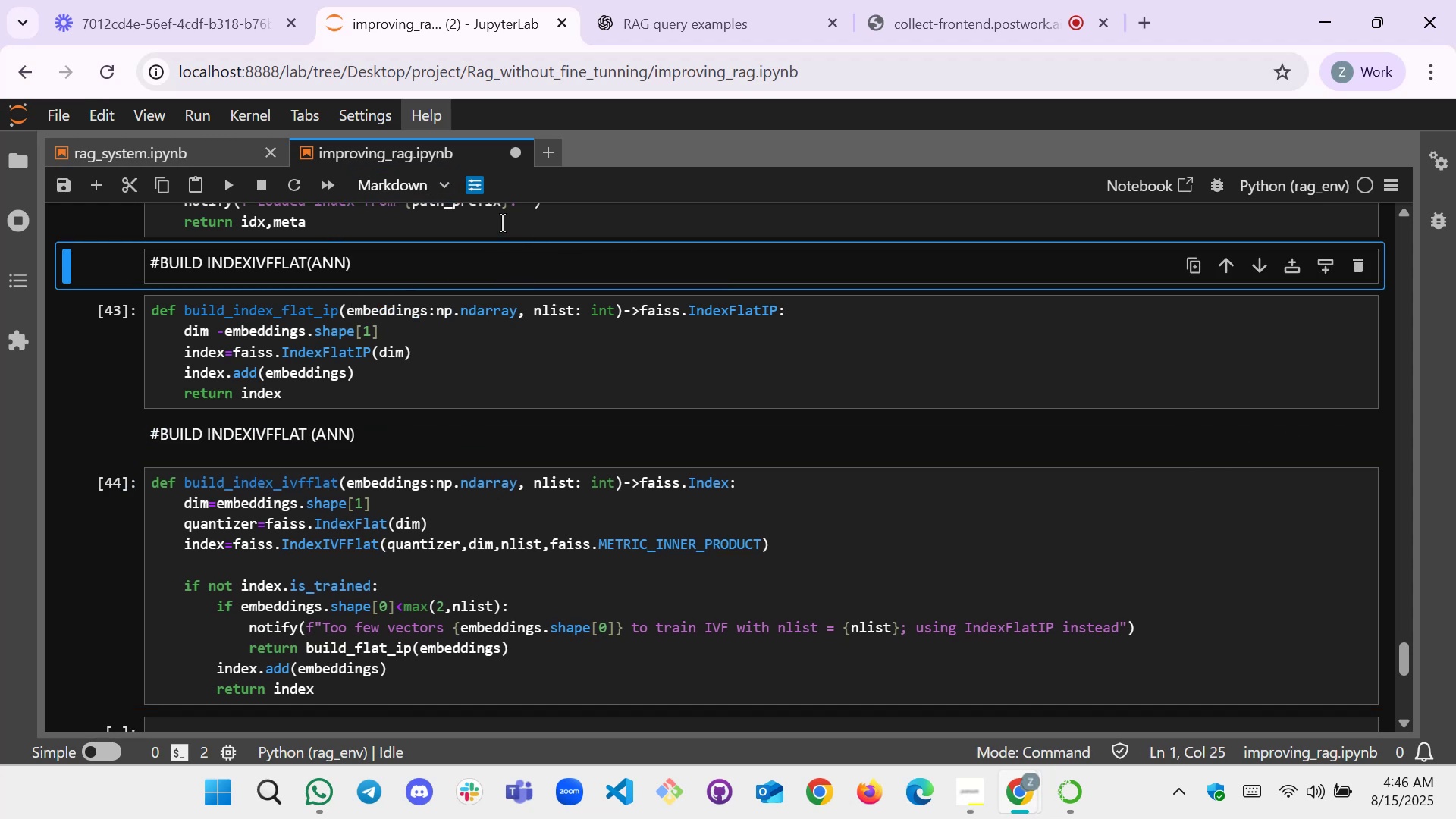 
left_click([431, 182])
 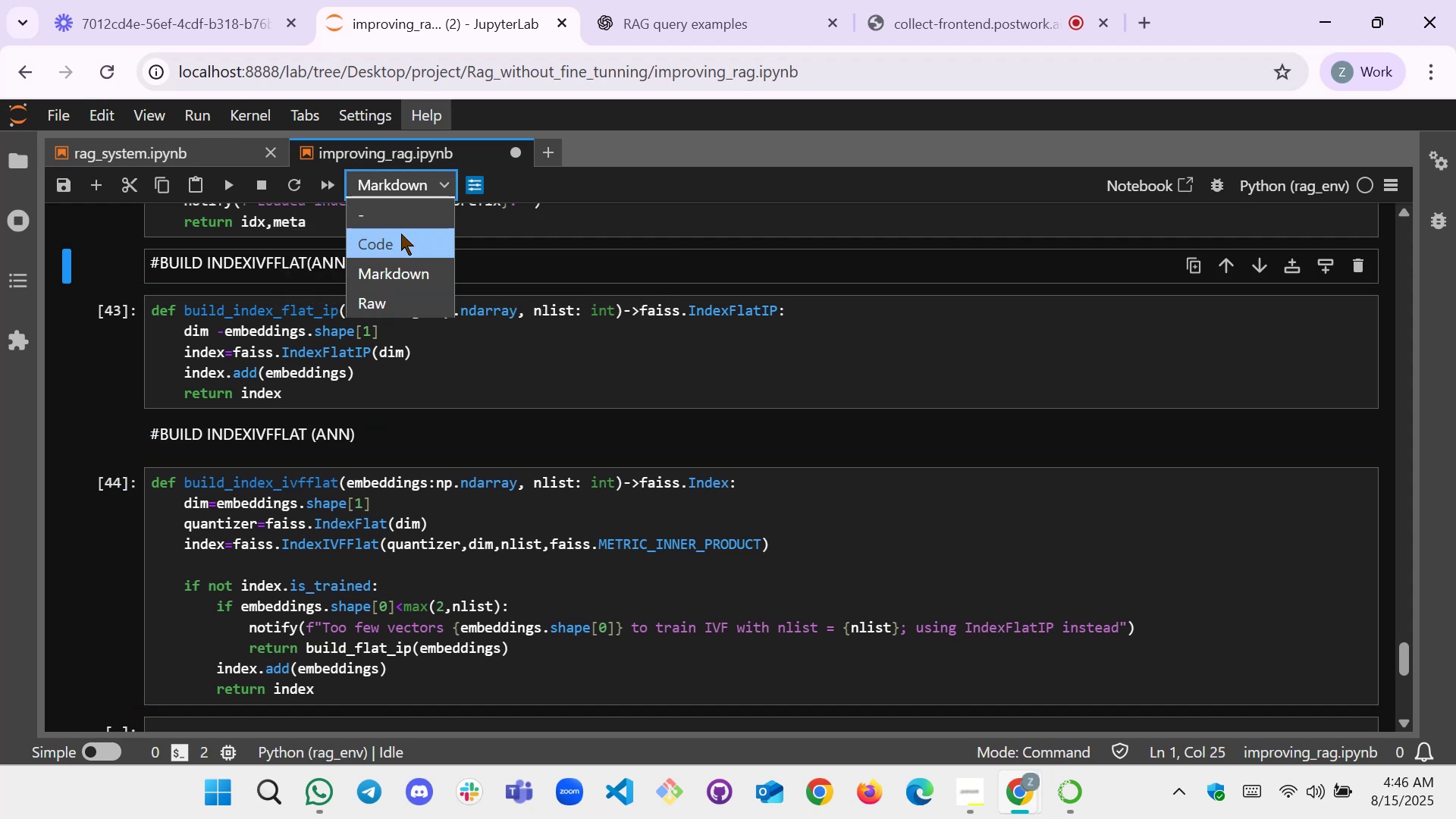 
left_click([400, 234])
 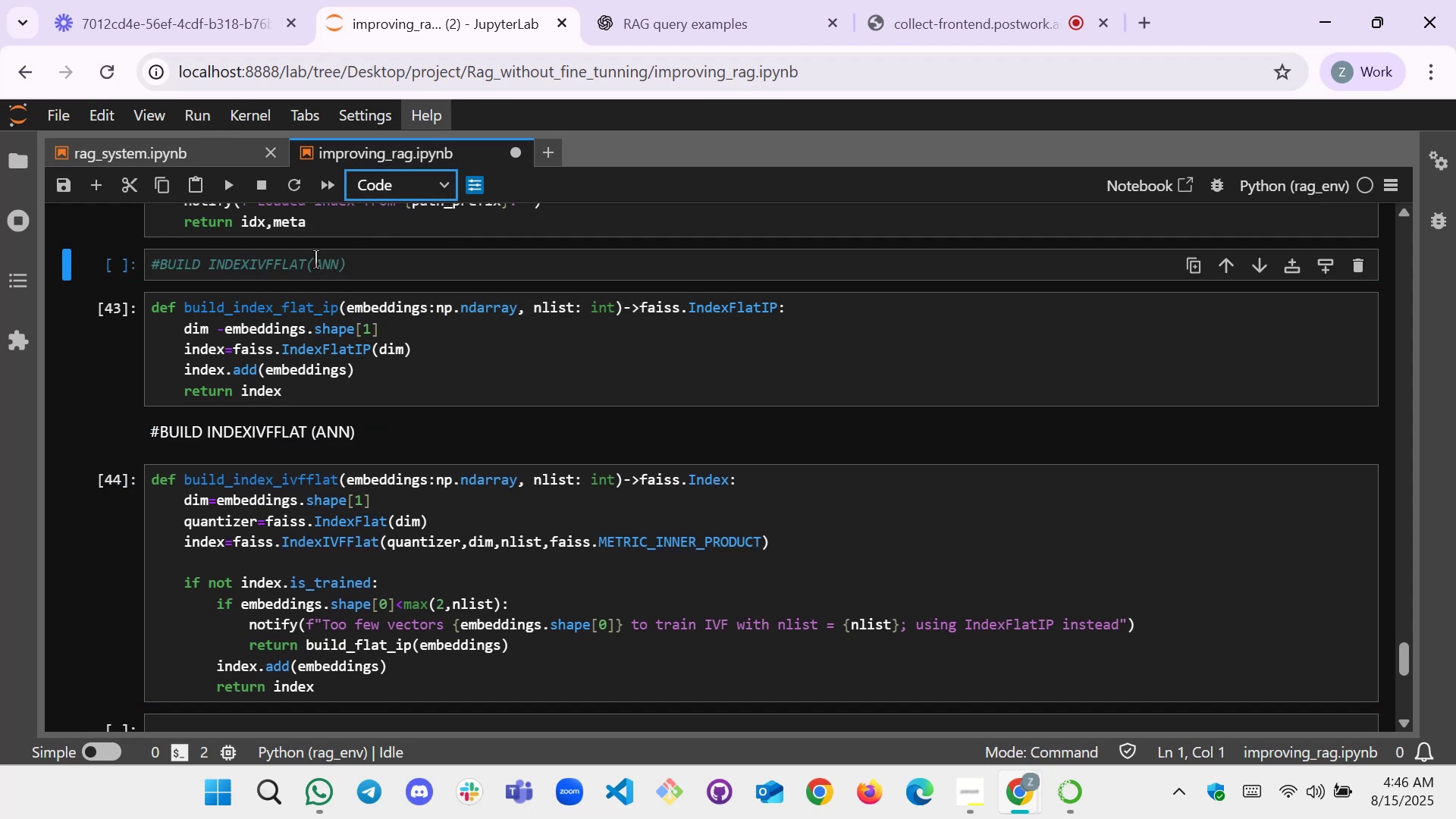 
left_click([324, 266])
 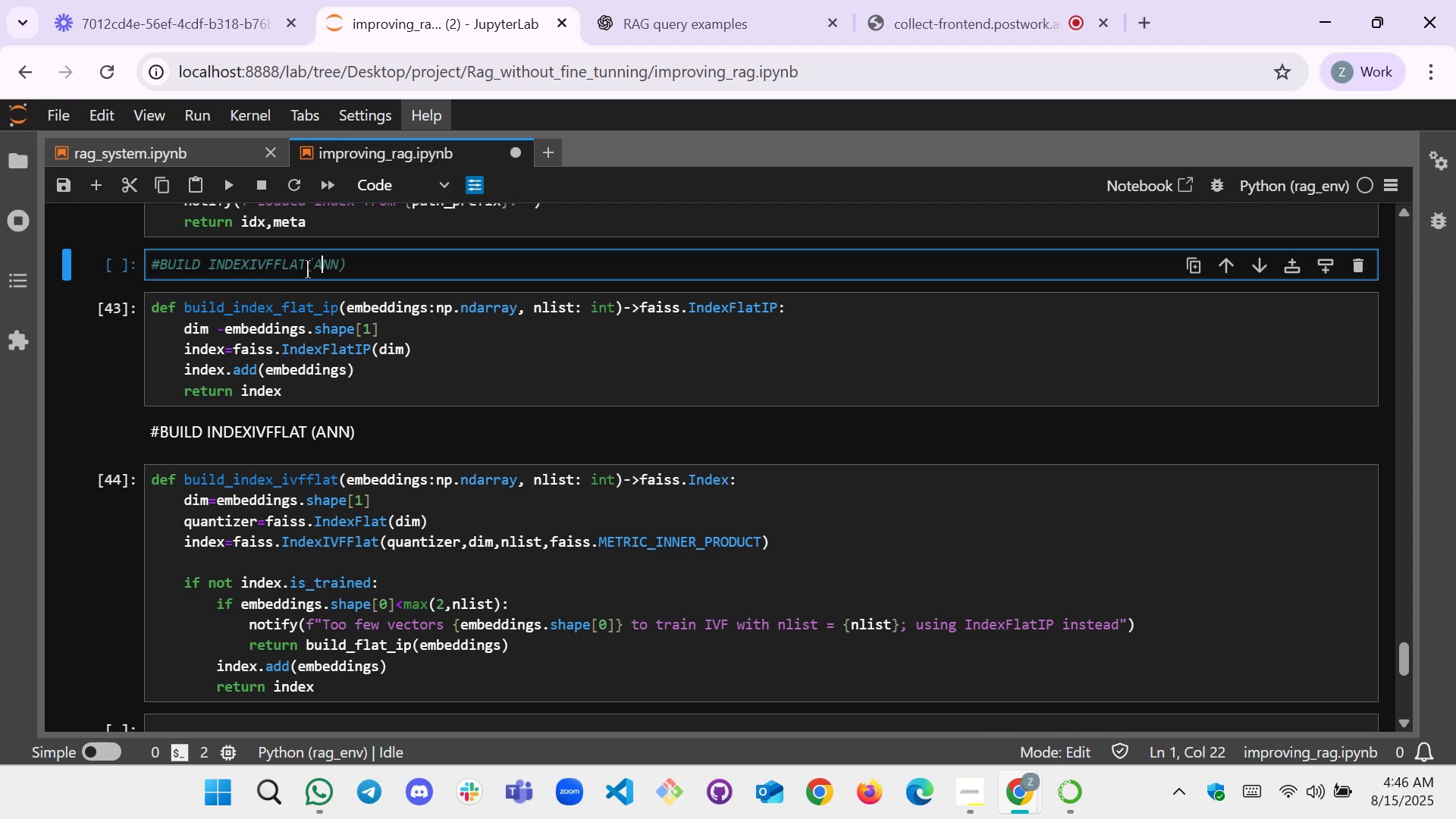 
wait(8.9)
 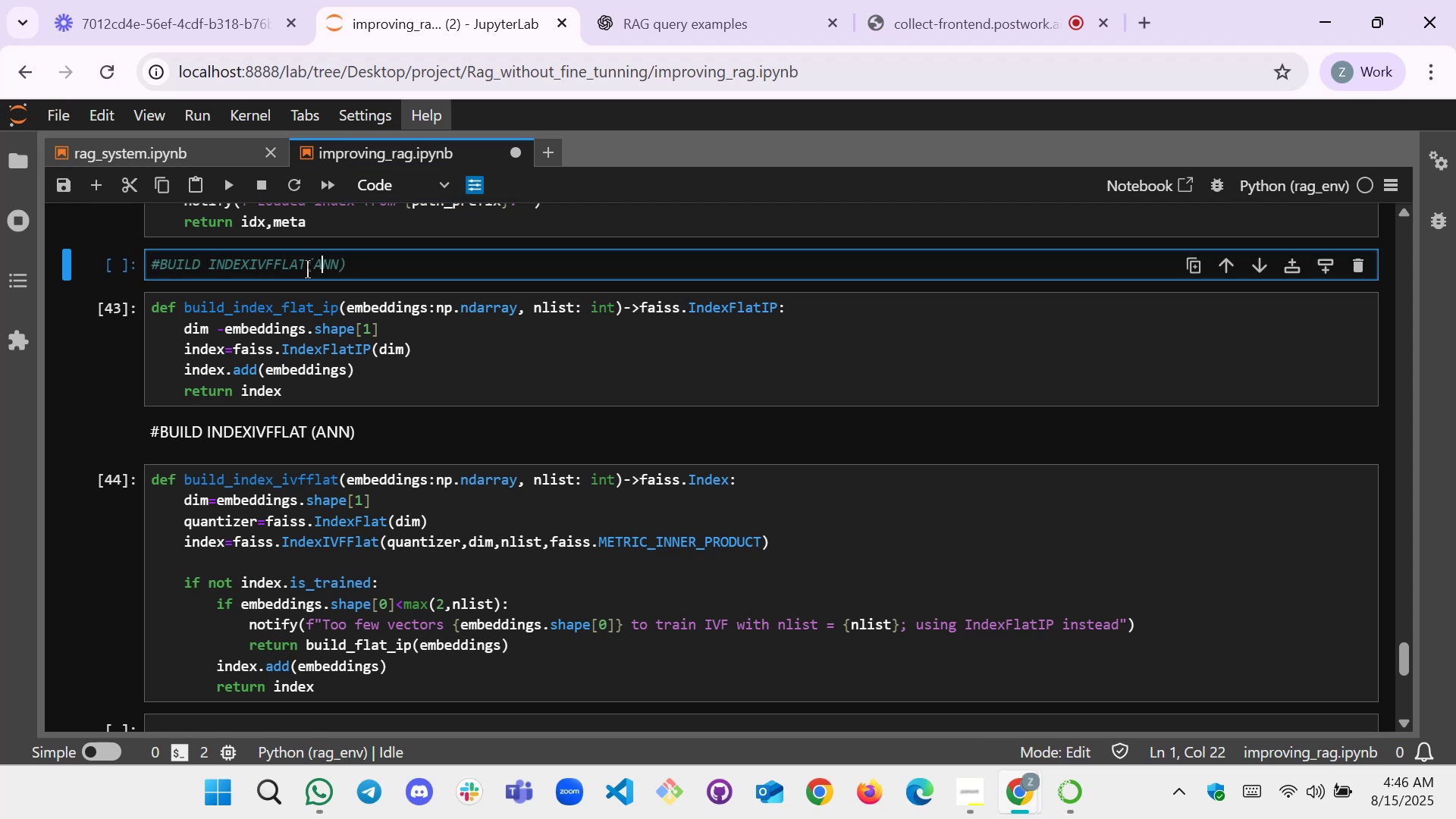 
left_click([303, 268])
 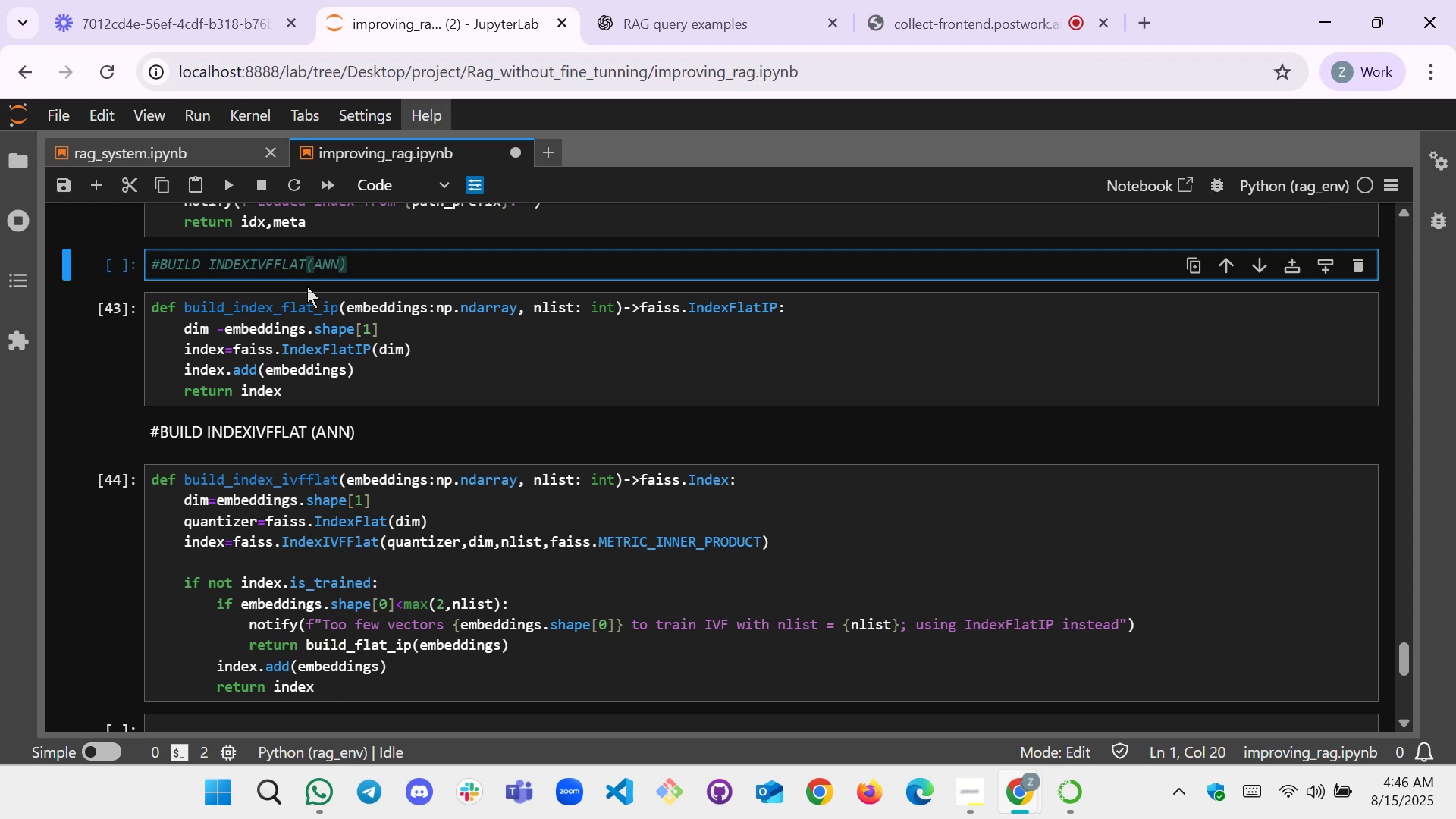 
key(Backspace)
 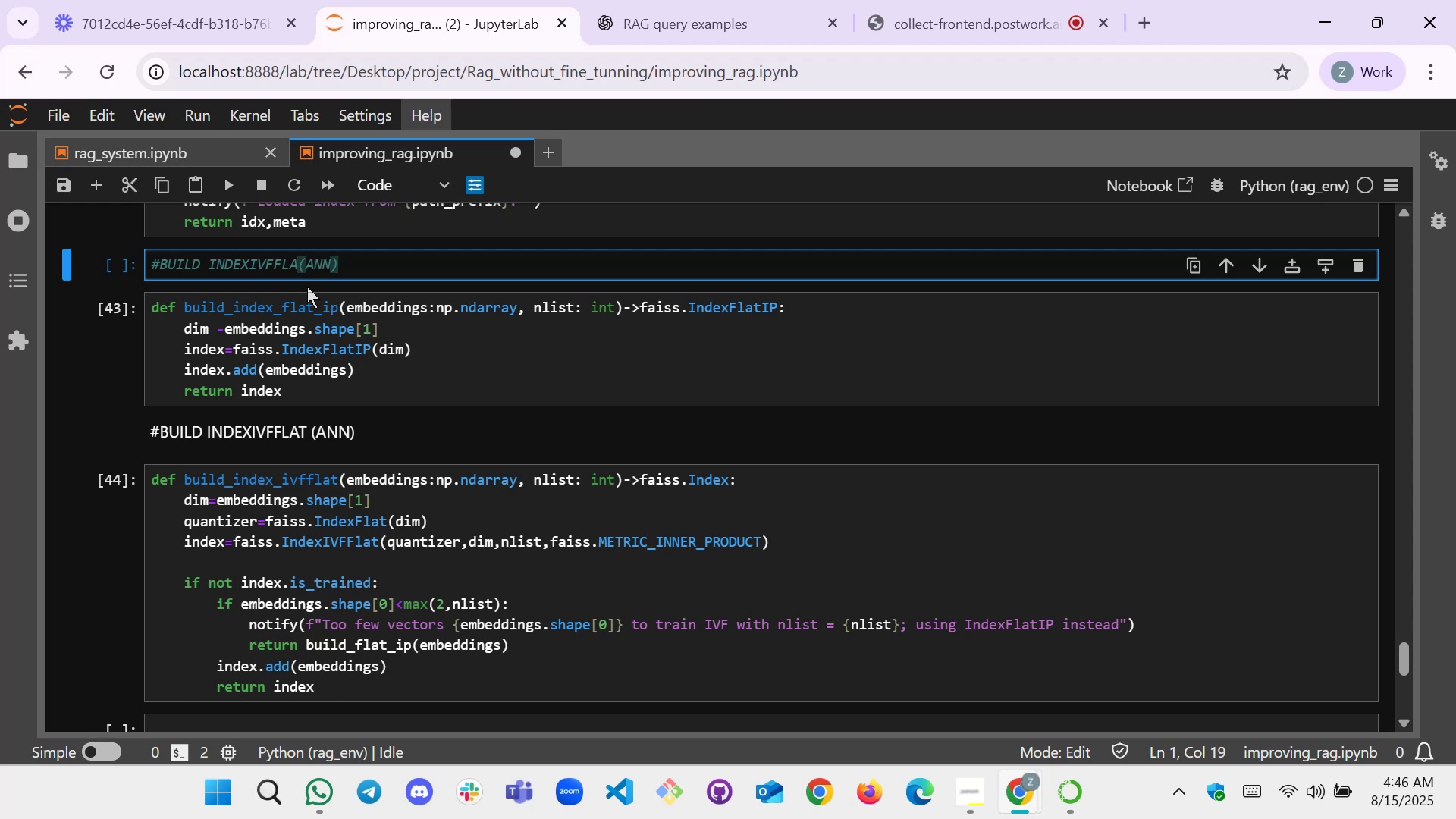 
key(ArrowLeft)
 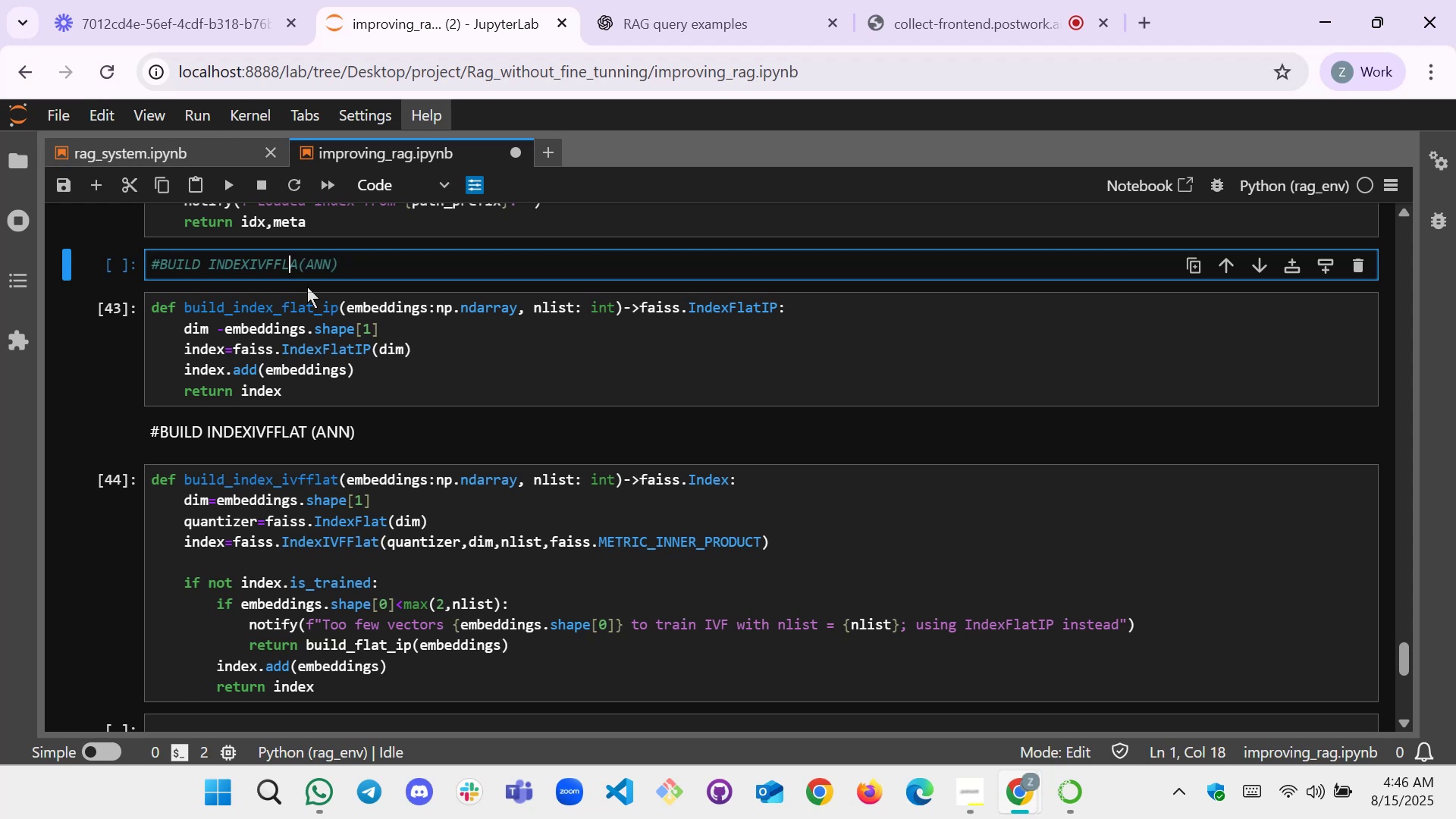 
hold_key(key=ArrowLeft, duration=0.35)
 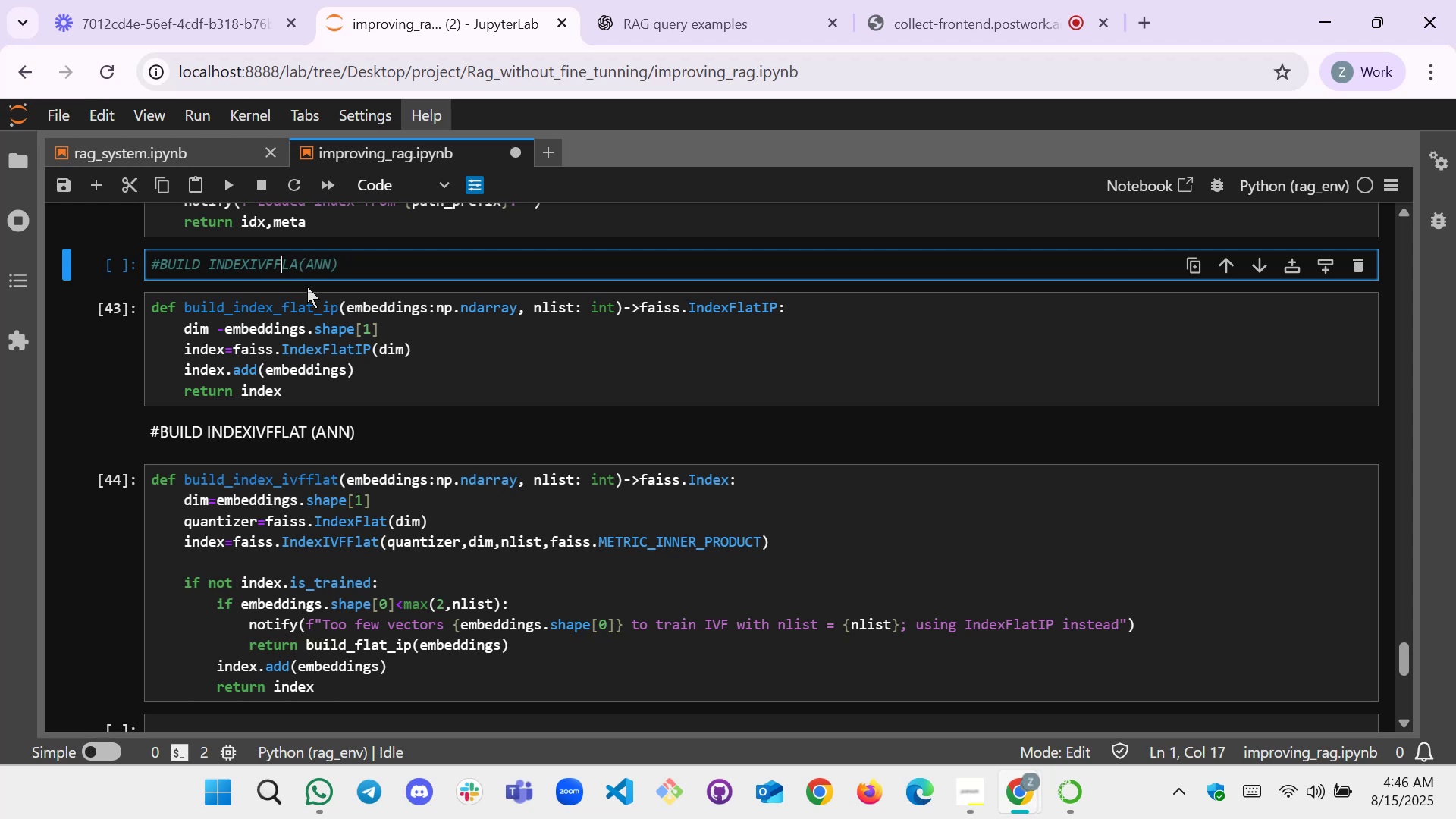 
key(ArrowLeft)
 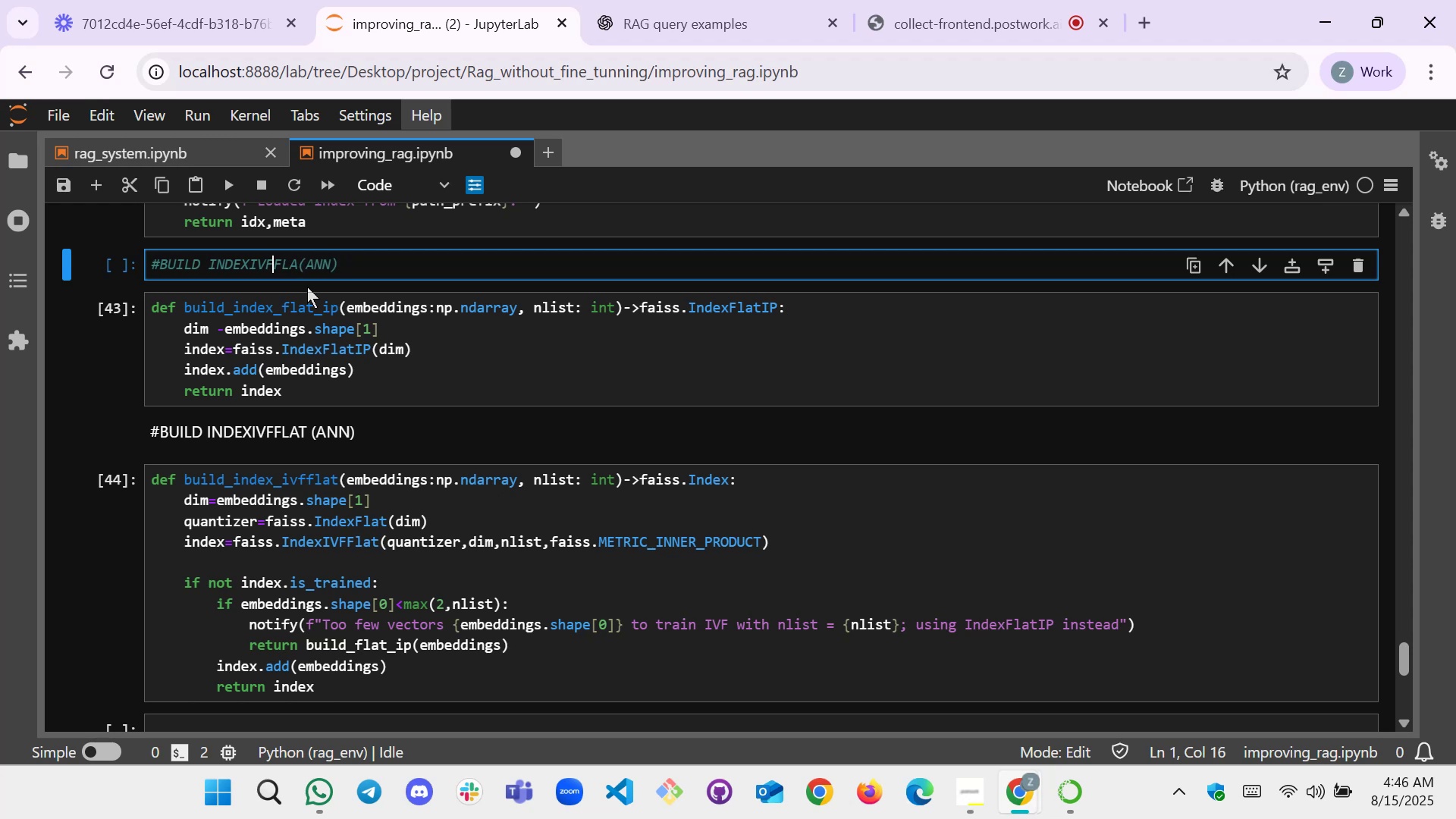 
key(ArrowLeft)
 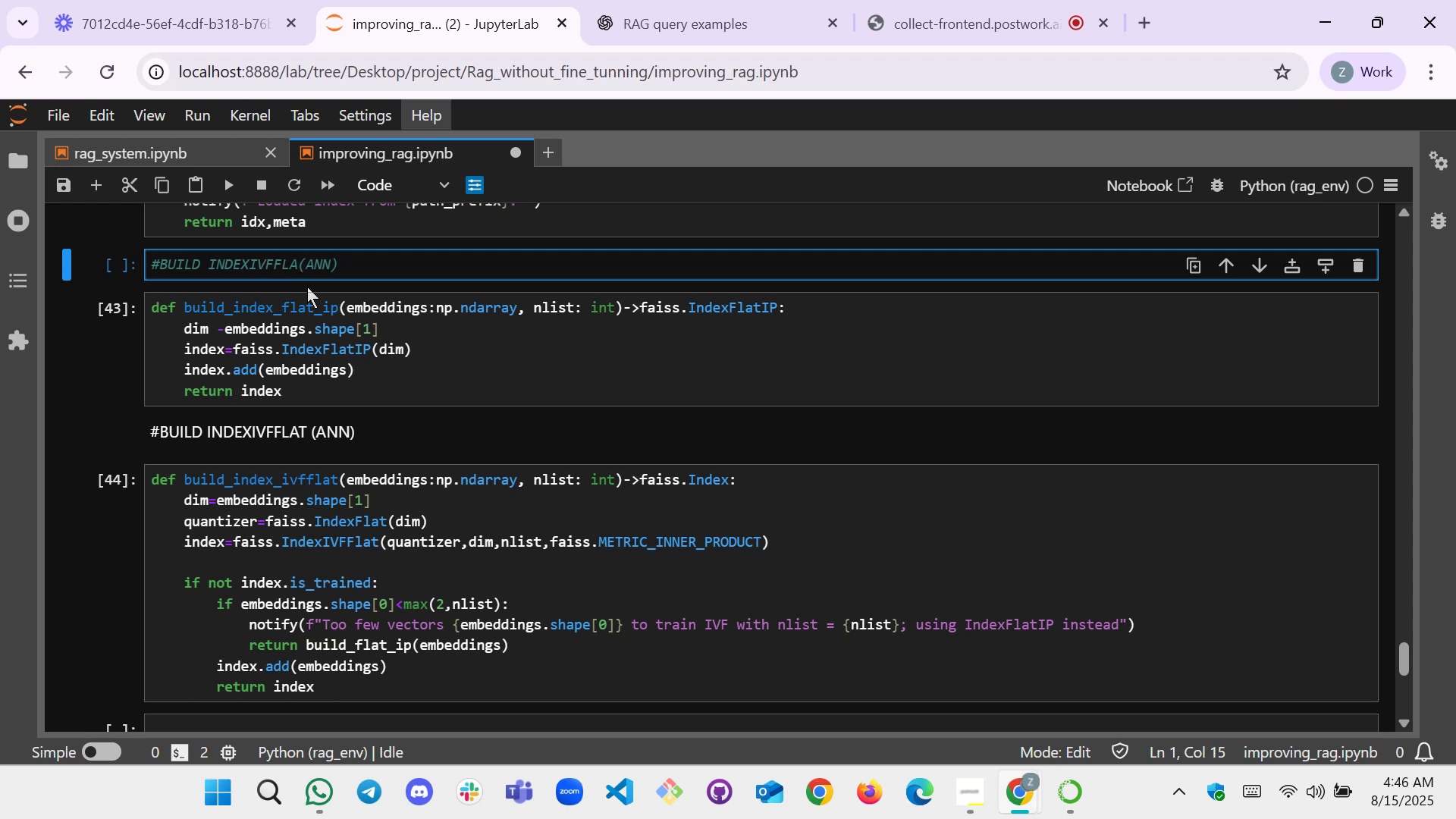 
key(ArrowRight)
 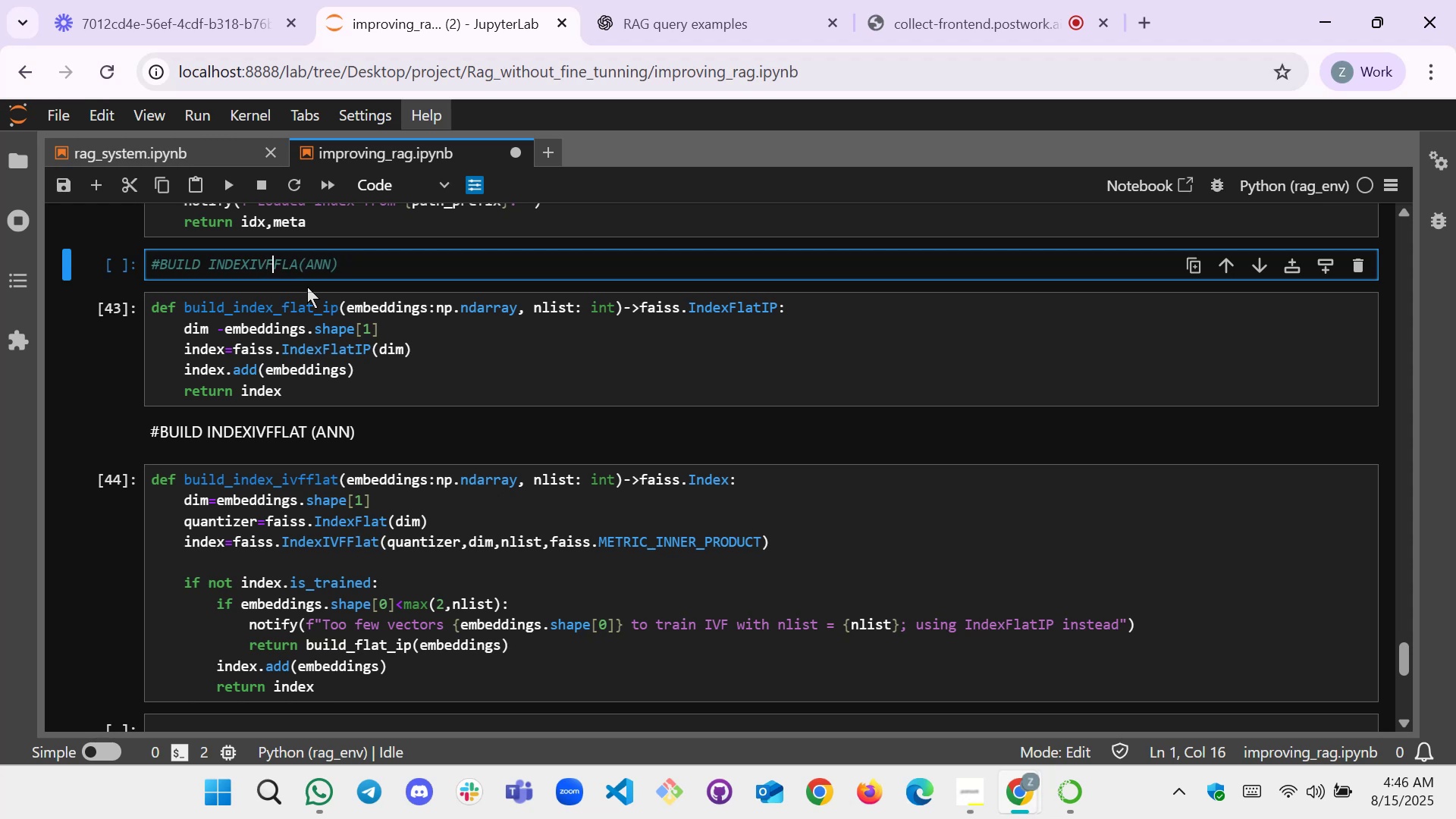 
key(Backspace)
 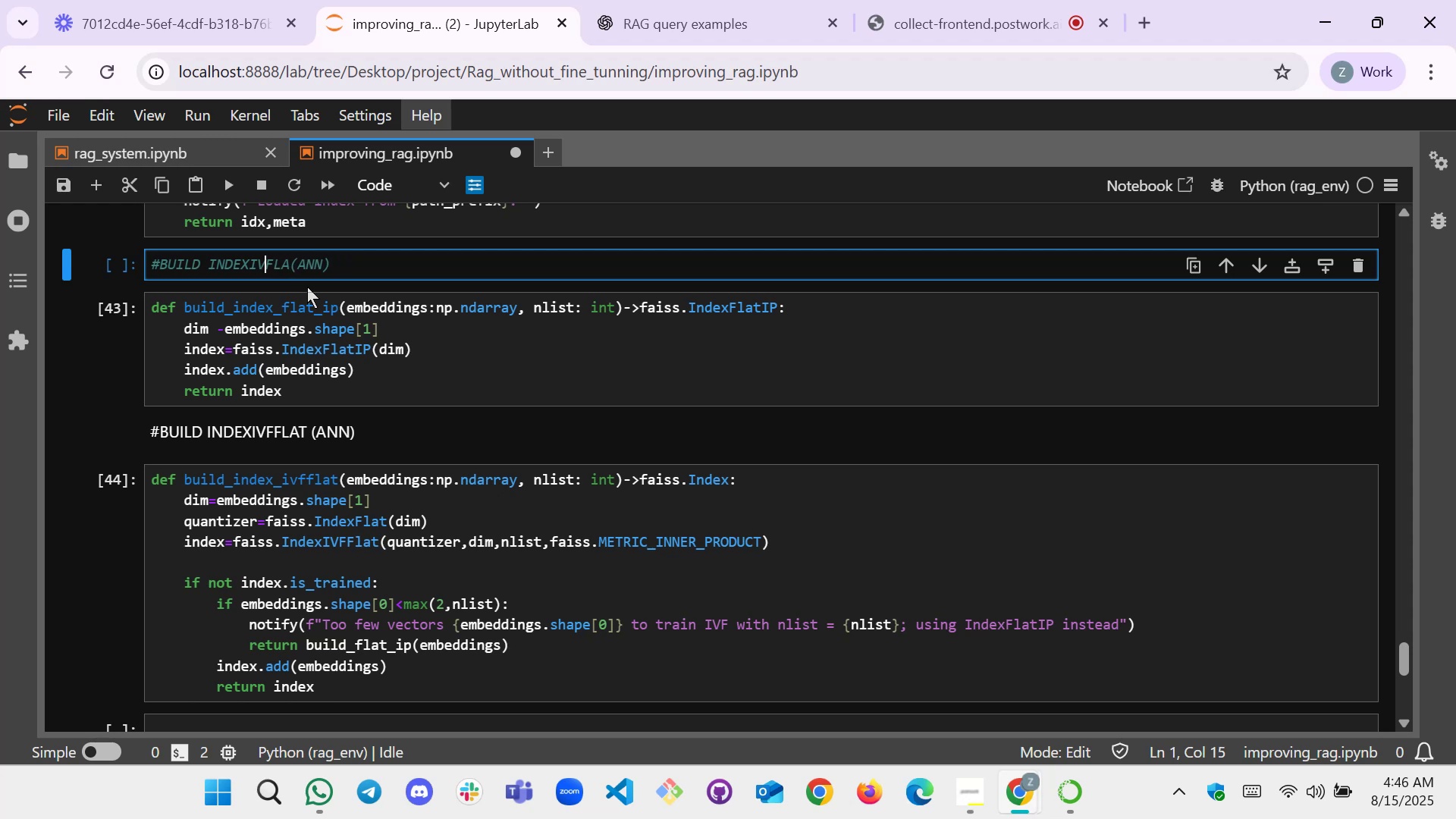 
key(Backspace)
 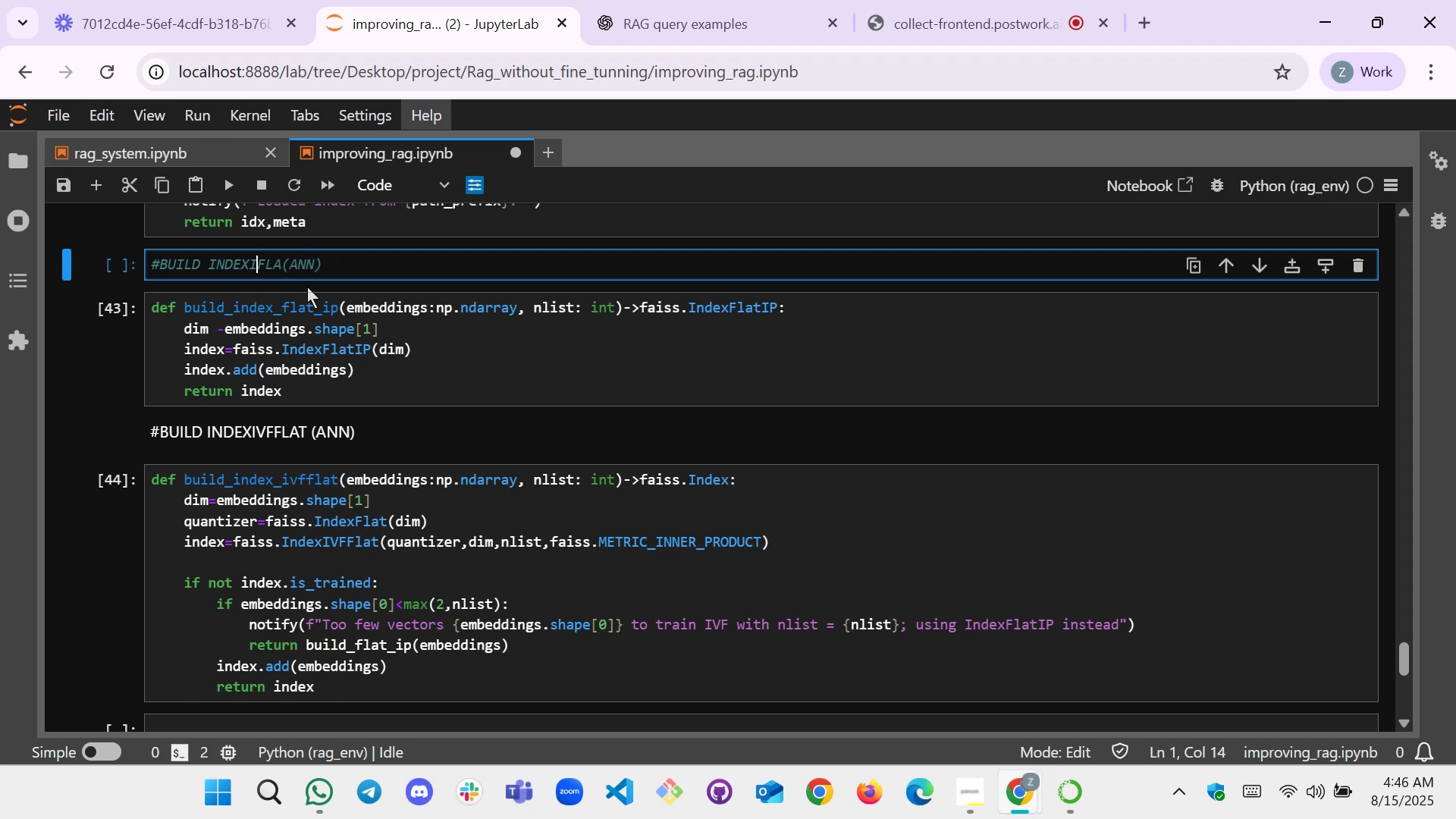 
key(Backspace)
 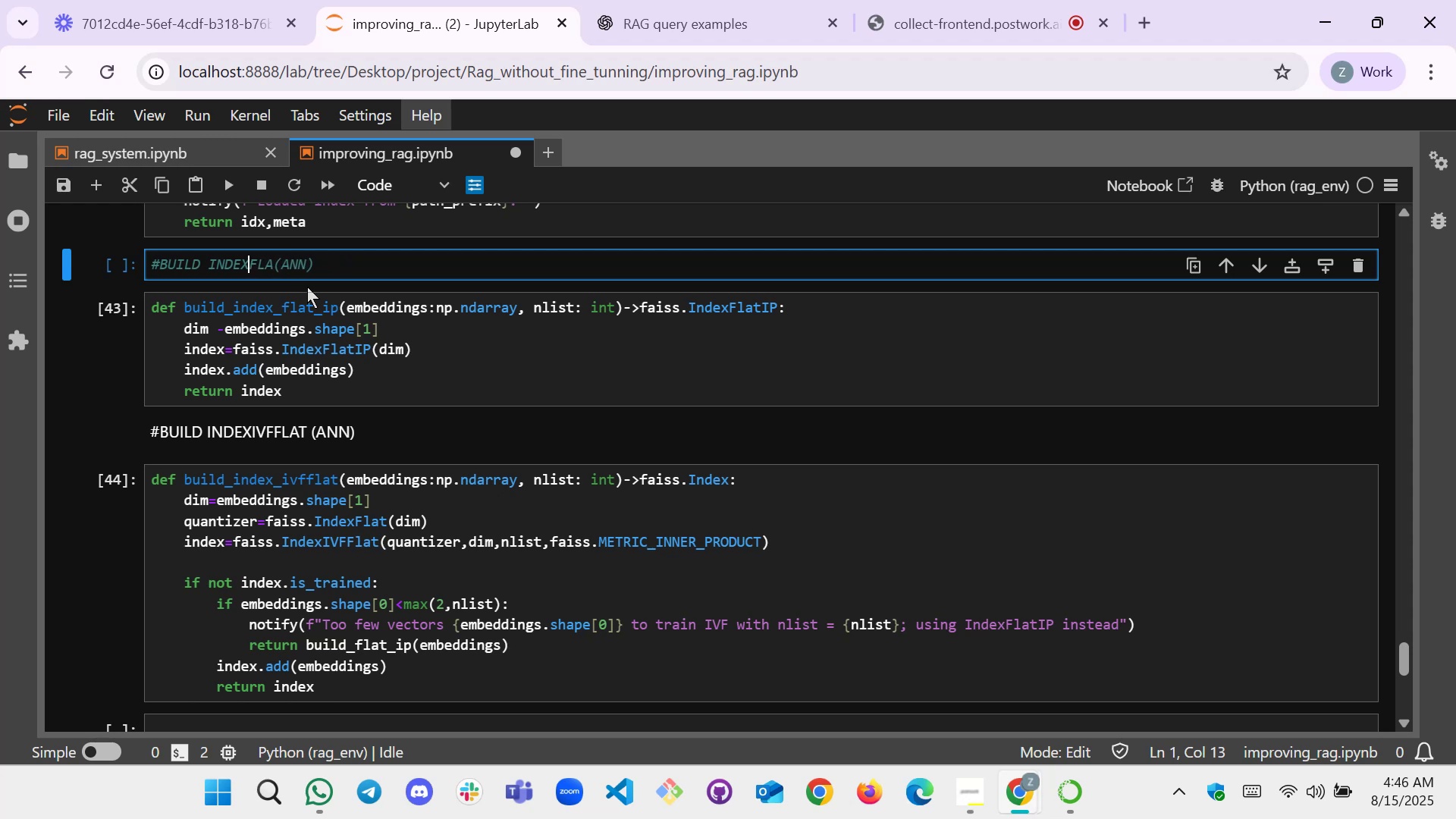 
key(ArrowRight)
 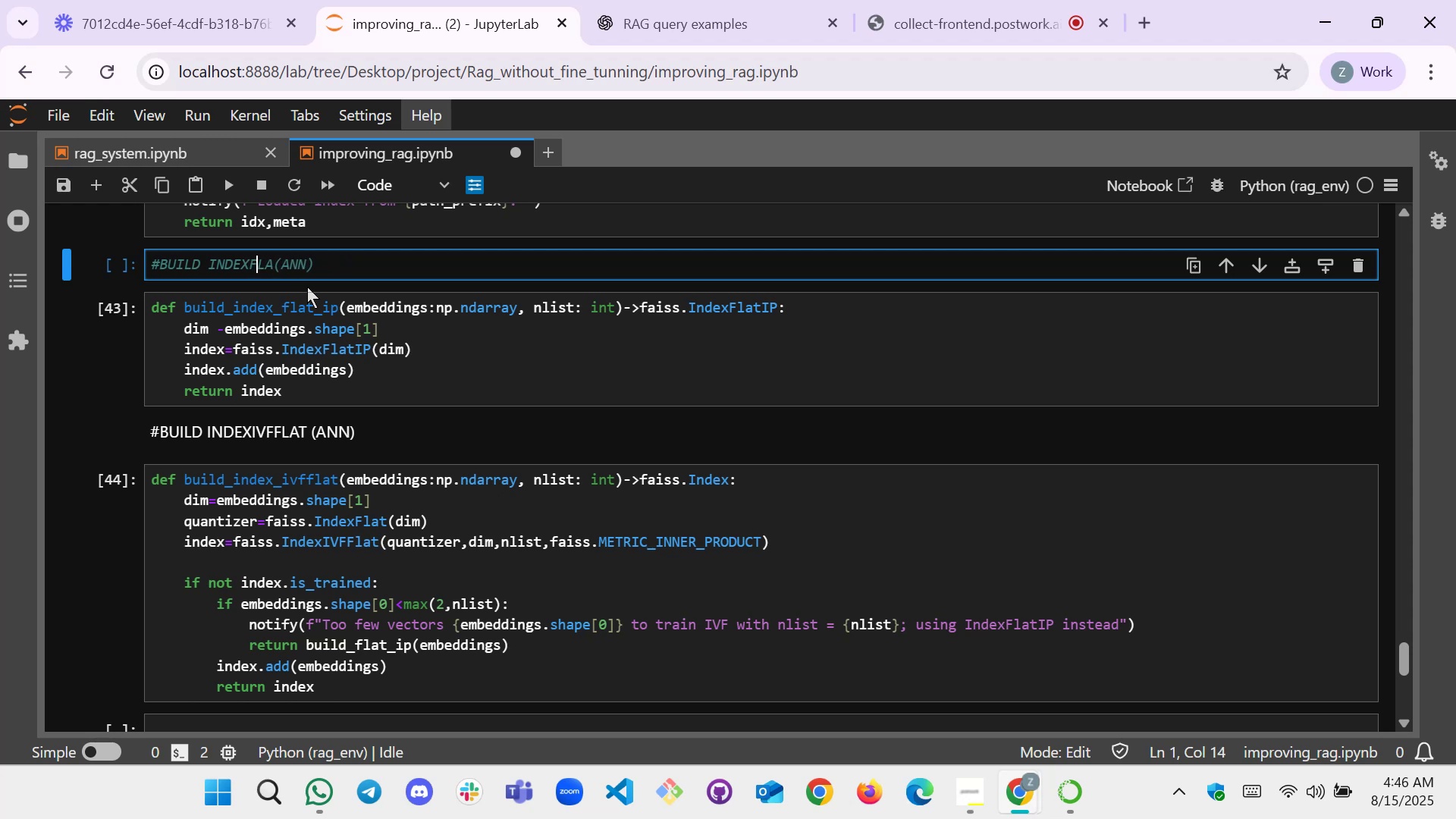 
key(ArrowRight)
 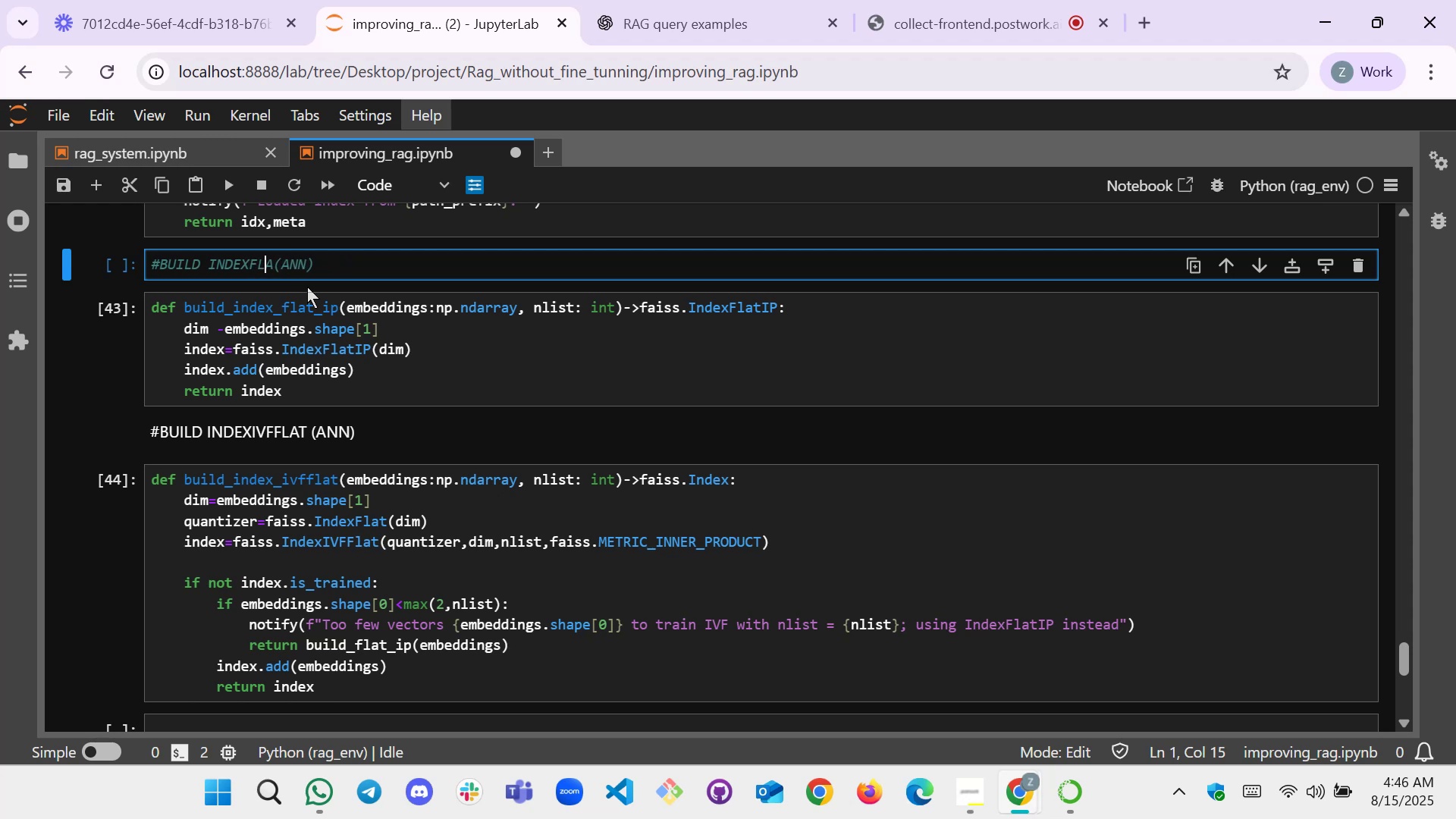 
key(ArrowRight)
 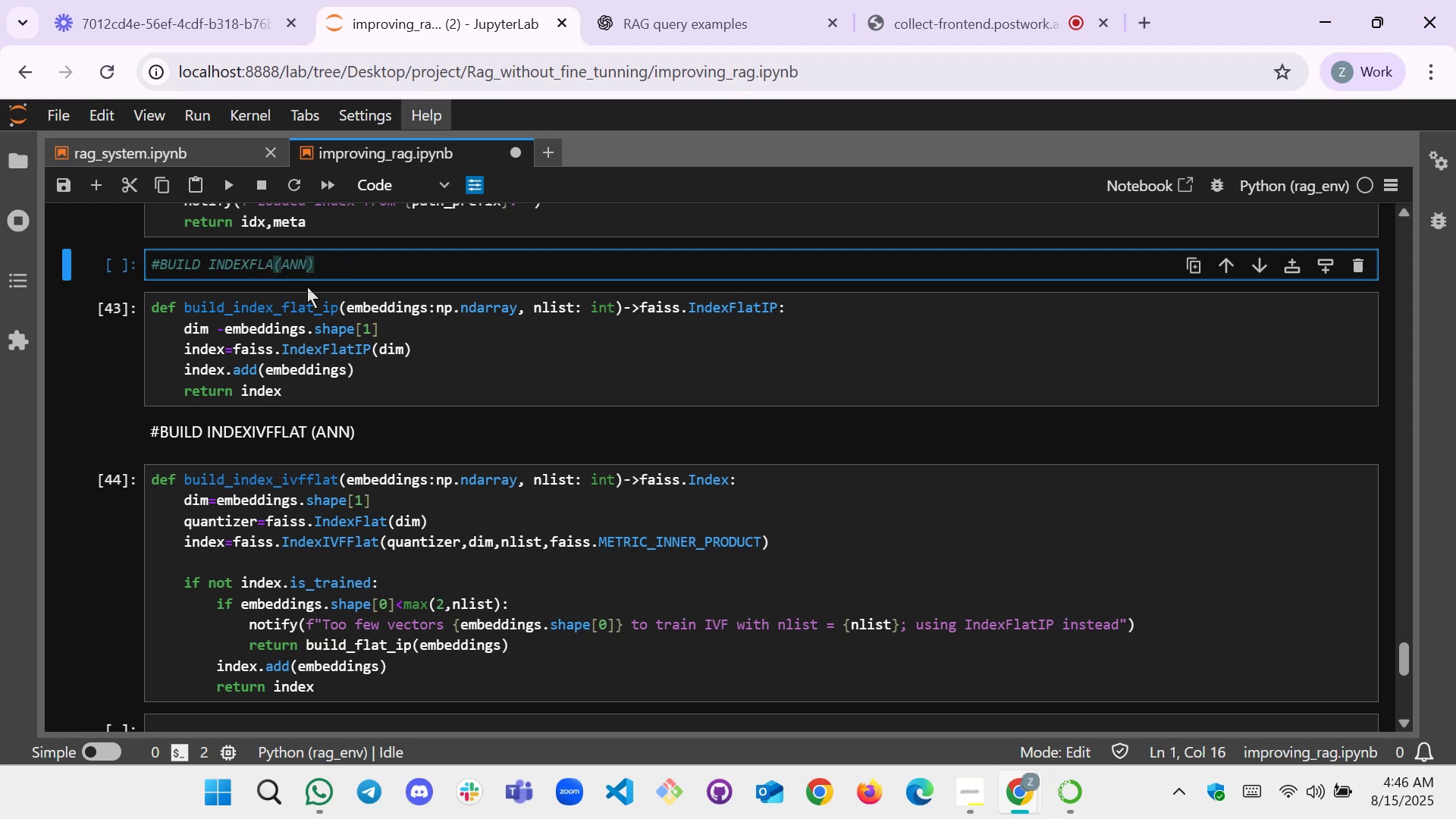 
type(TIP)
 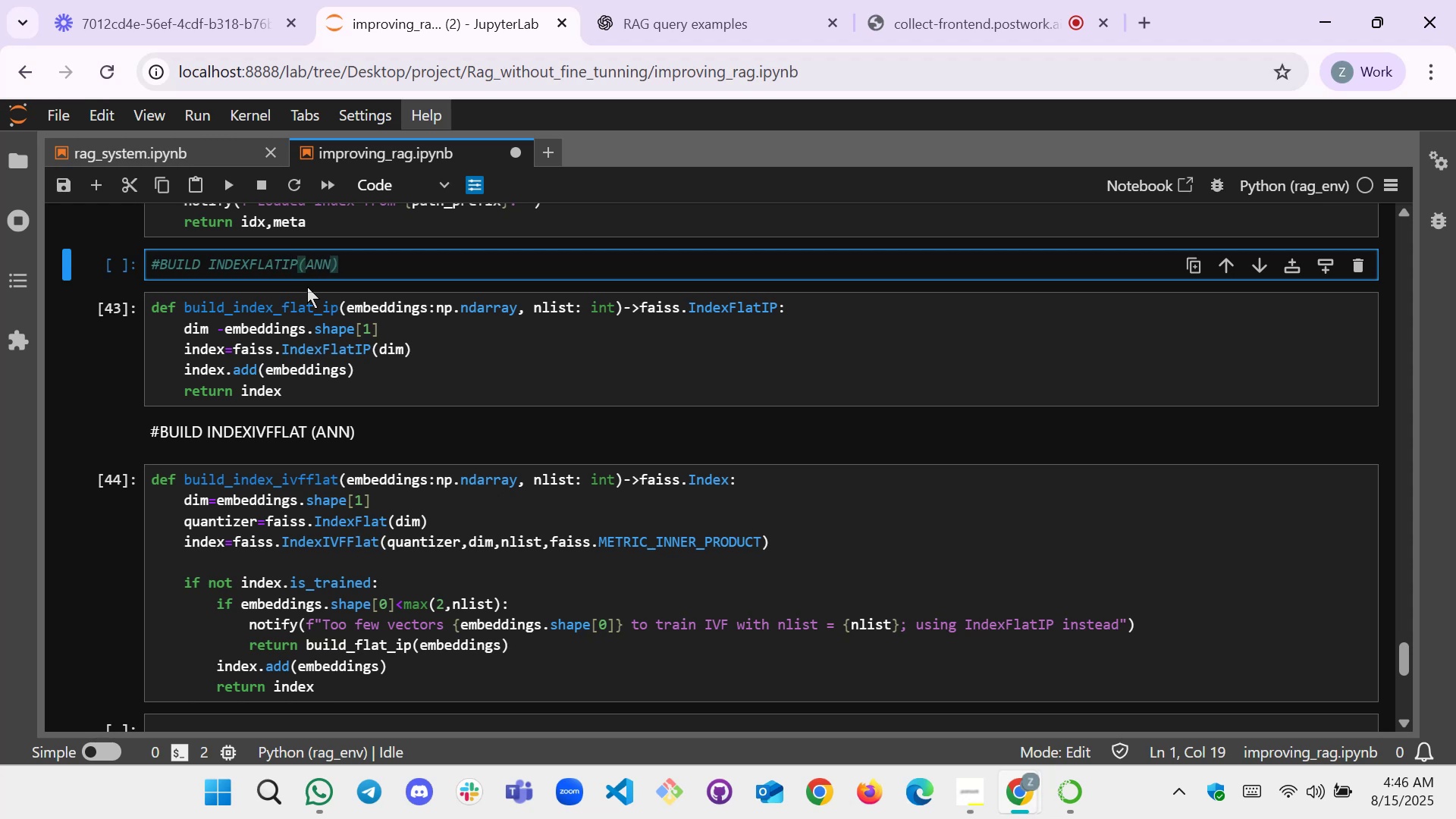 
left_click([394, 194])
 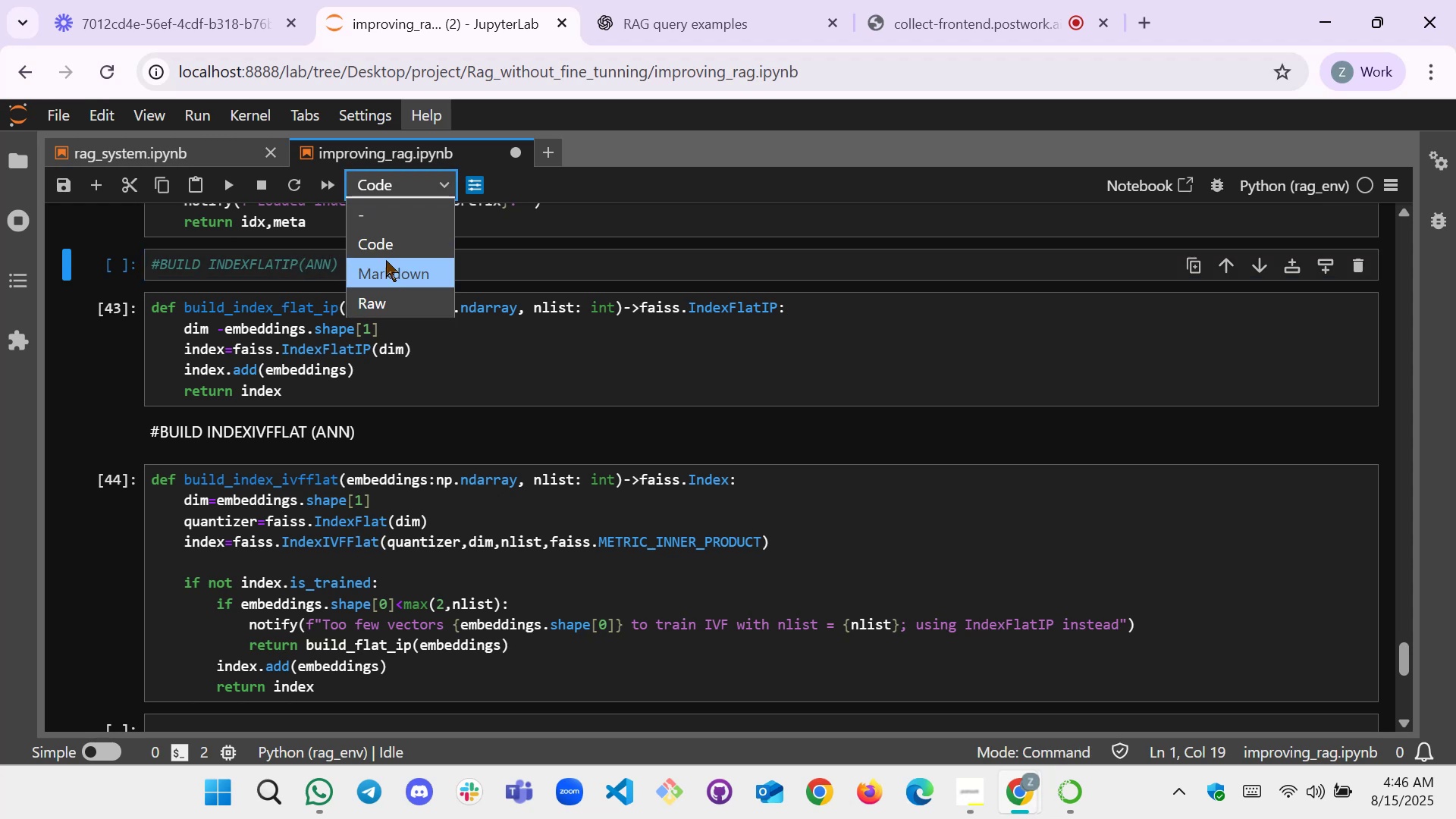 
left_click([386, 265])
 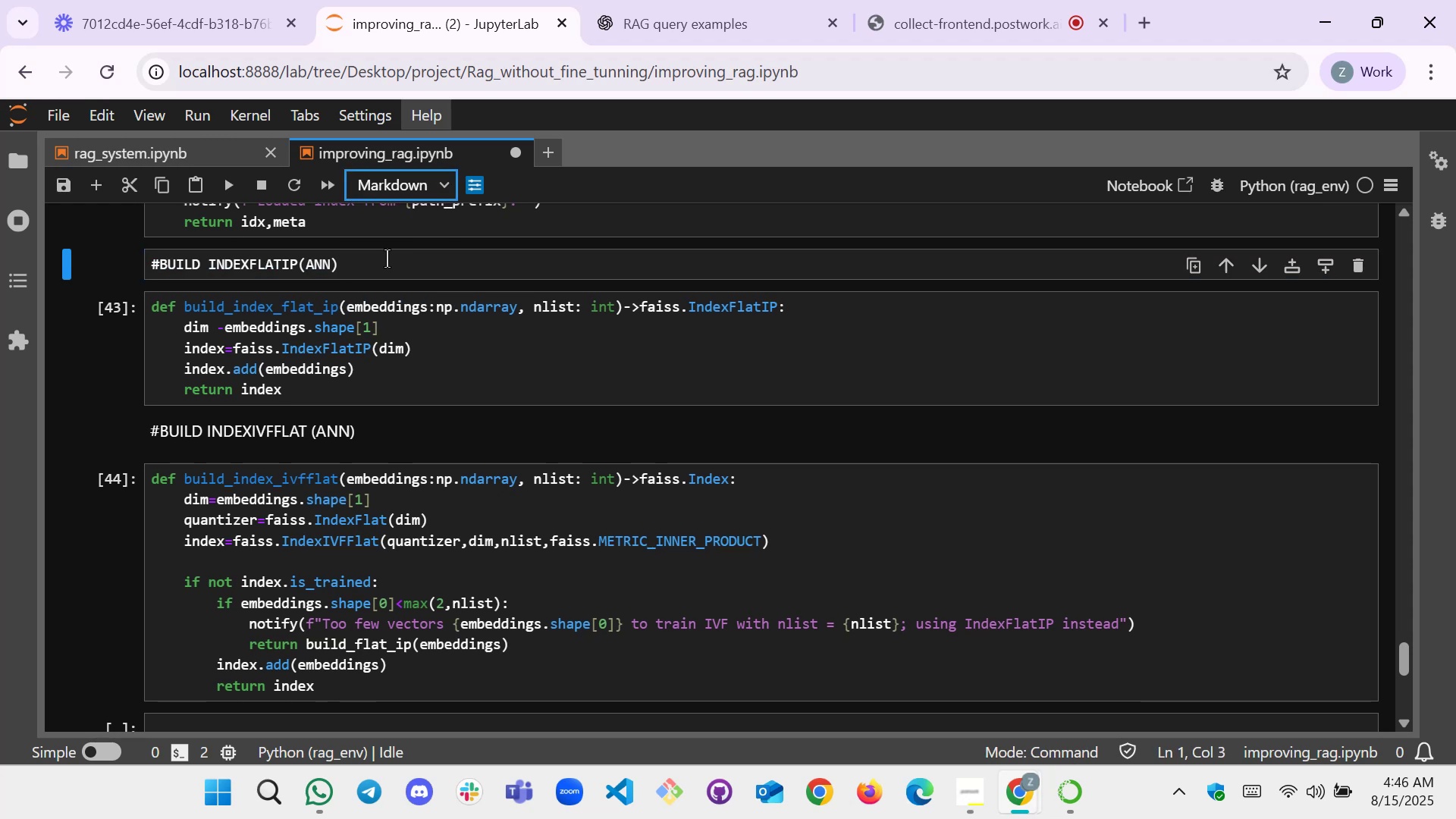 
double_click([387, 259])
 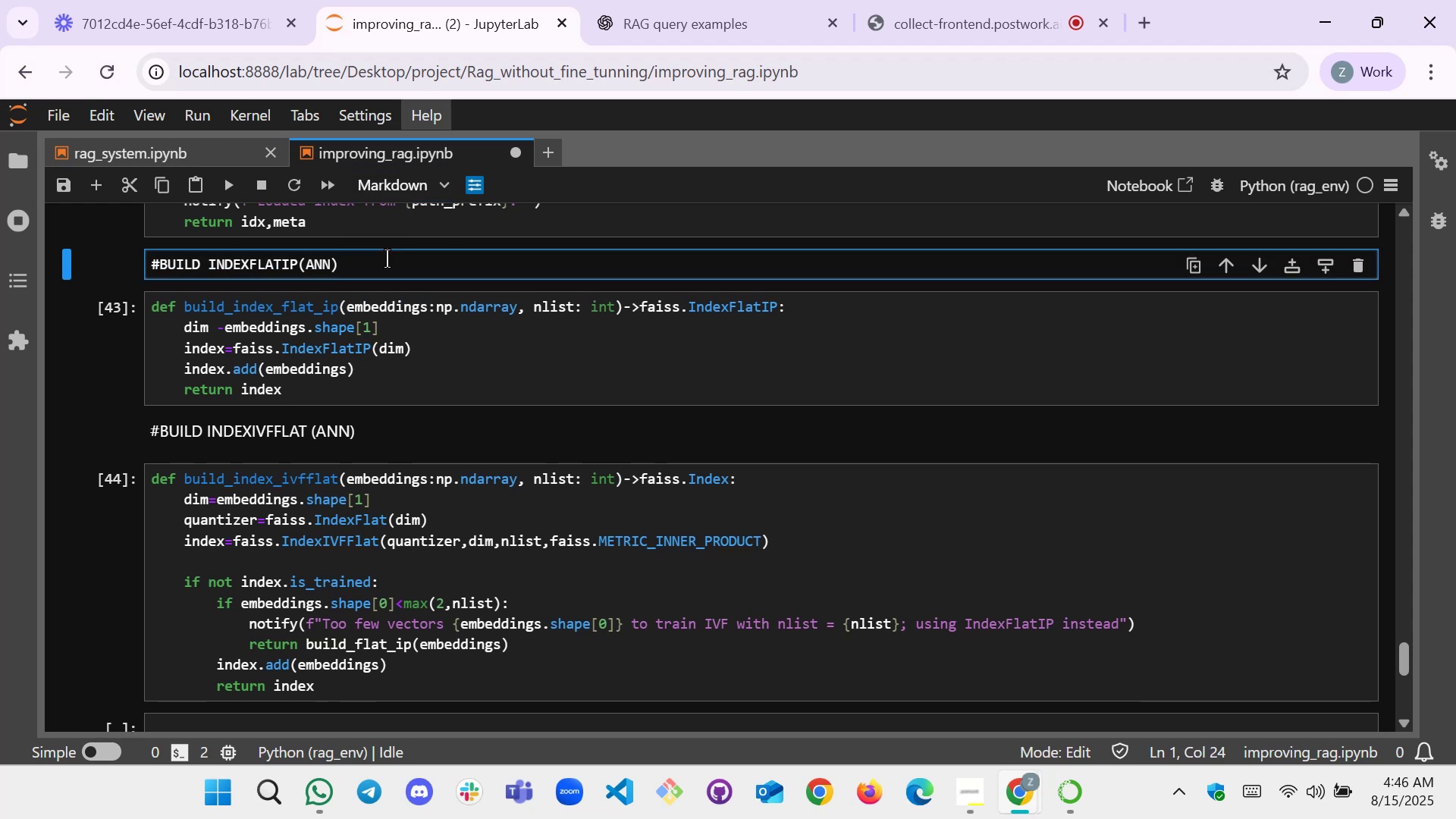 
key(Shift+Enter)
 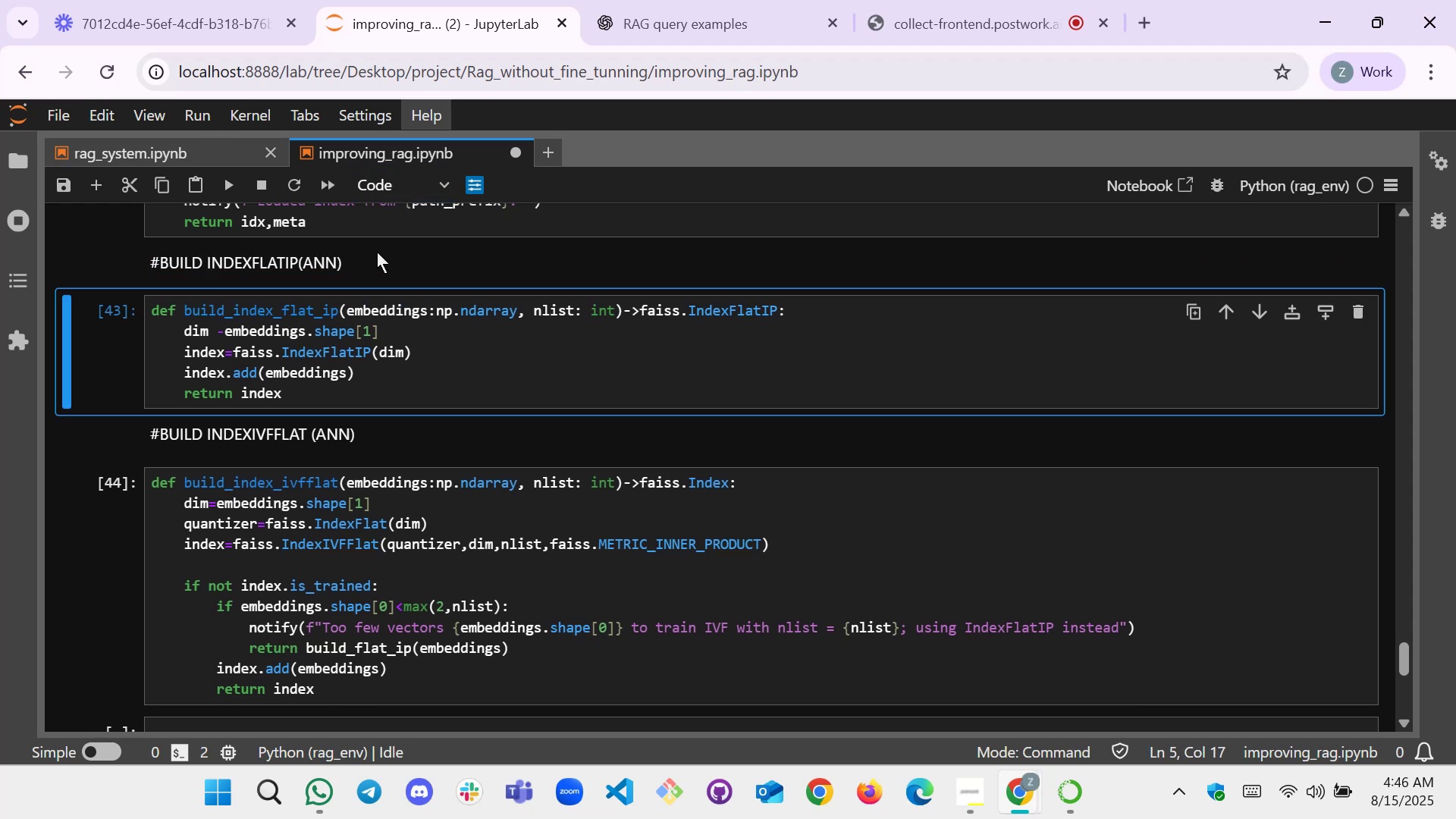 
scroll: coordinate [362, 282], scroll_direction: down, amount: 1.0
 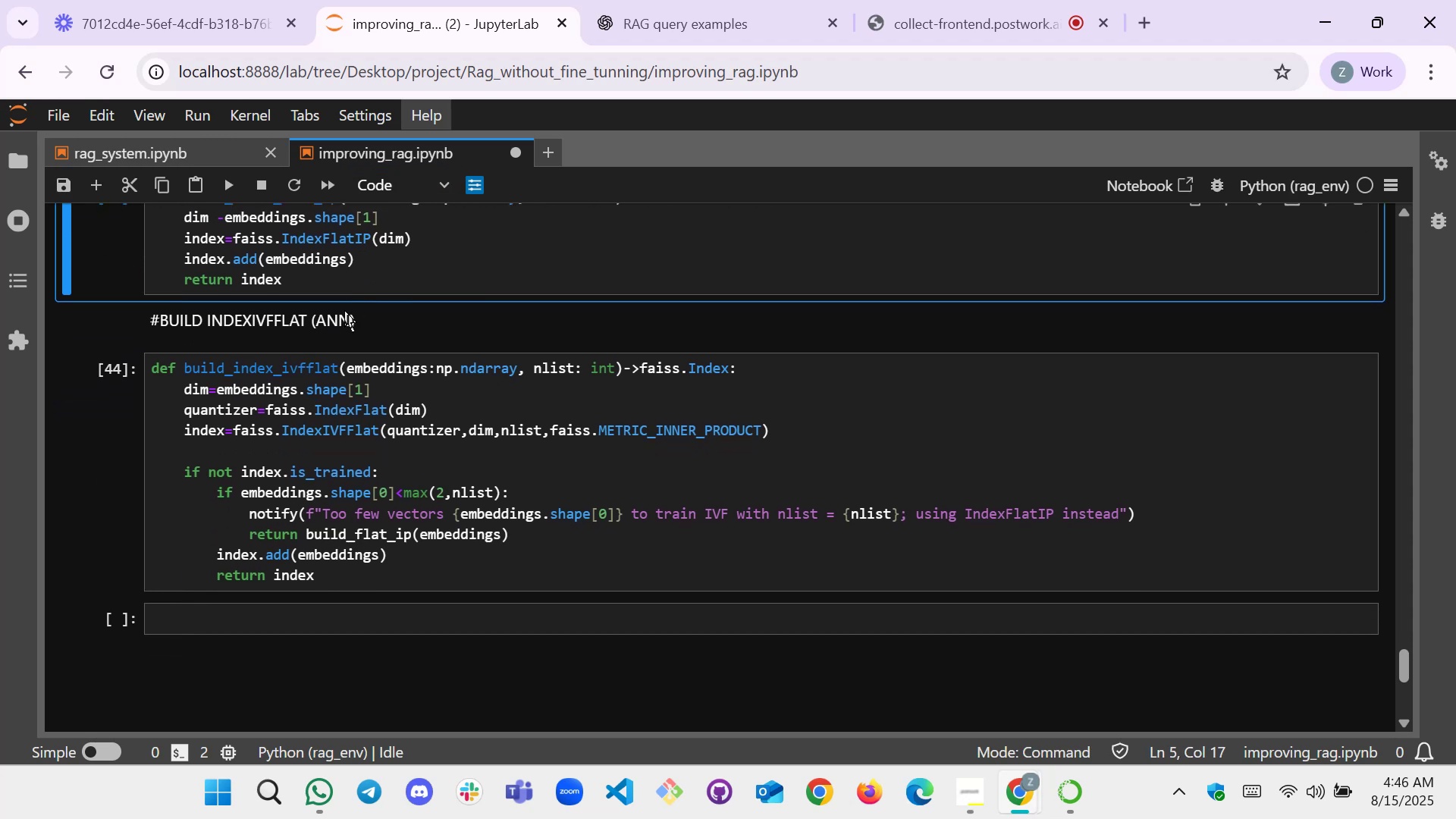 
scroll: coordinate [341, 313], scroll_direction: none, amount: 0.0
 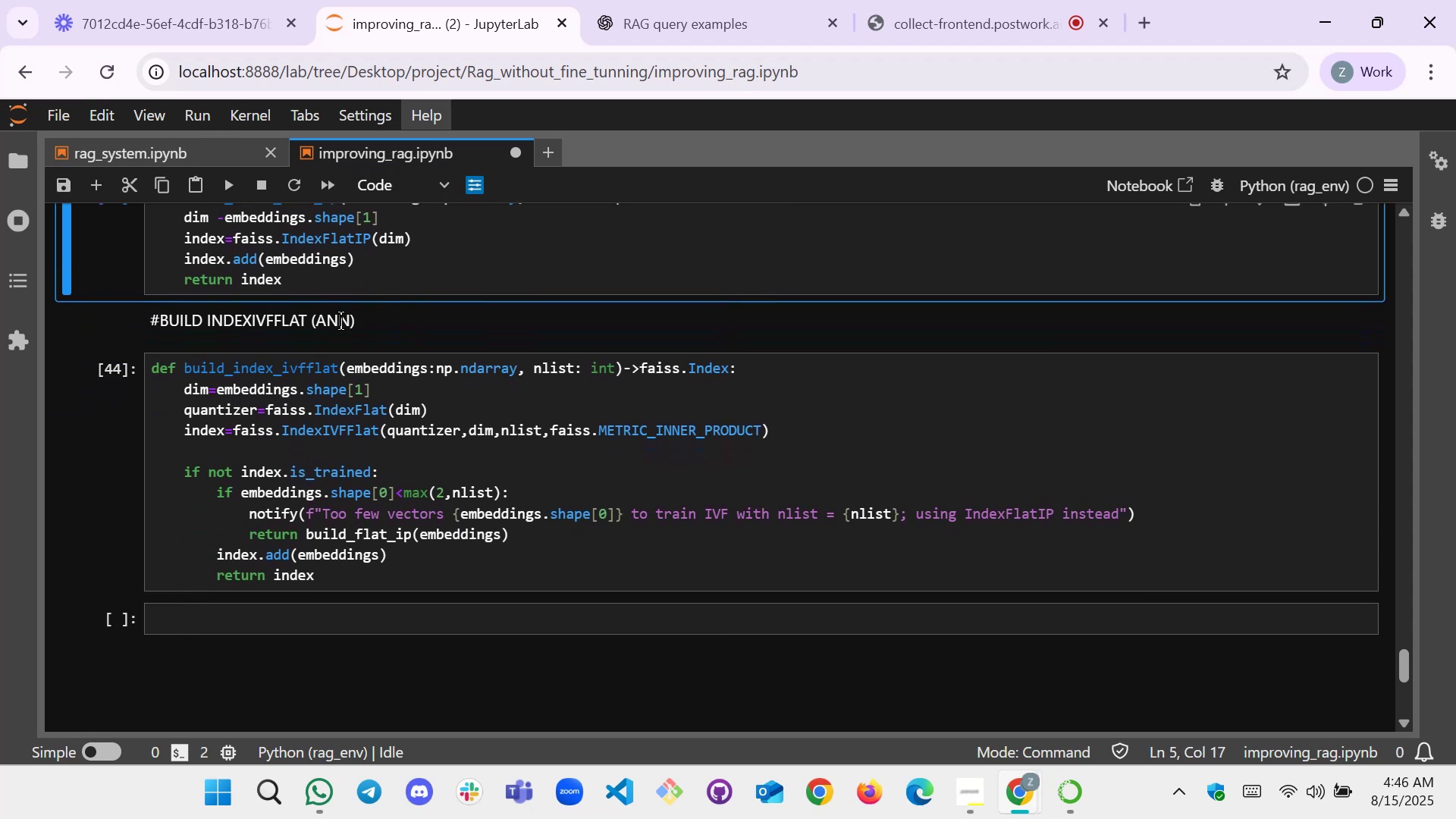 
scroll: coordinate [340, 326], scroll_direction: down, amount: 1.0
 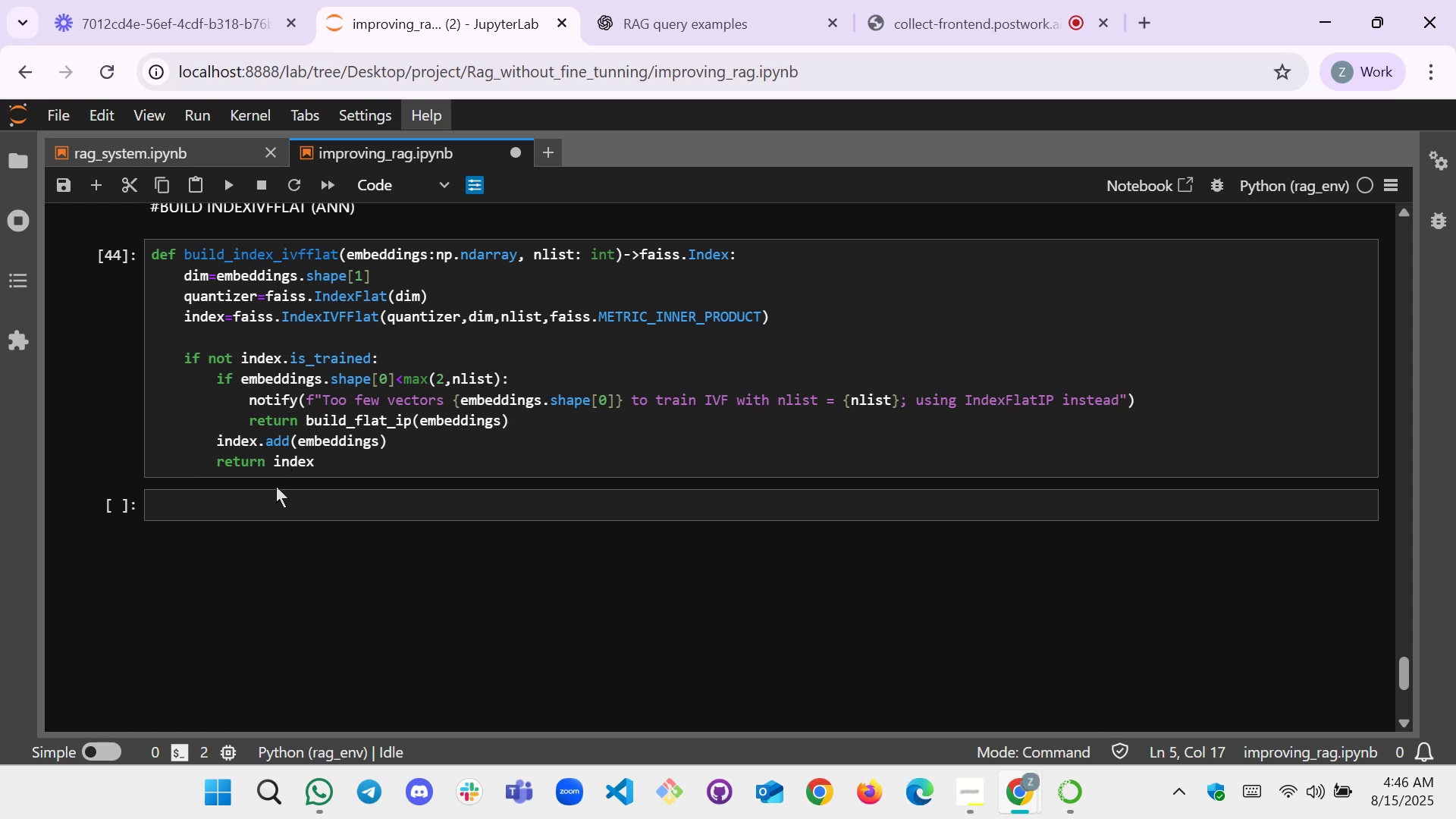 
left_click([258, 501])
 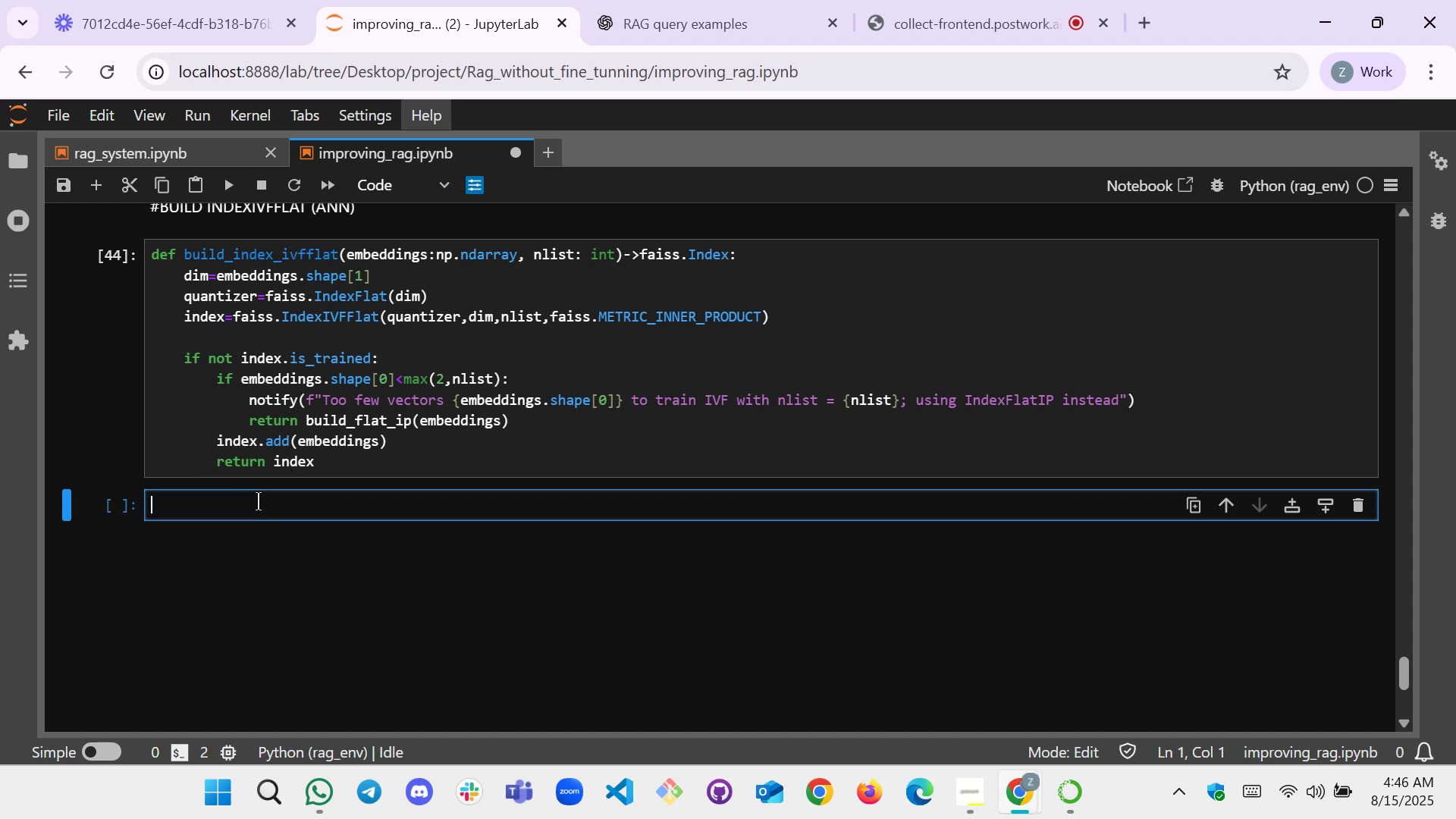 
wait(9.68)
 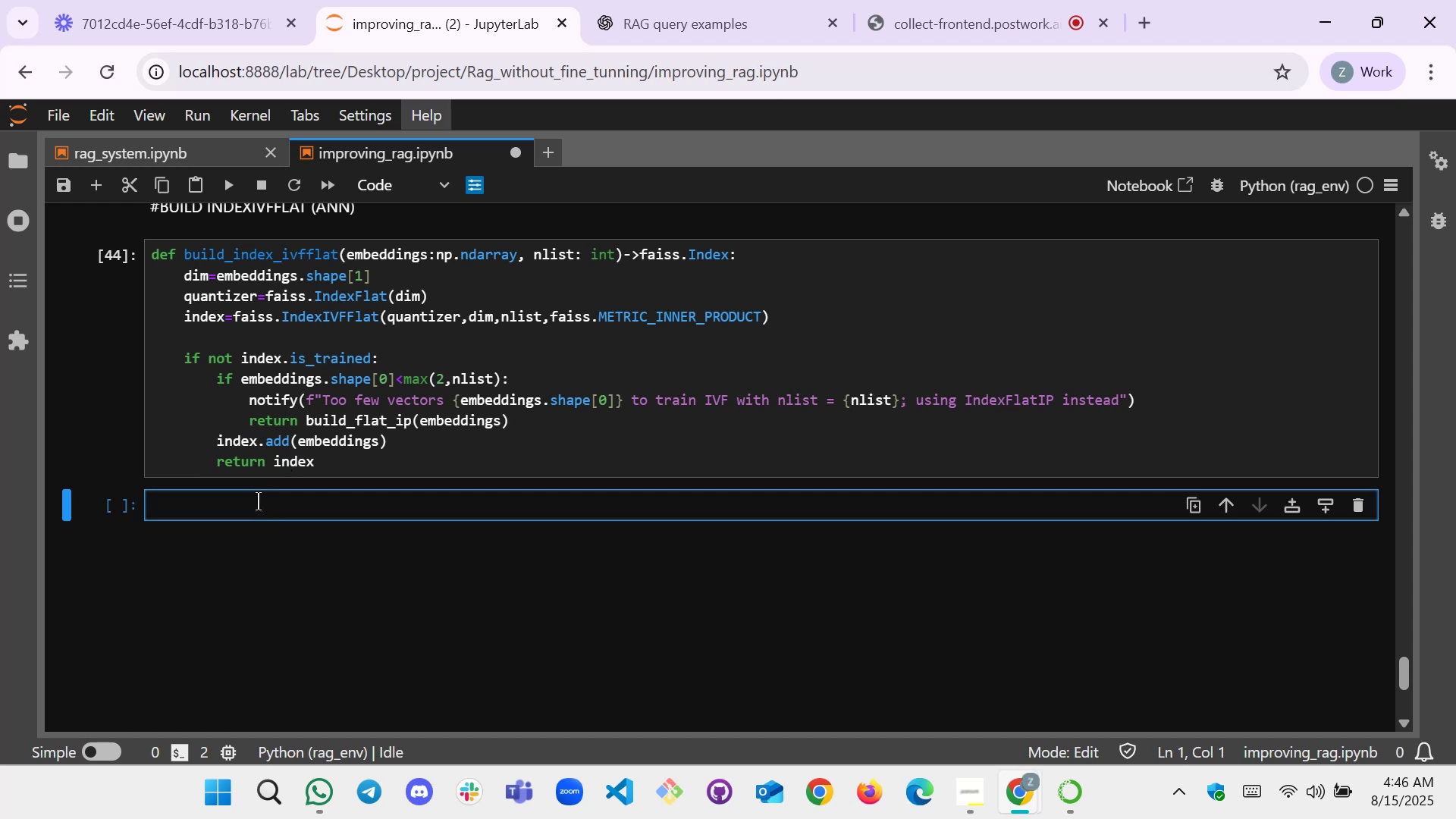 
type(#BUILD )
 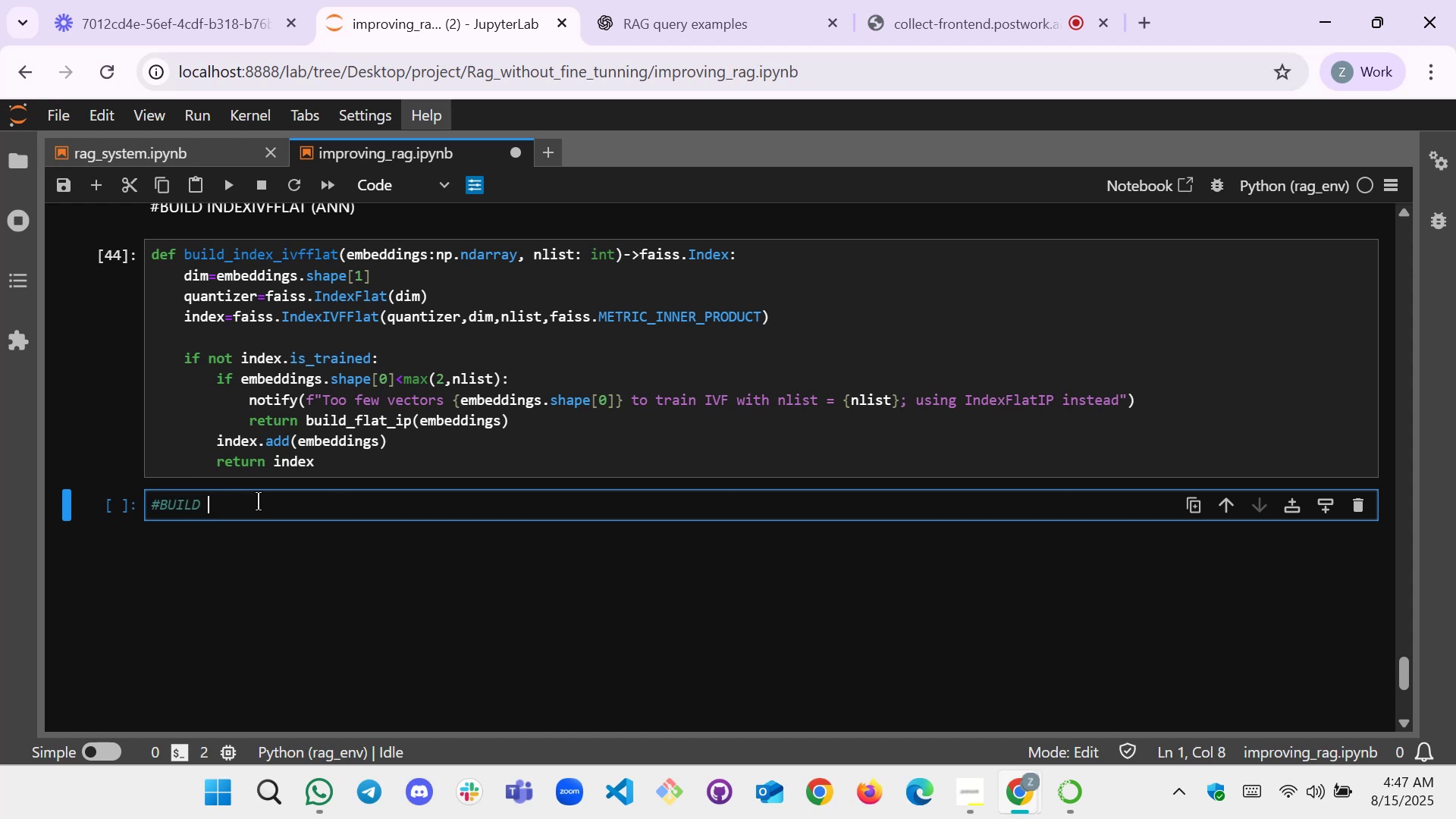 
wait(11.5)
 